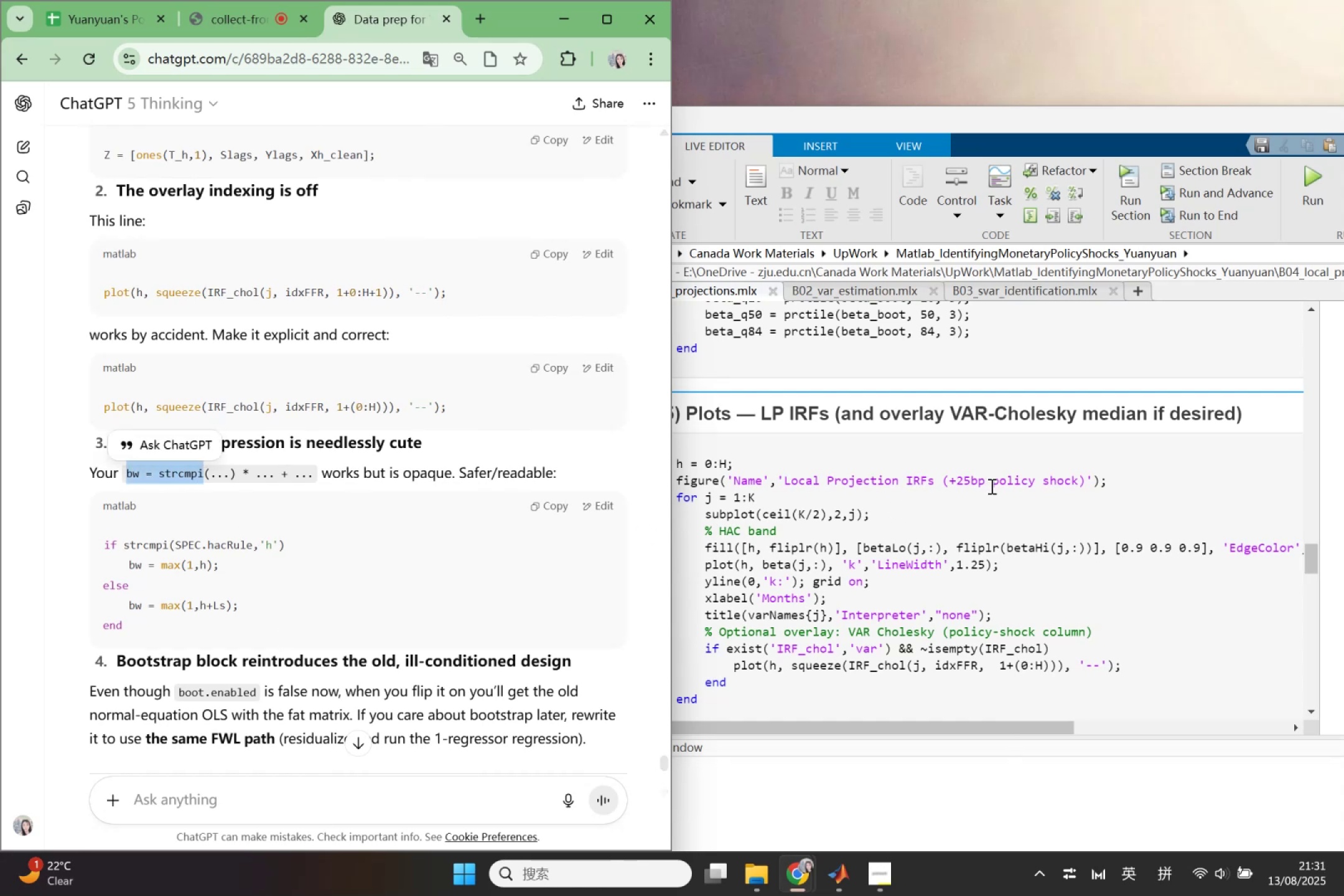 
left_click([991, 486])
 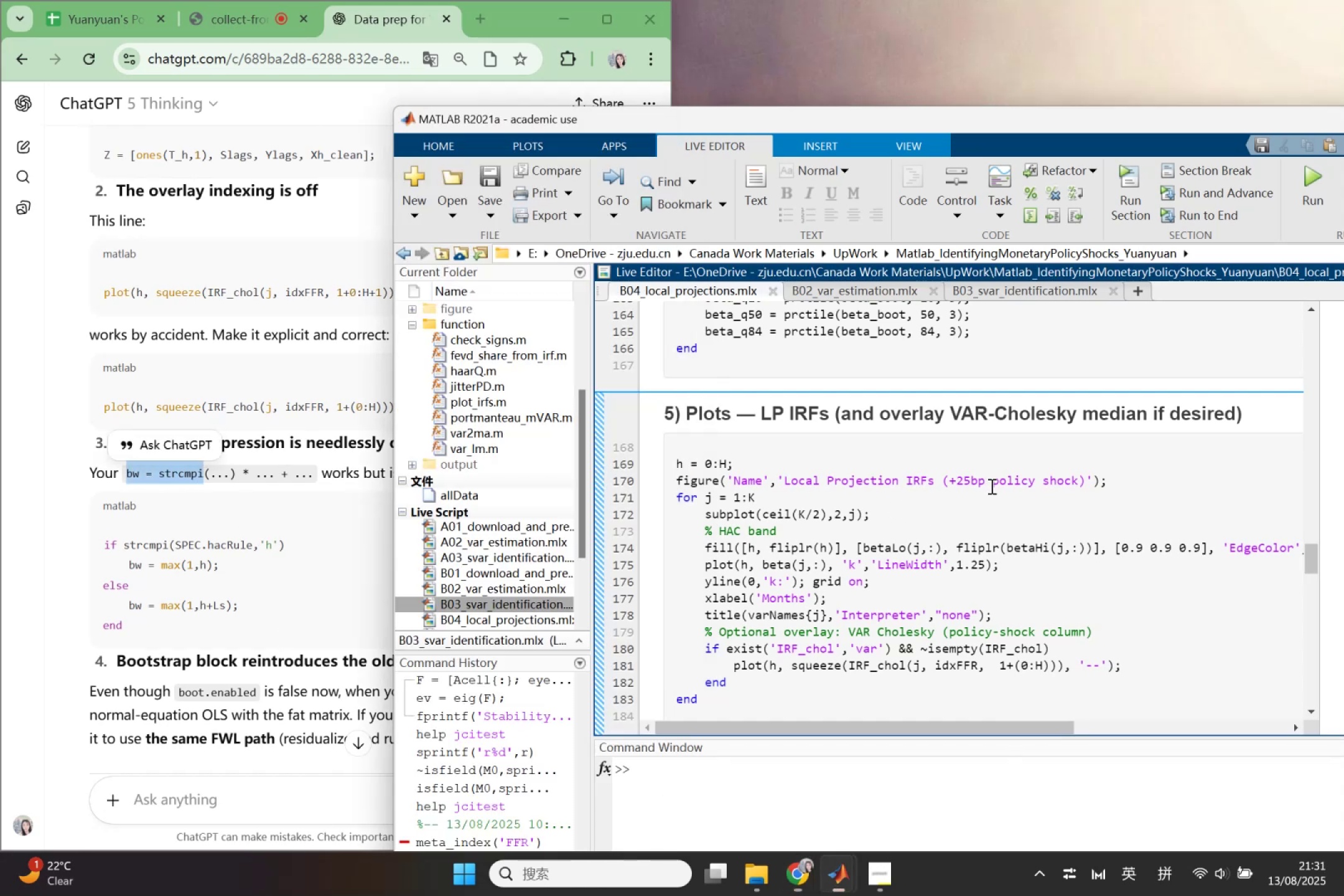 
key(Control+F)
 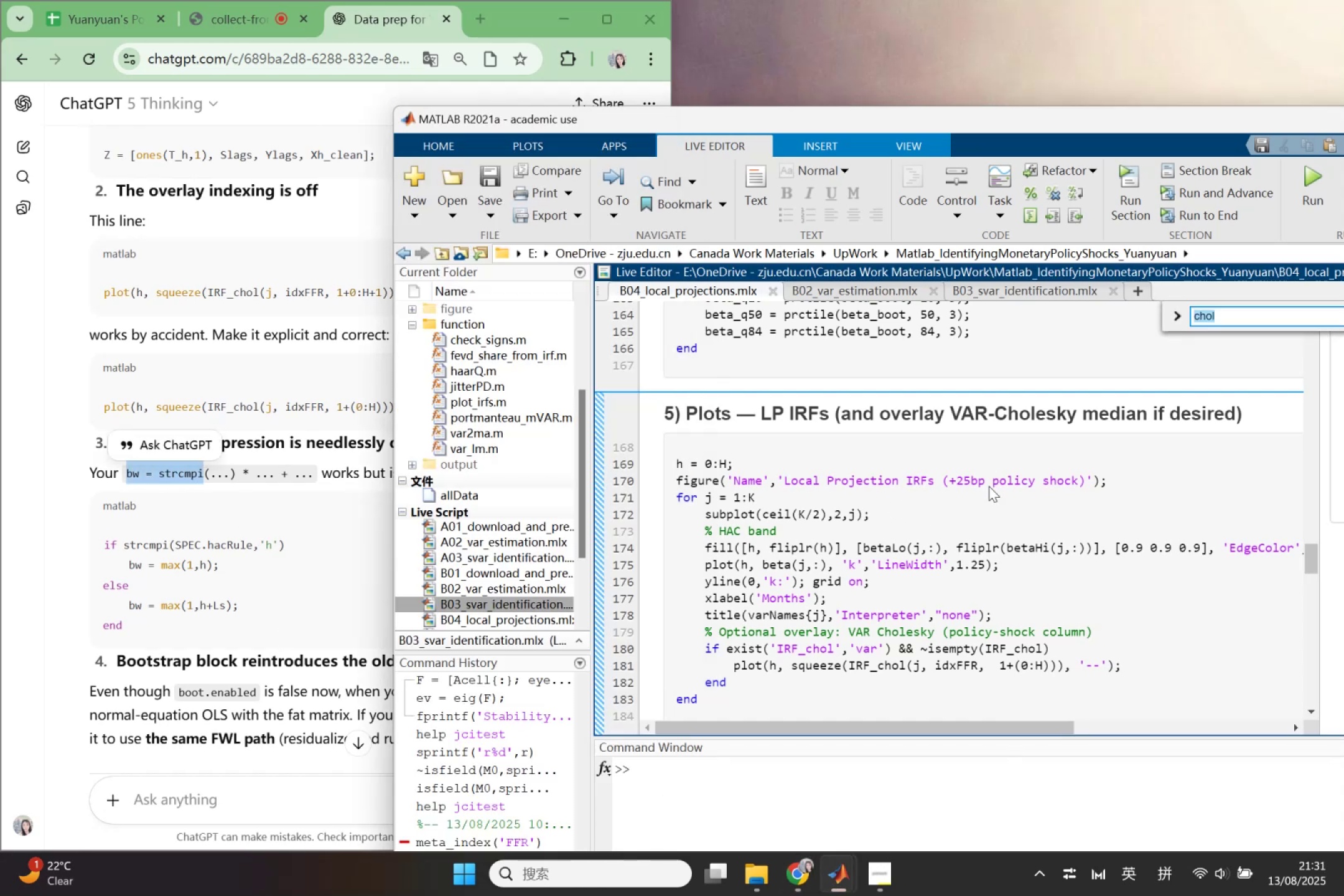 
key(Control+V)
 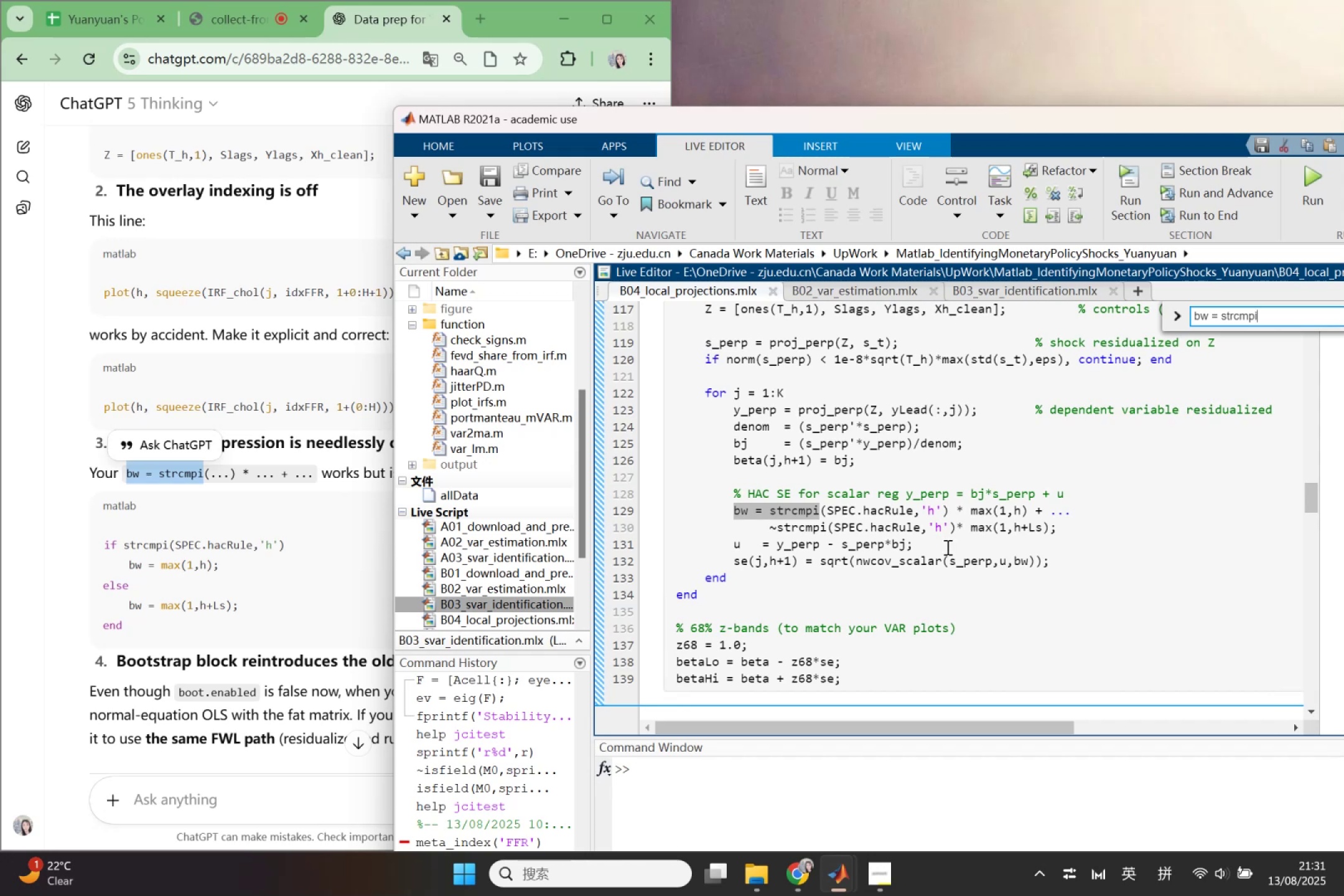 
left_click([946, 547])
 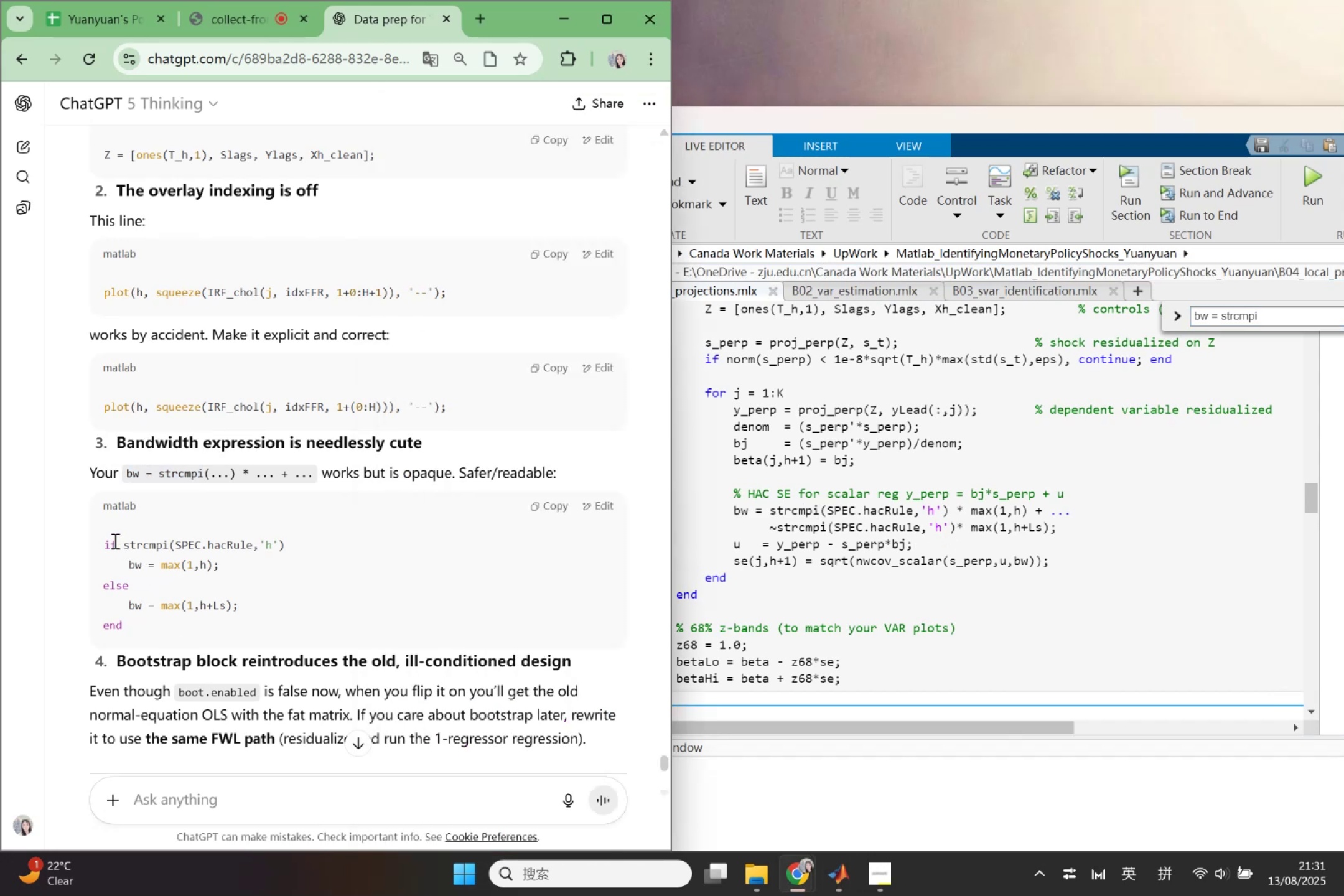 
left_click_drag(start_coordinate=[108, 539], to_coordinate=[134, 630])
 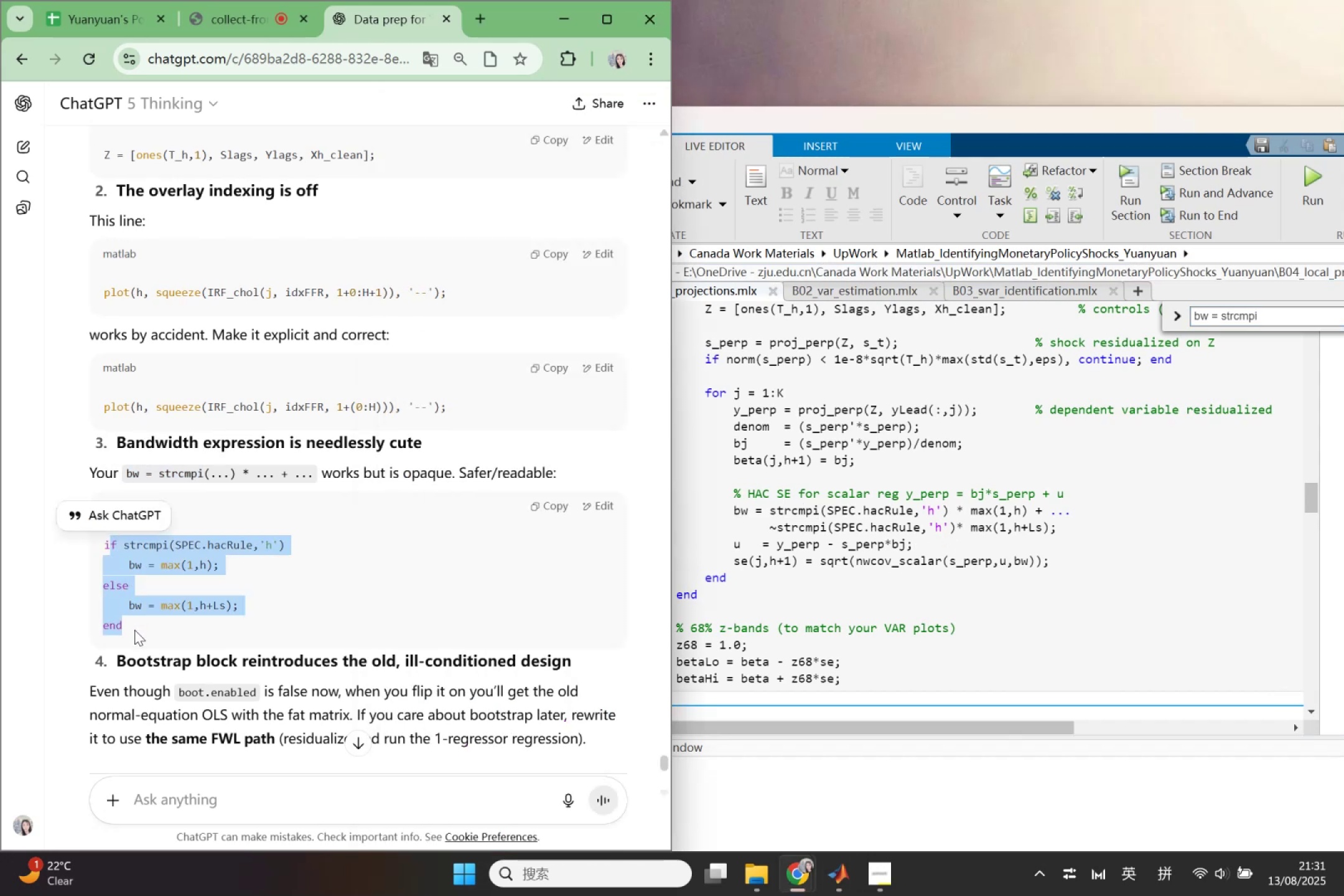 
left_click([134, 630])
 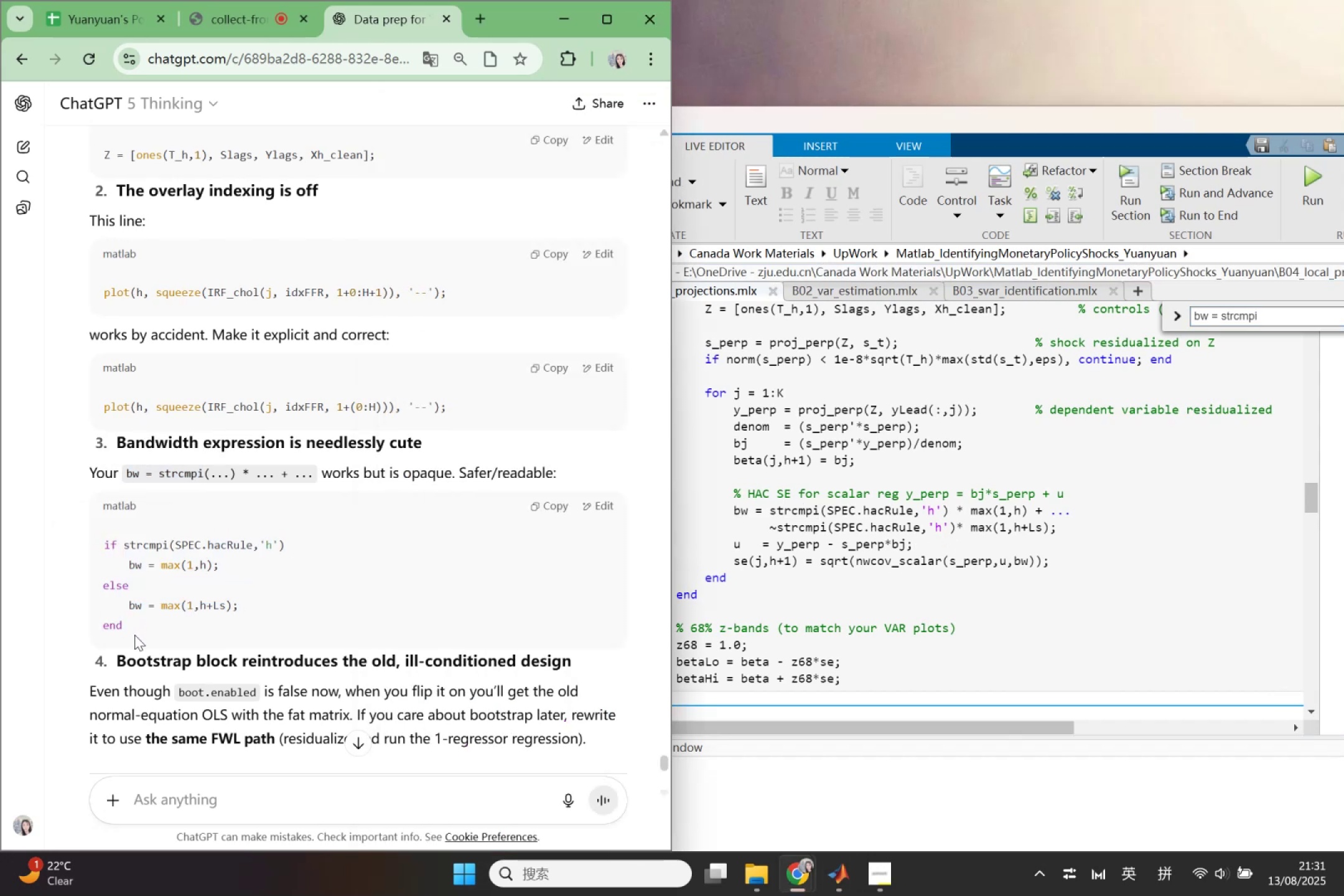 
left_click_drag(start_coordinate=[134, 635], to_coordinate=[88, 543])
 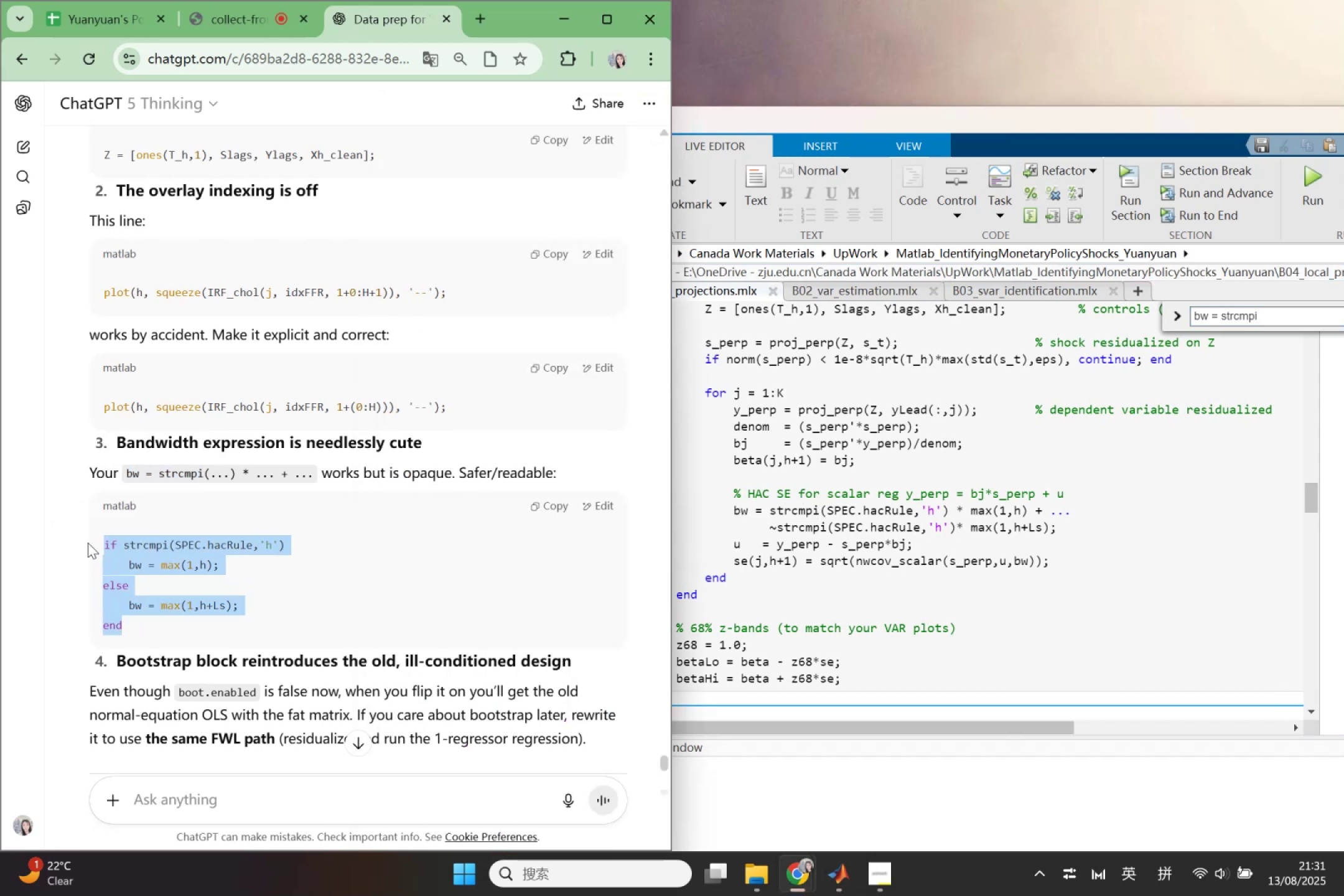 
key(Control+ControlLeft)
 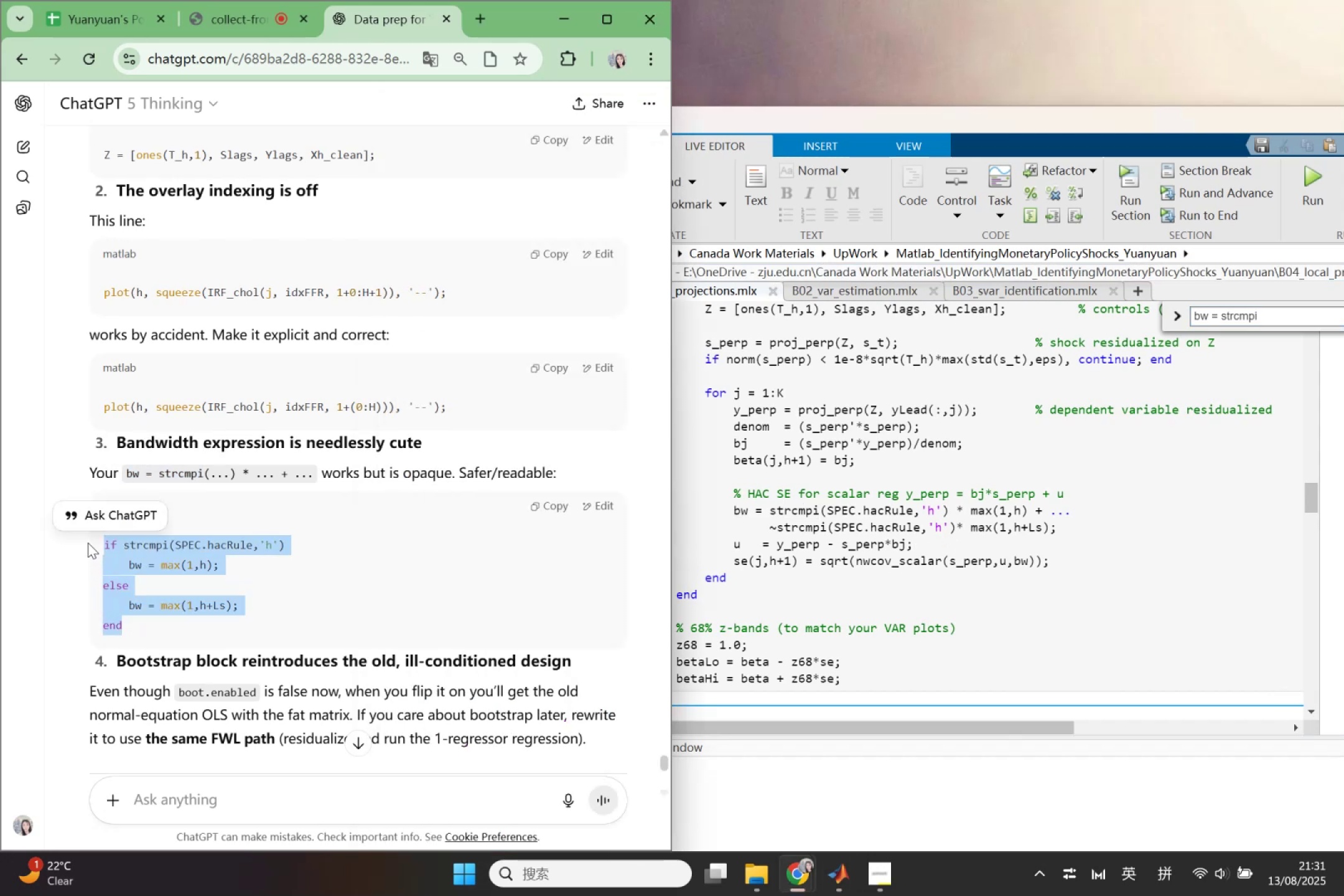 
key(Control+C)
 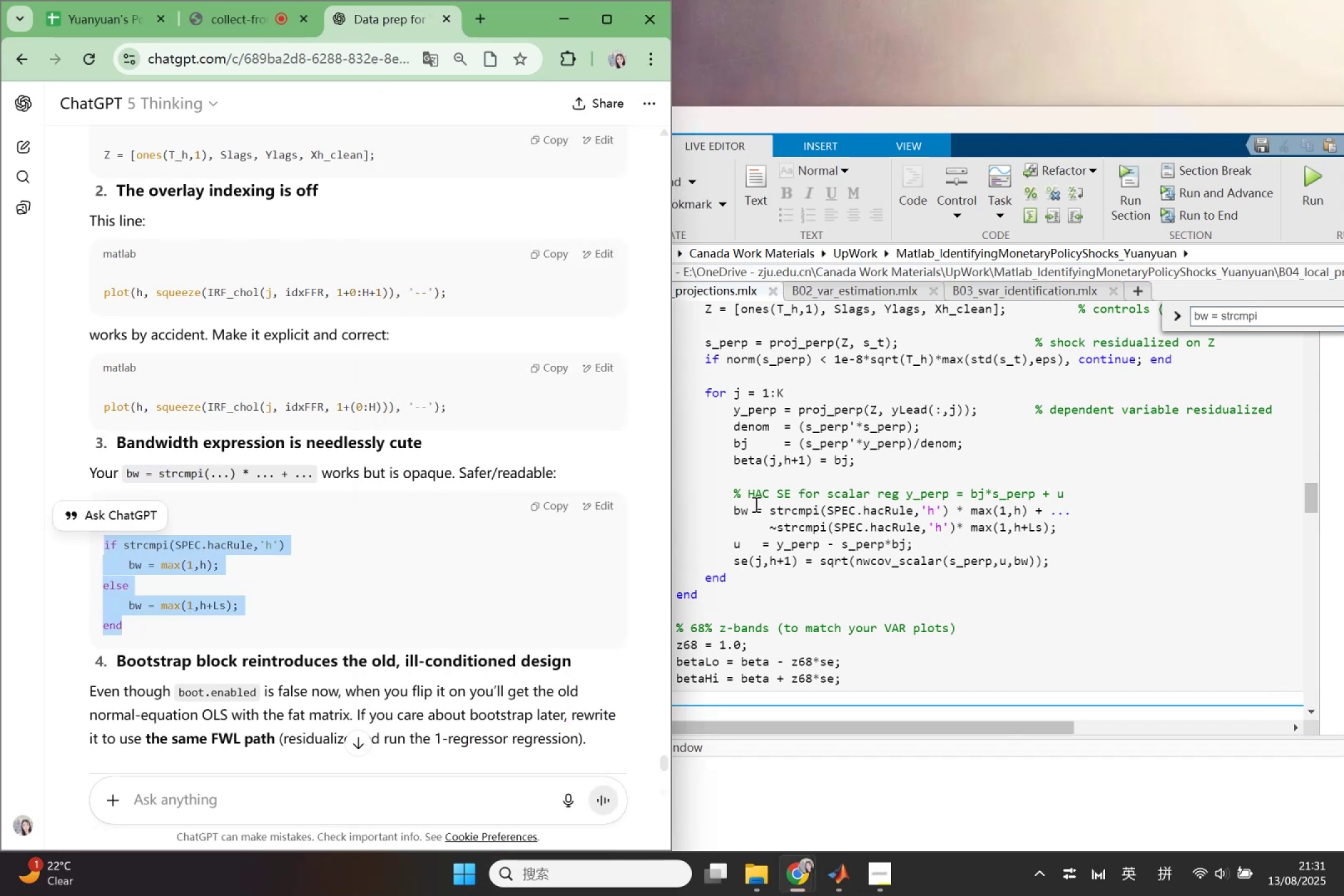 
left_click_drag(start_coordinate=[736, 504], to_coordinate=[1067, 522])
 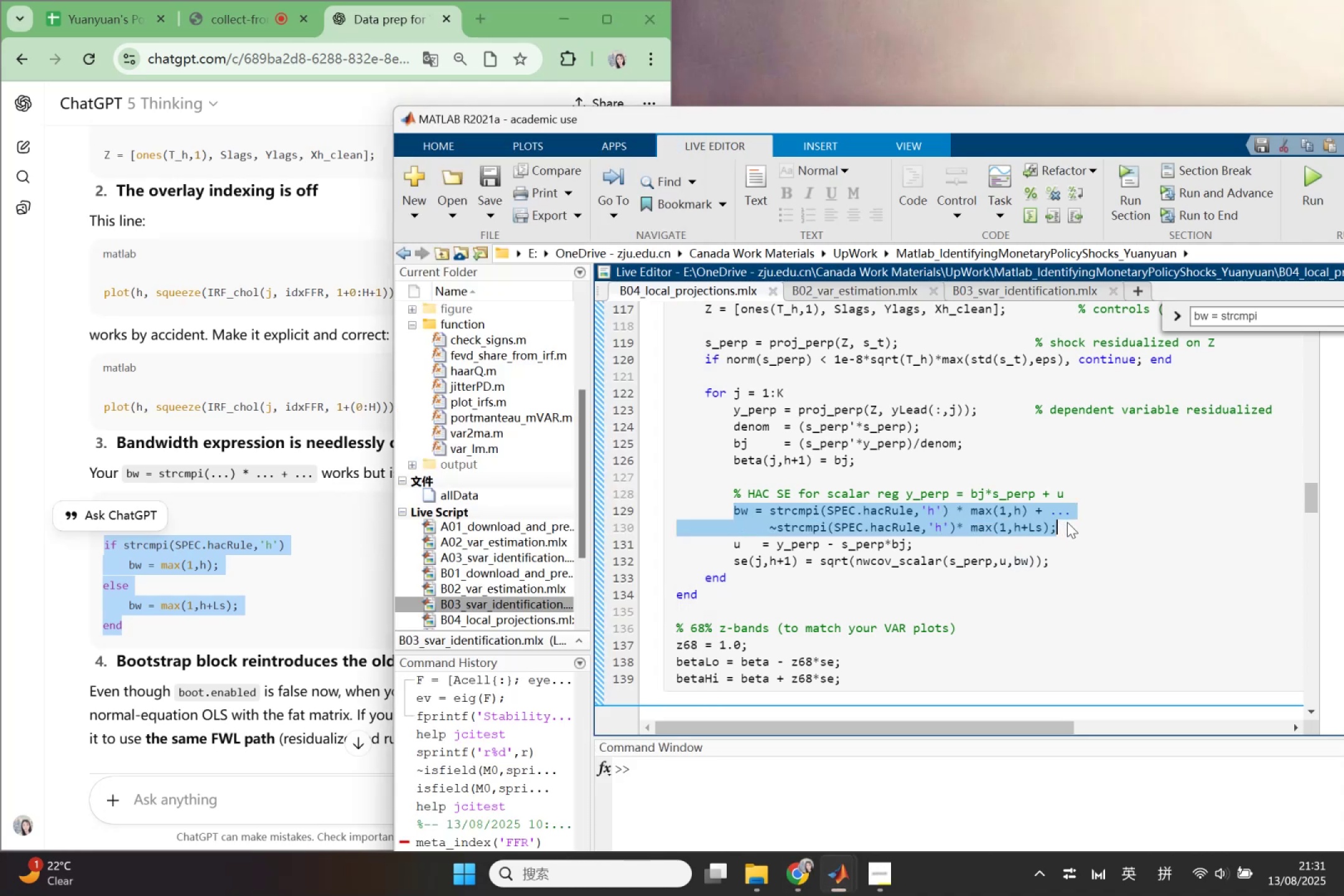 
key(Control+V)
 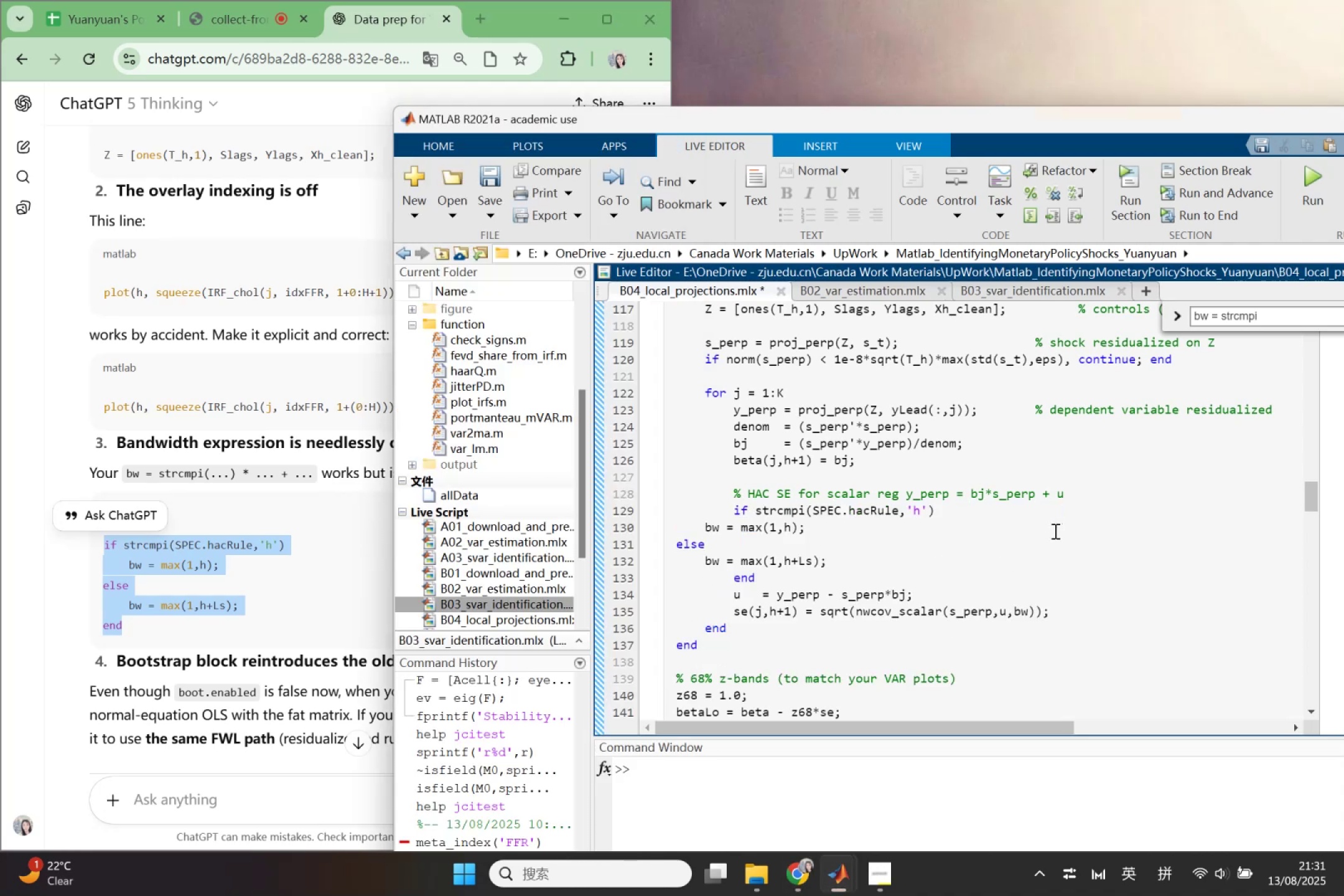 
key(Control+A)
 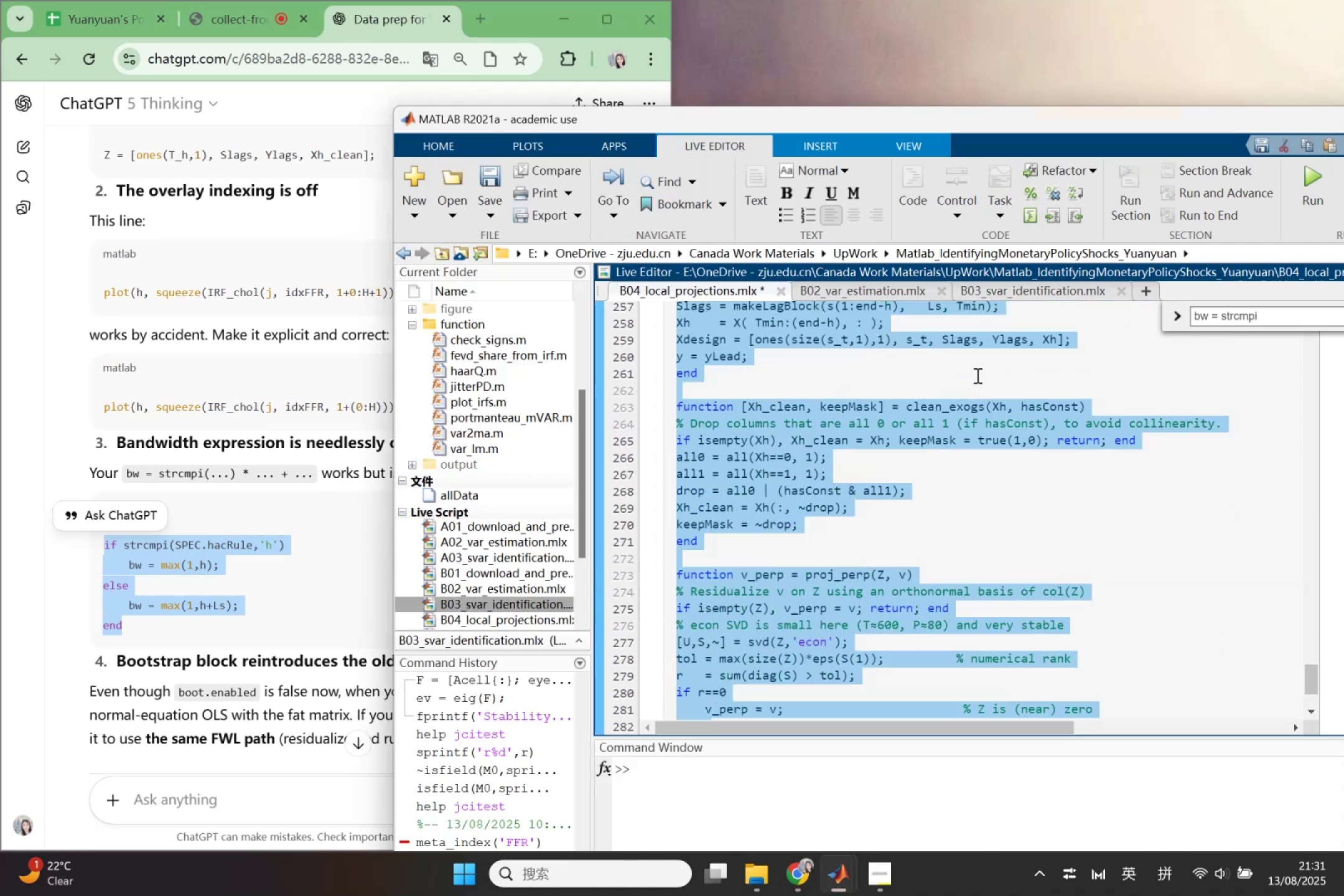 
left_click([934, 497])
 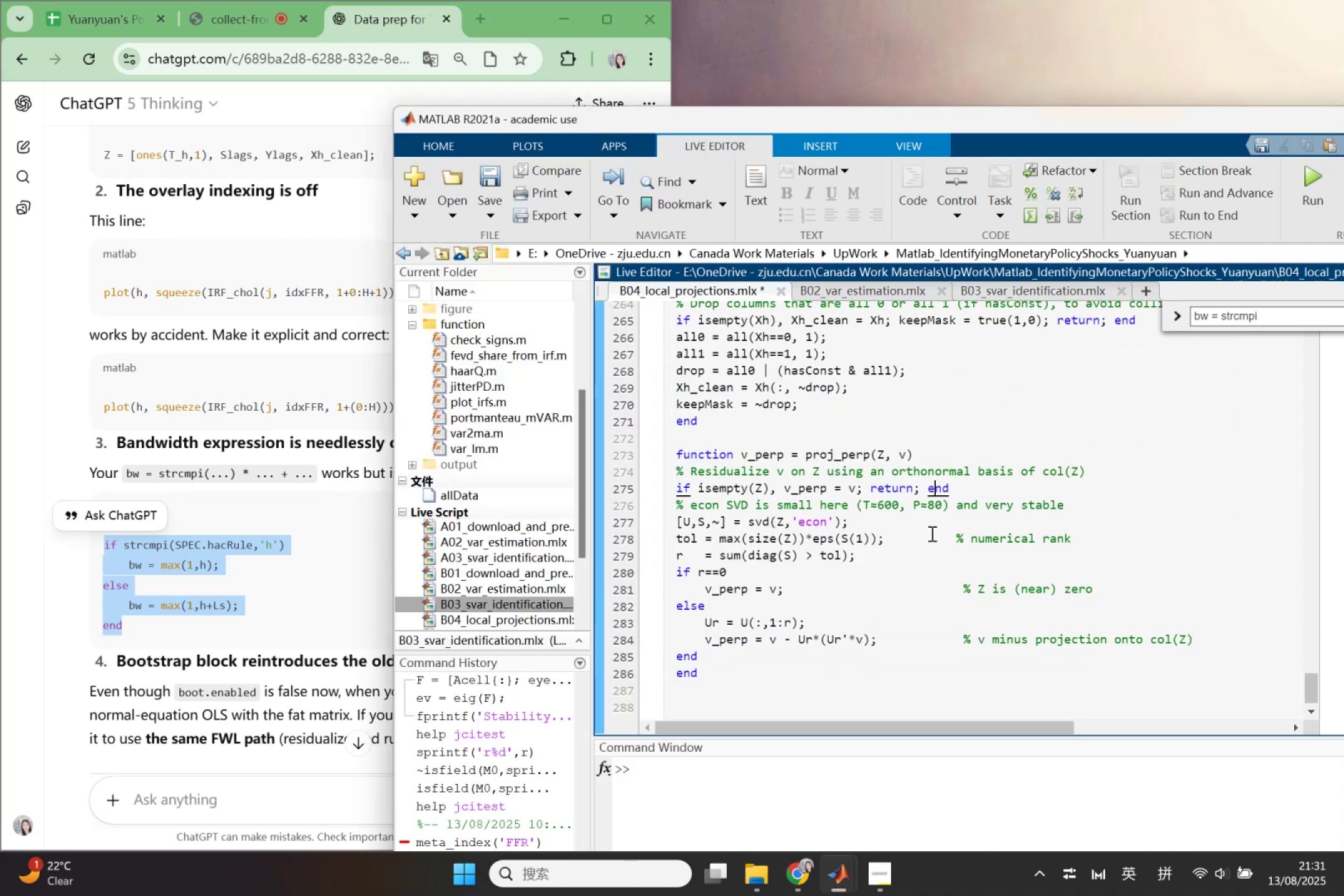 
scroll: coordinate [924, 574], scroll_direction: up, amount: 7.0
 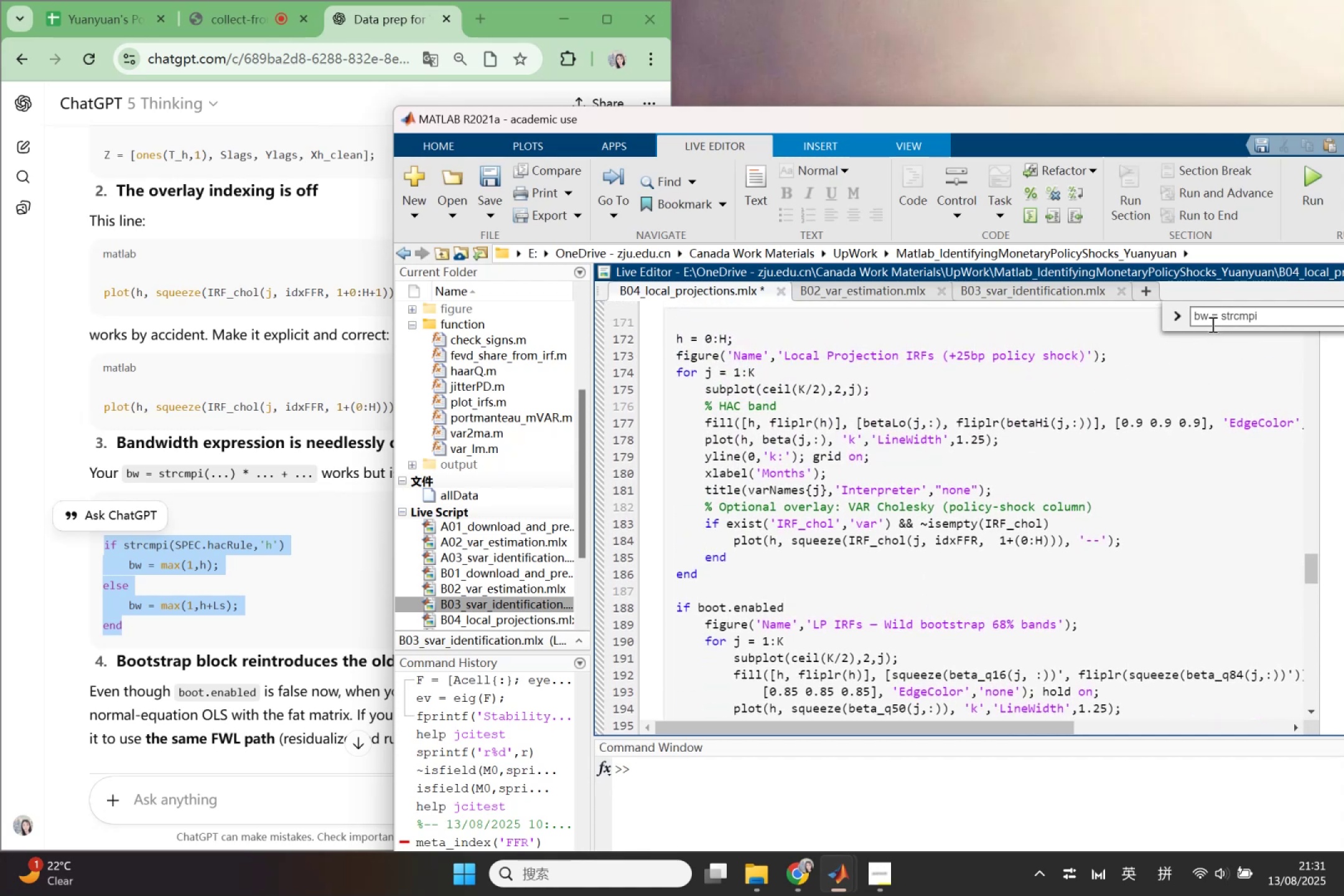 
left_click_drag(start_coordinate=[1213, 319], to_coordinate=[1276, 315])
 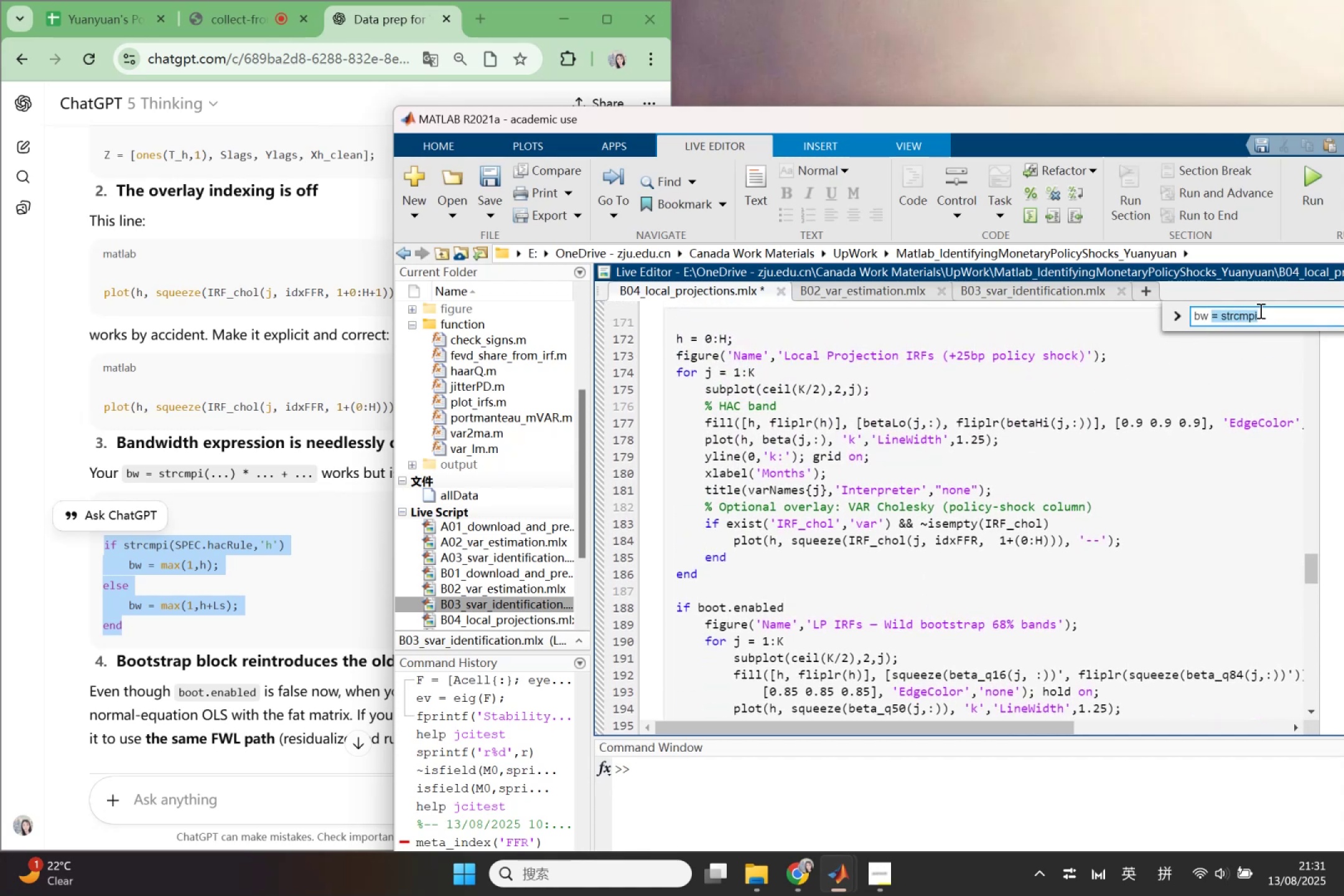 
key(Enter)
 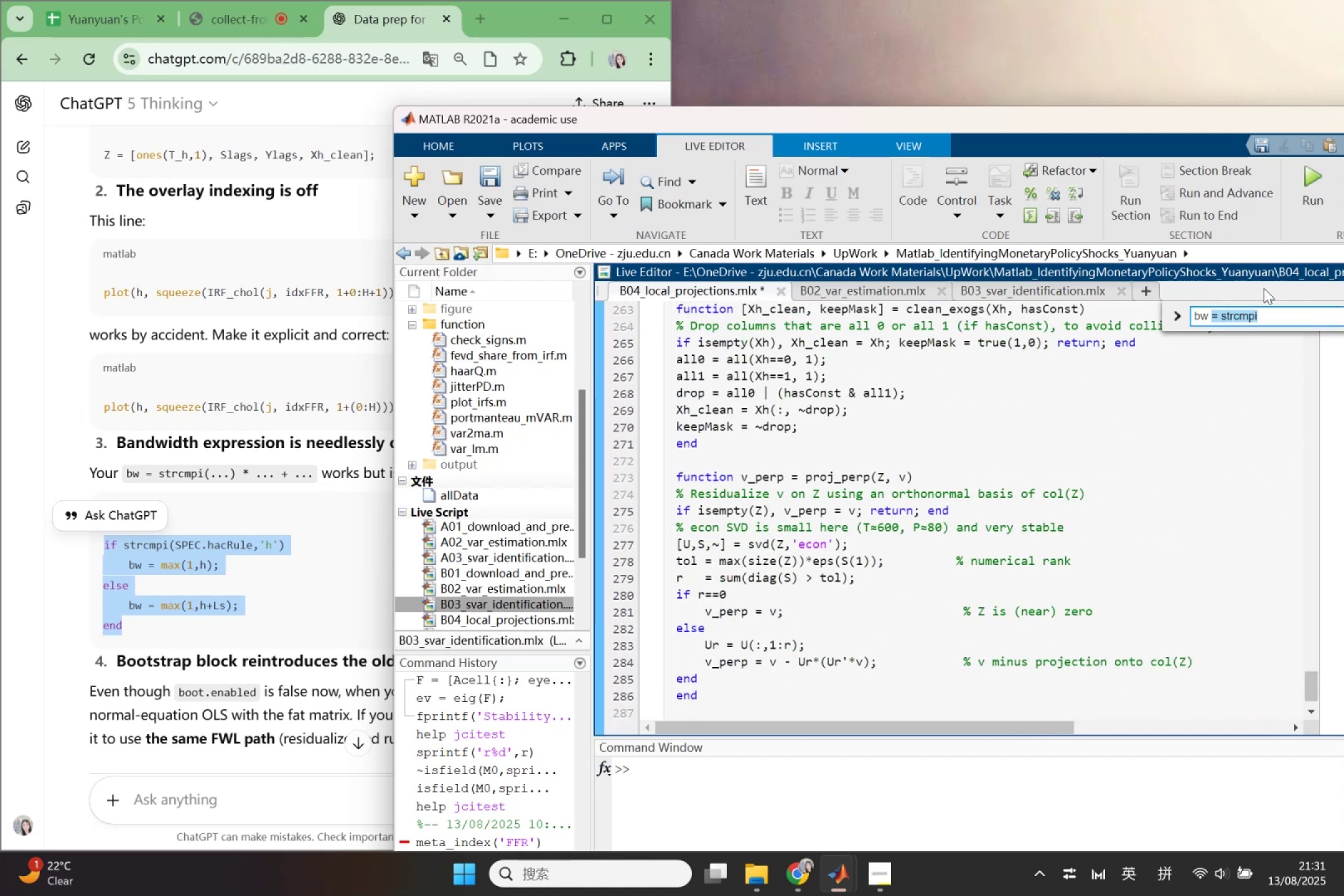 
scroll: coordinate [1192, 434], scroll_direction: down, amount: 2.0
 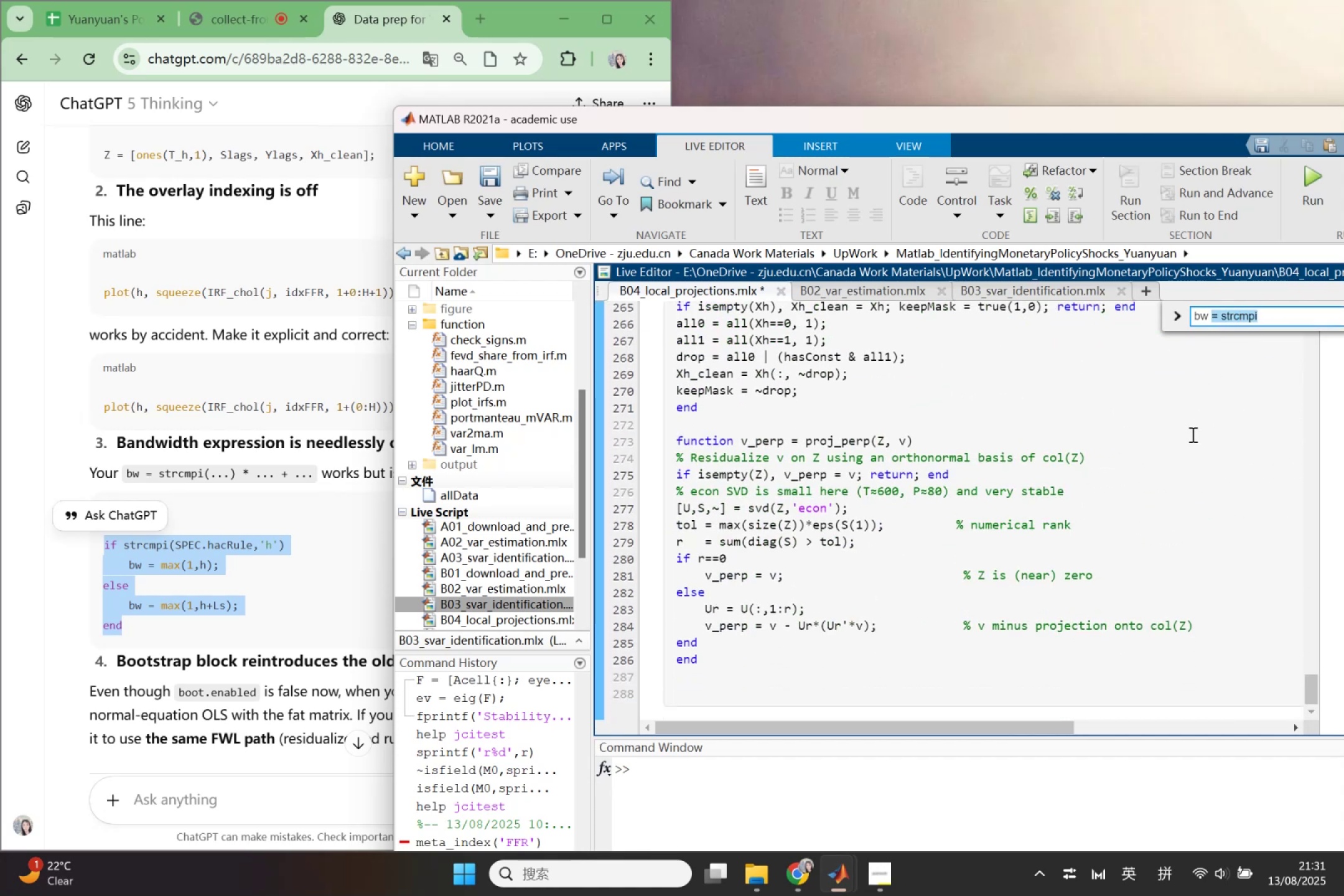 
scroll: coordinate [1192, 434], scroll_direction: up, amount: 2.0
 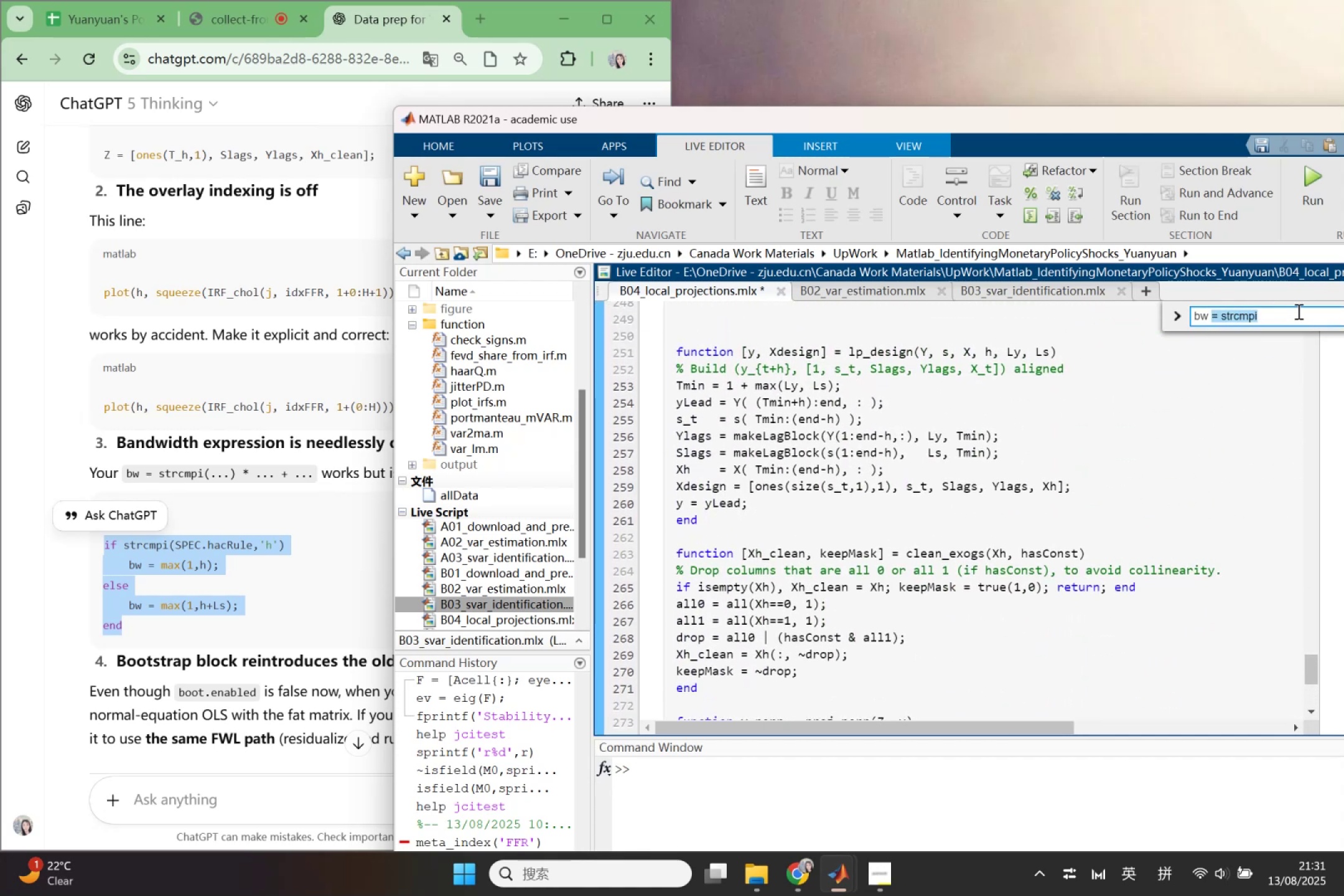 
key(Backspace)
 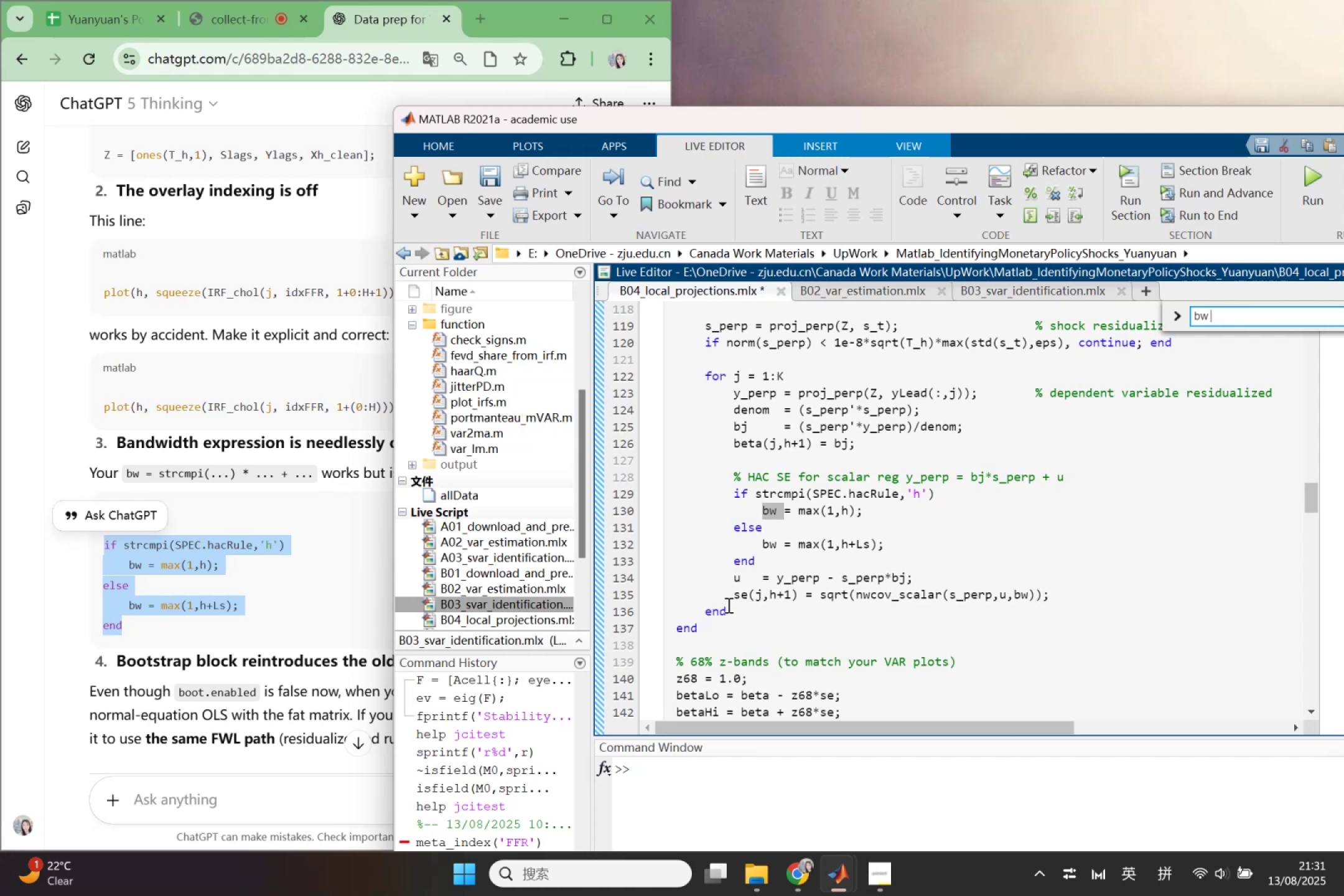 
scroll: coordinate [318, 646], scroll_direction: down, amount: 2.0
 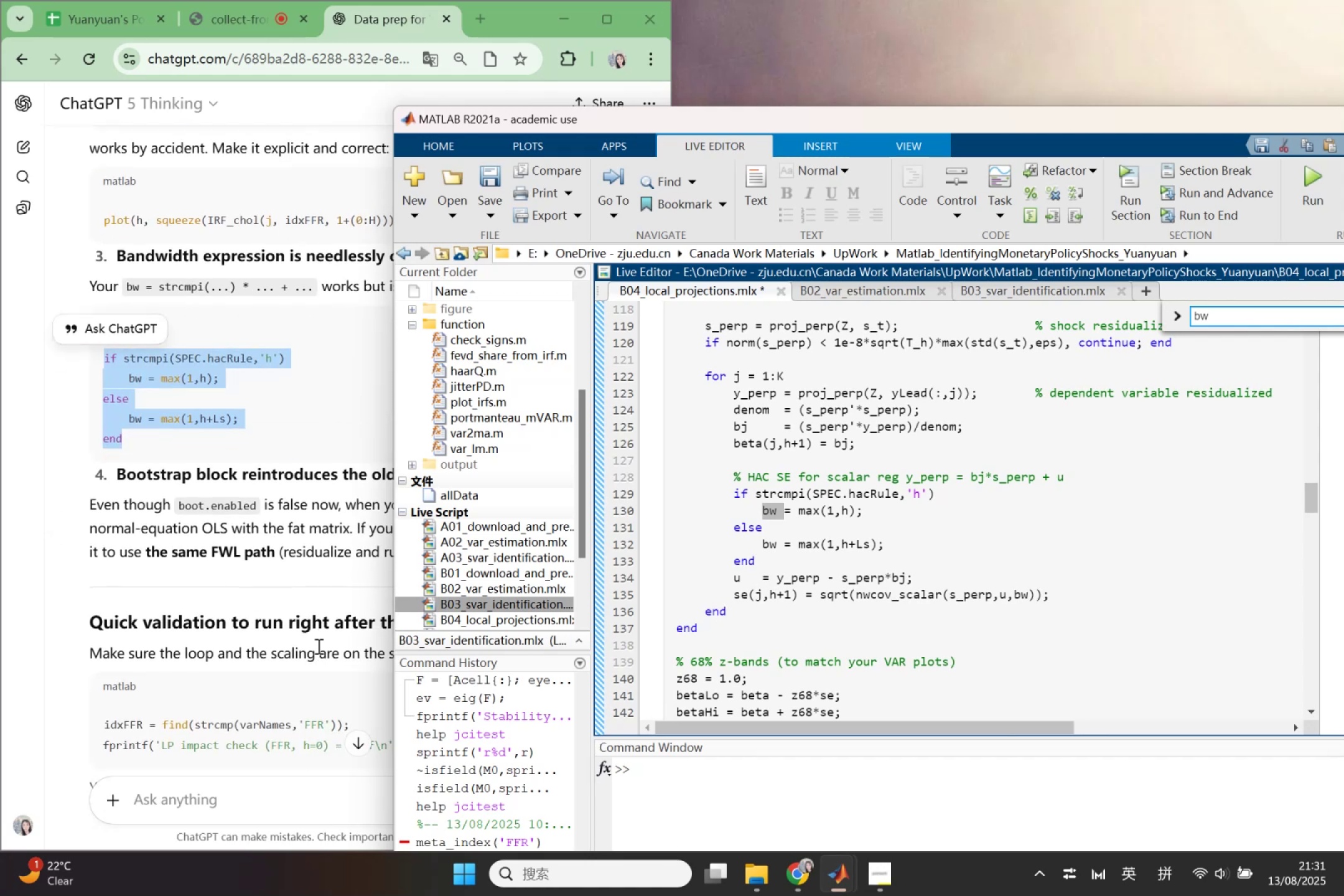 
left_click([317, 646])
 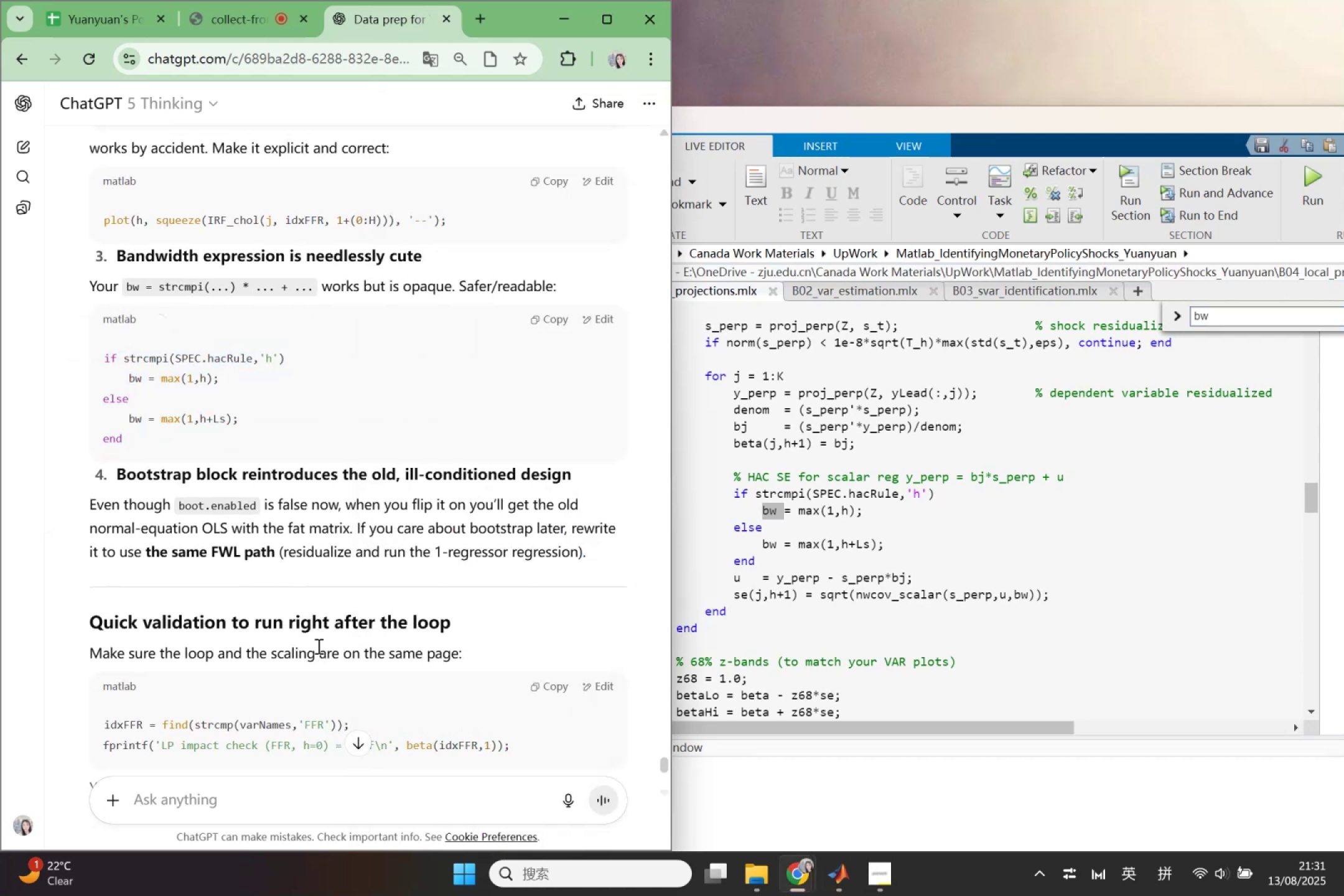 
scroll: coordinate [317, 646], scroll_direction: down, amount: 1.0
 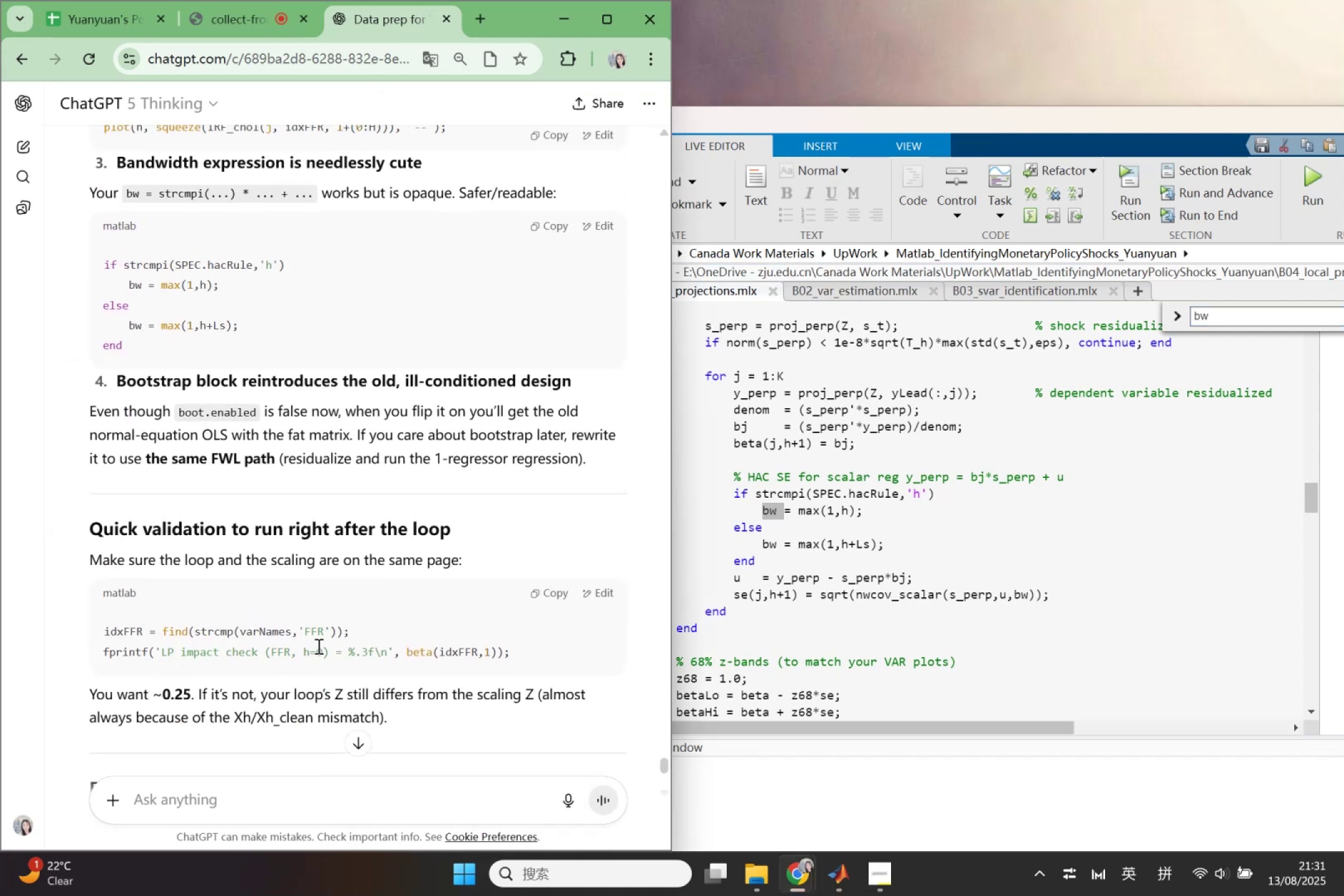 
wait(6.73)
 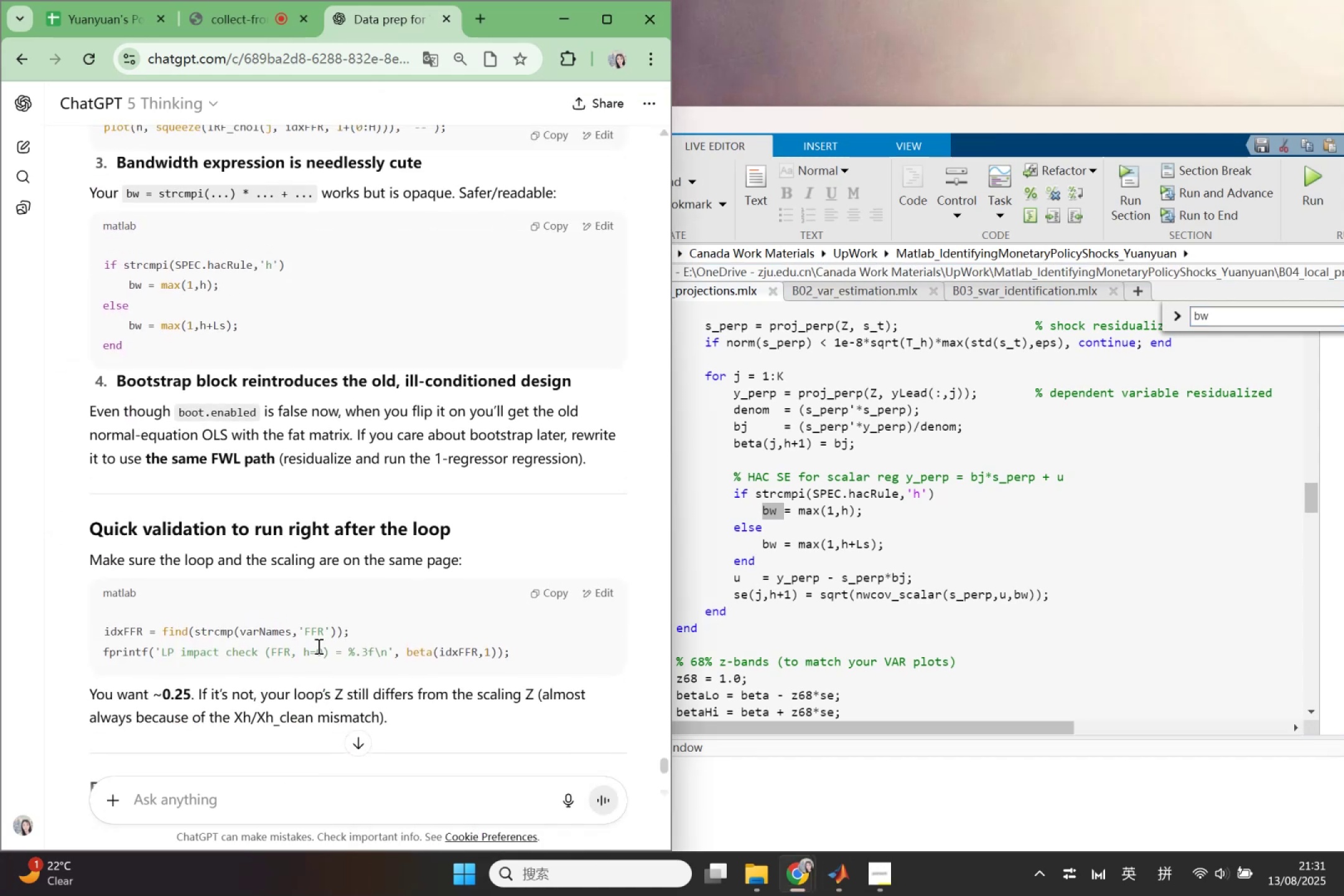 
scroll: coordinate [98, 648], scroll_direction: down, amount: 7.0
 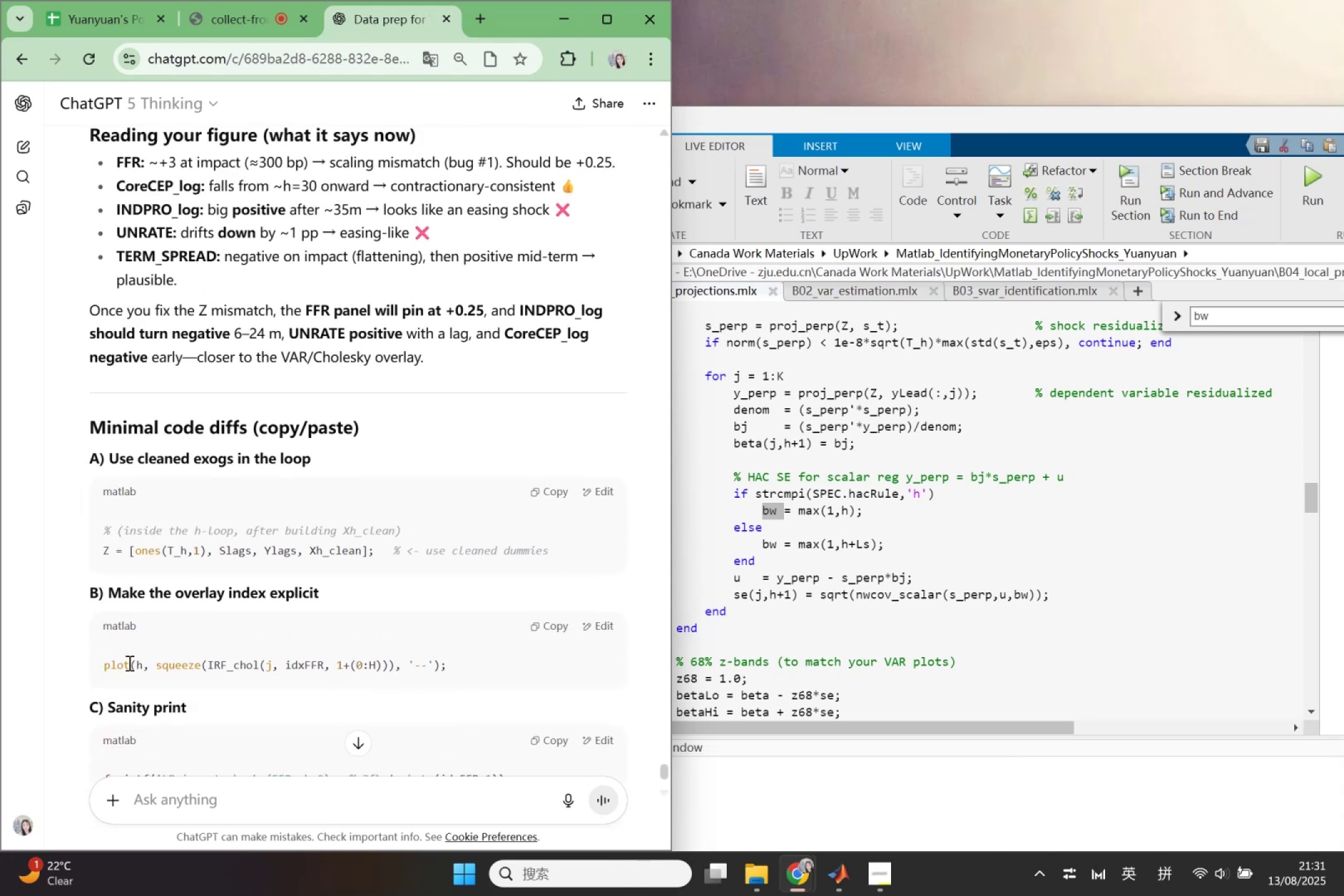 
scroll: coordinate [142, 675], scroll_direction: down, amount: 1.0
 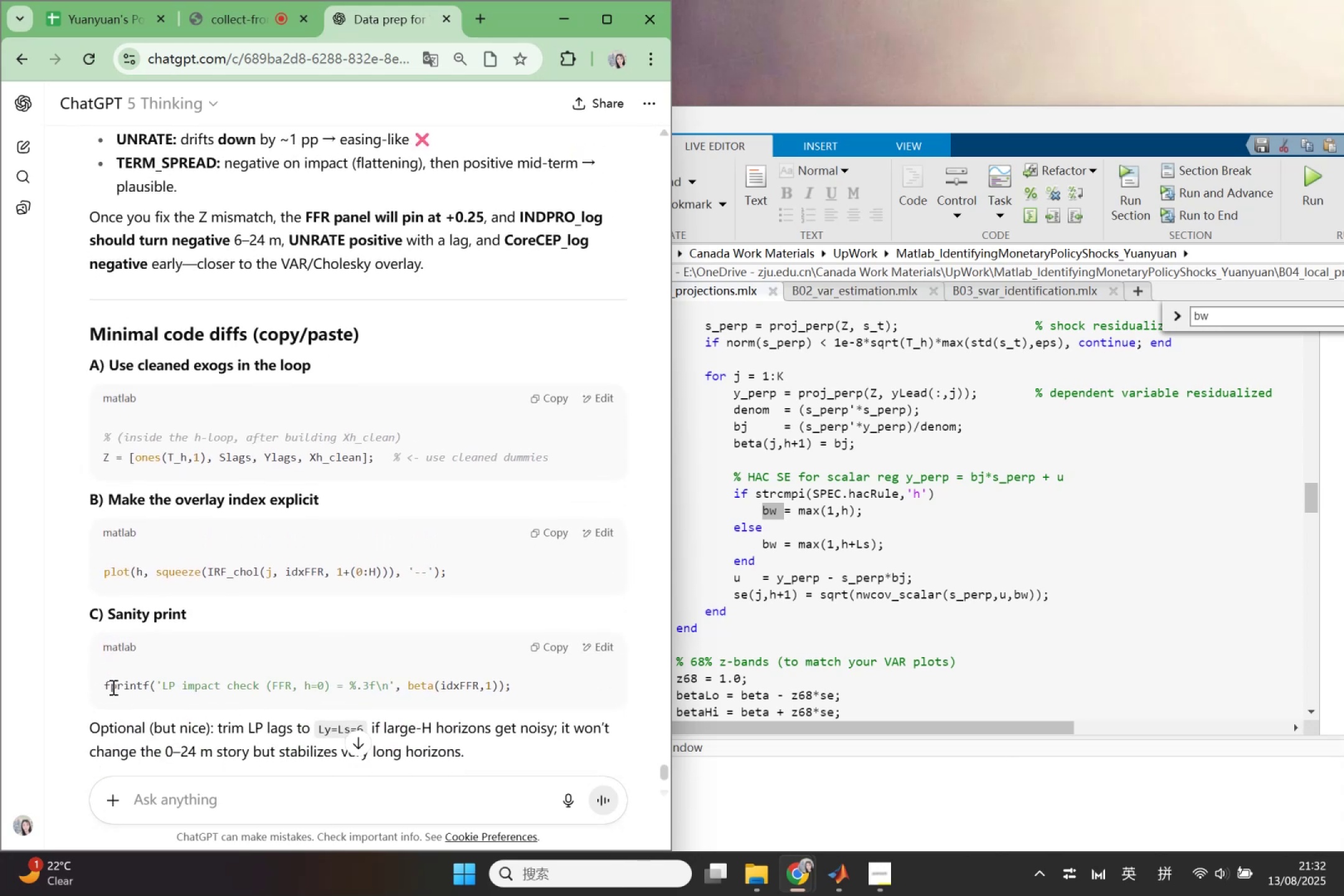 
wait(6.47)
 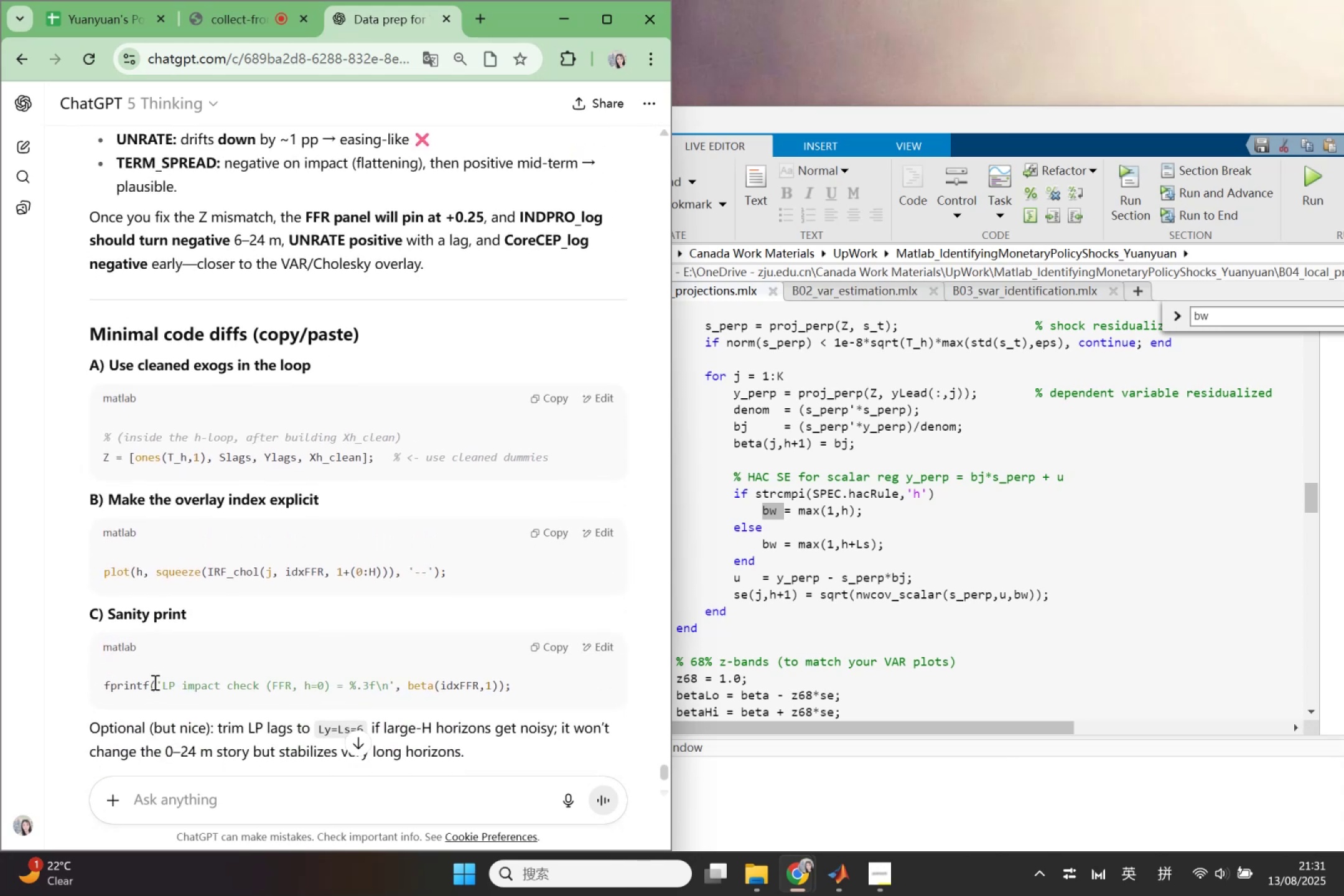 
left_click_drag(start_coordinate=[104, 686], to_coordinate=[506, 681])
 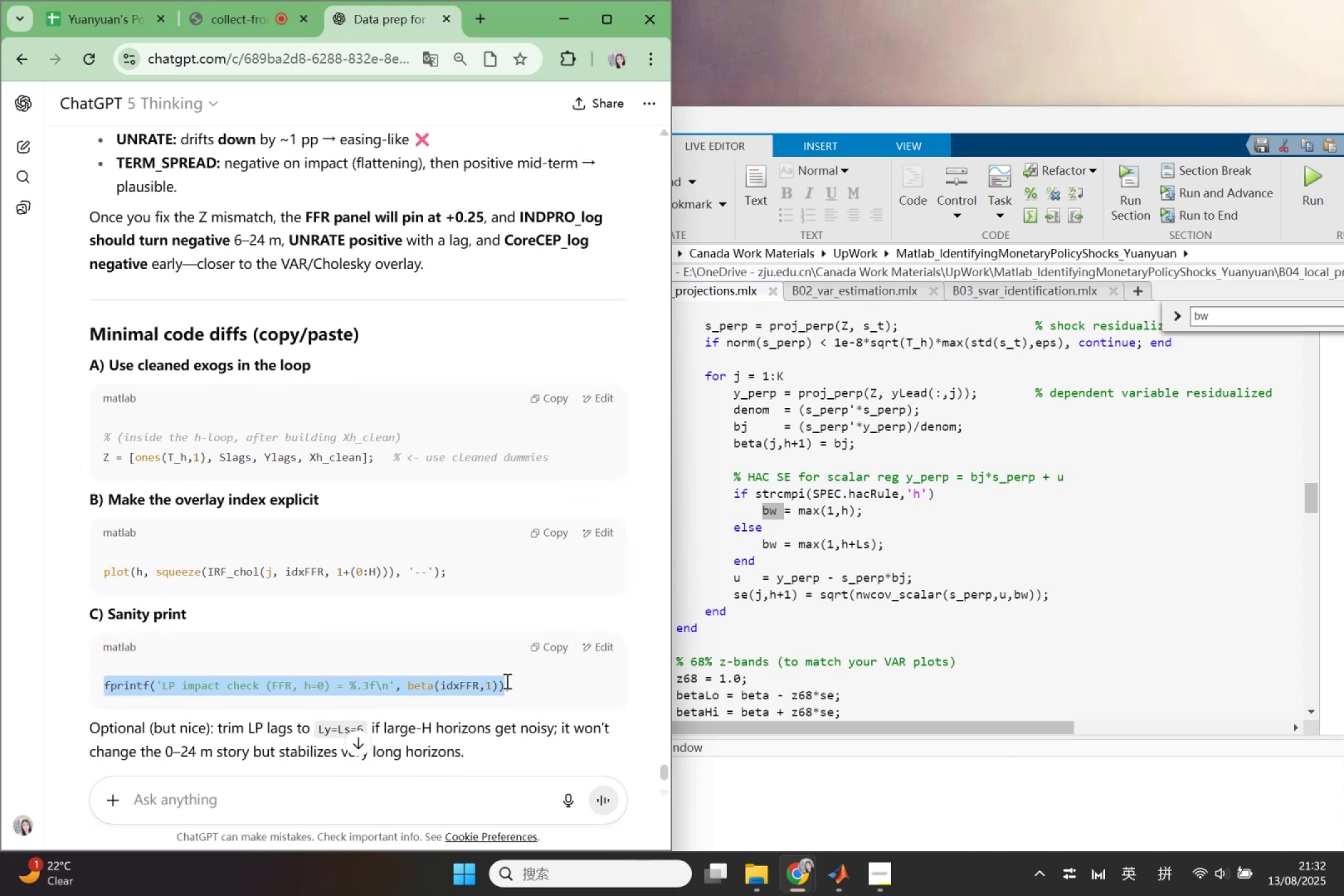 
hold_key(key=ControlLeft, duration=0.84)
 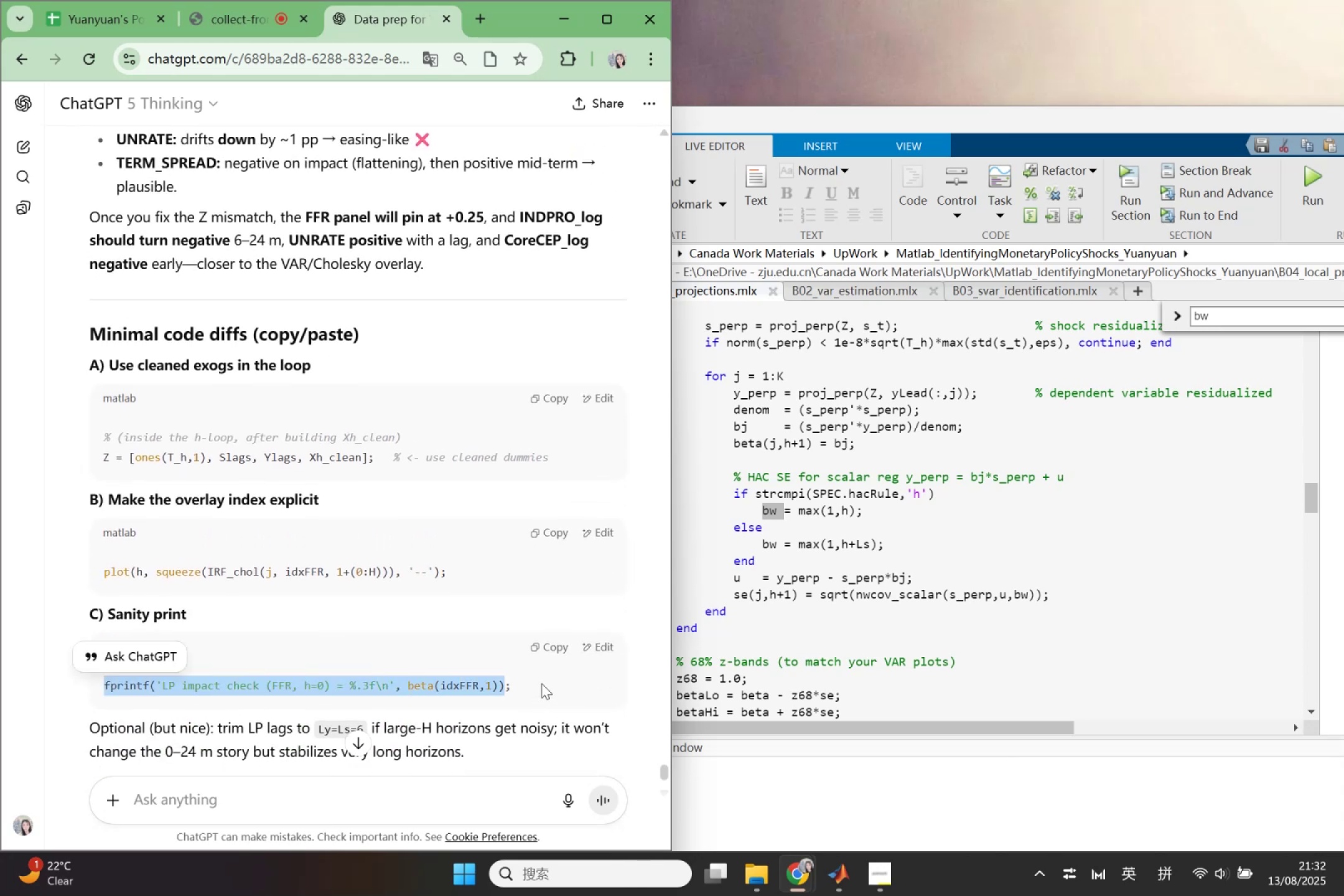 
left_click_drag(start_coordinate=[541, 683], to_coordinate=[76, 694])
 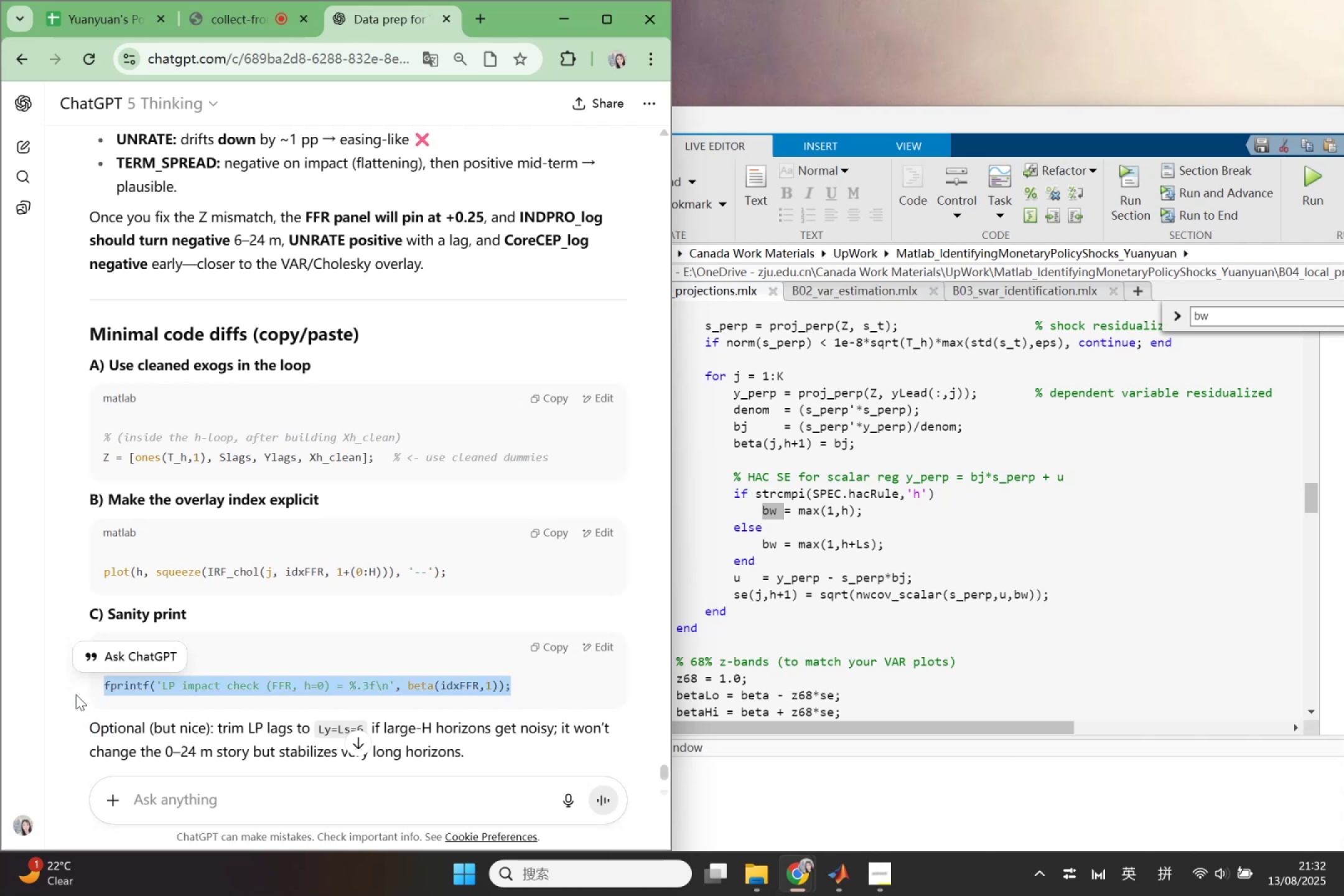 
key(Control+X)
 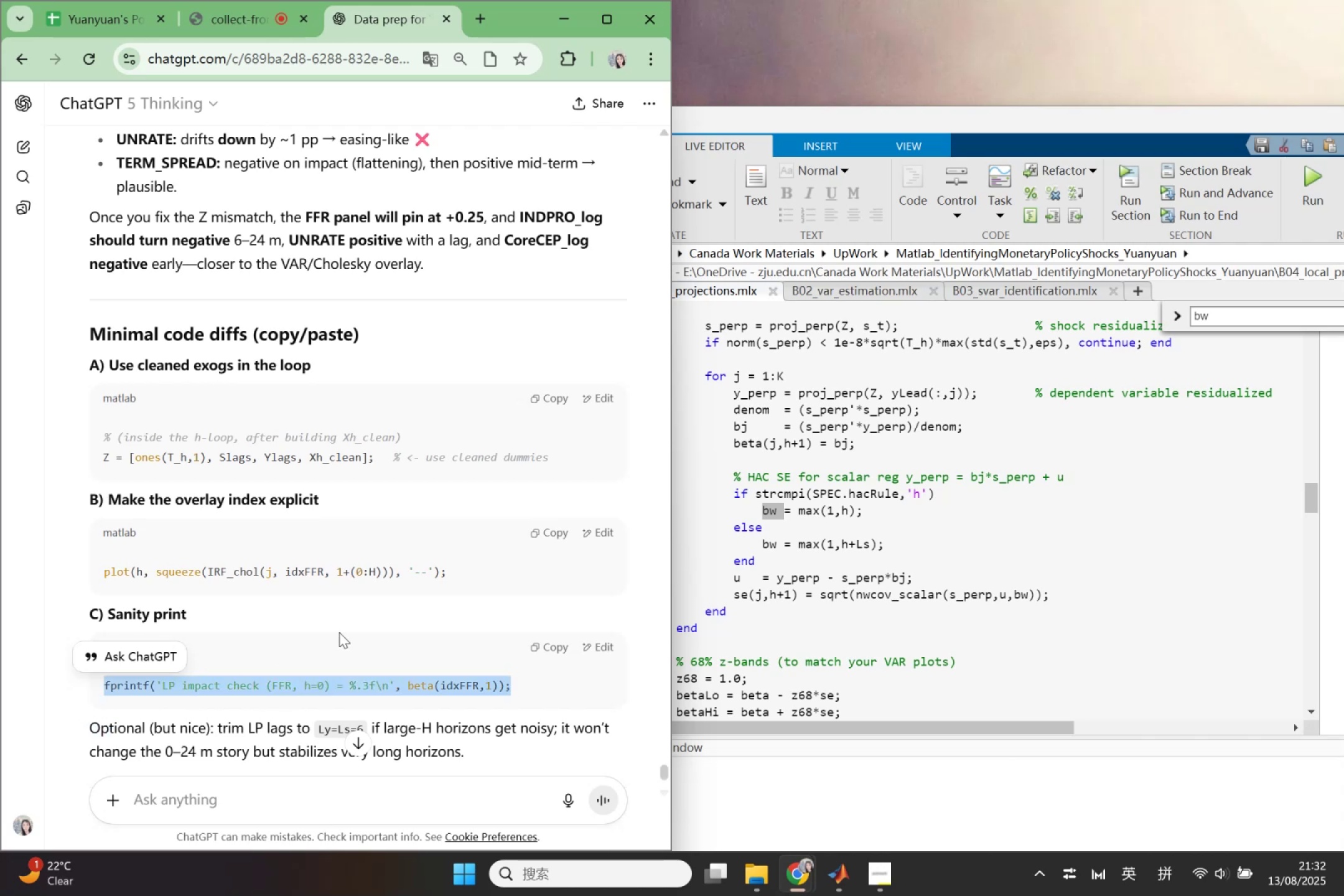 
scroll: coordinate [963, 508], scroll_direction: up, amount: 3.0
 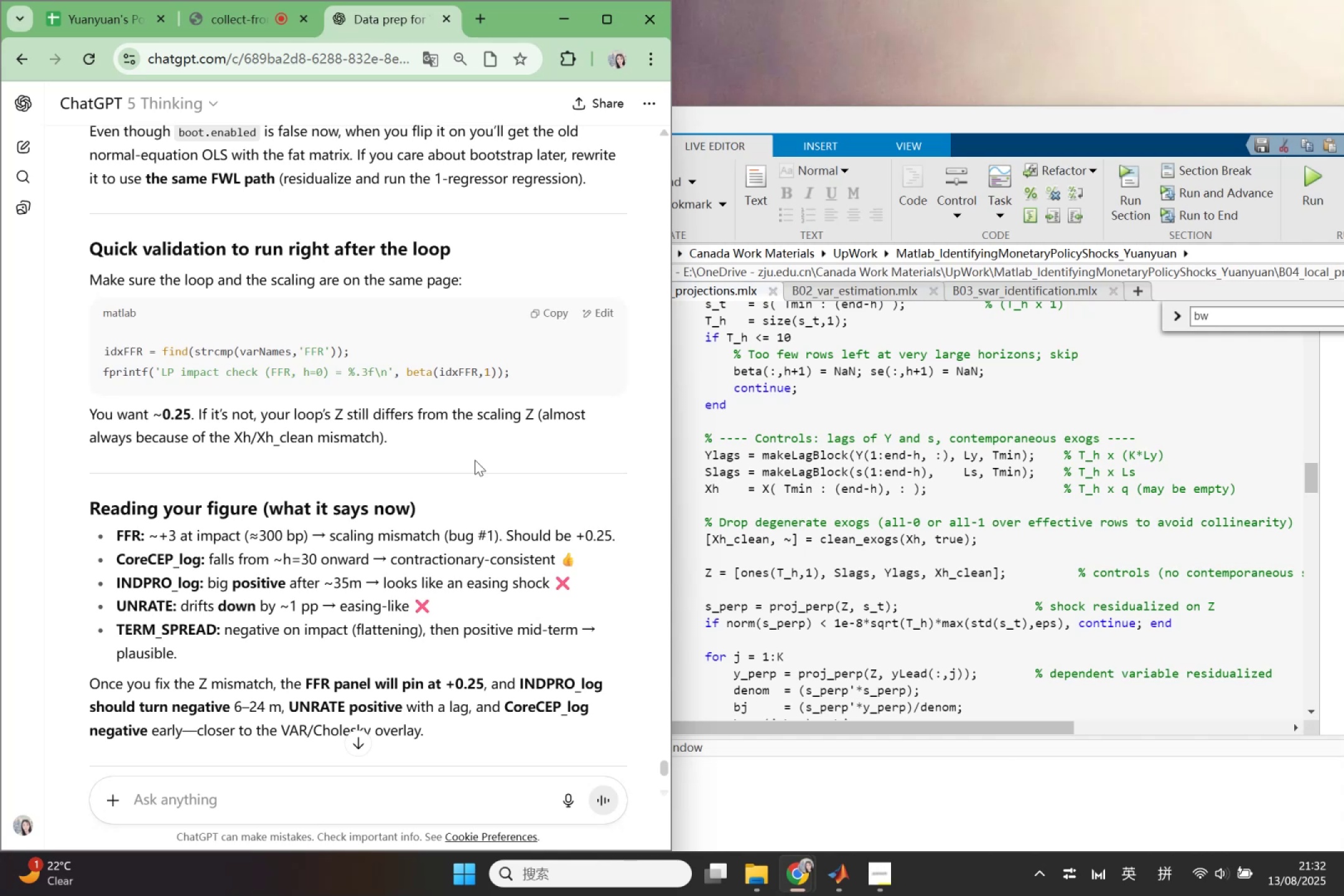 
wait(7.26)
 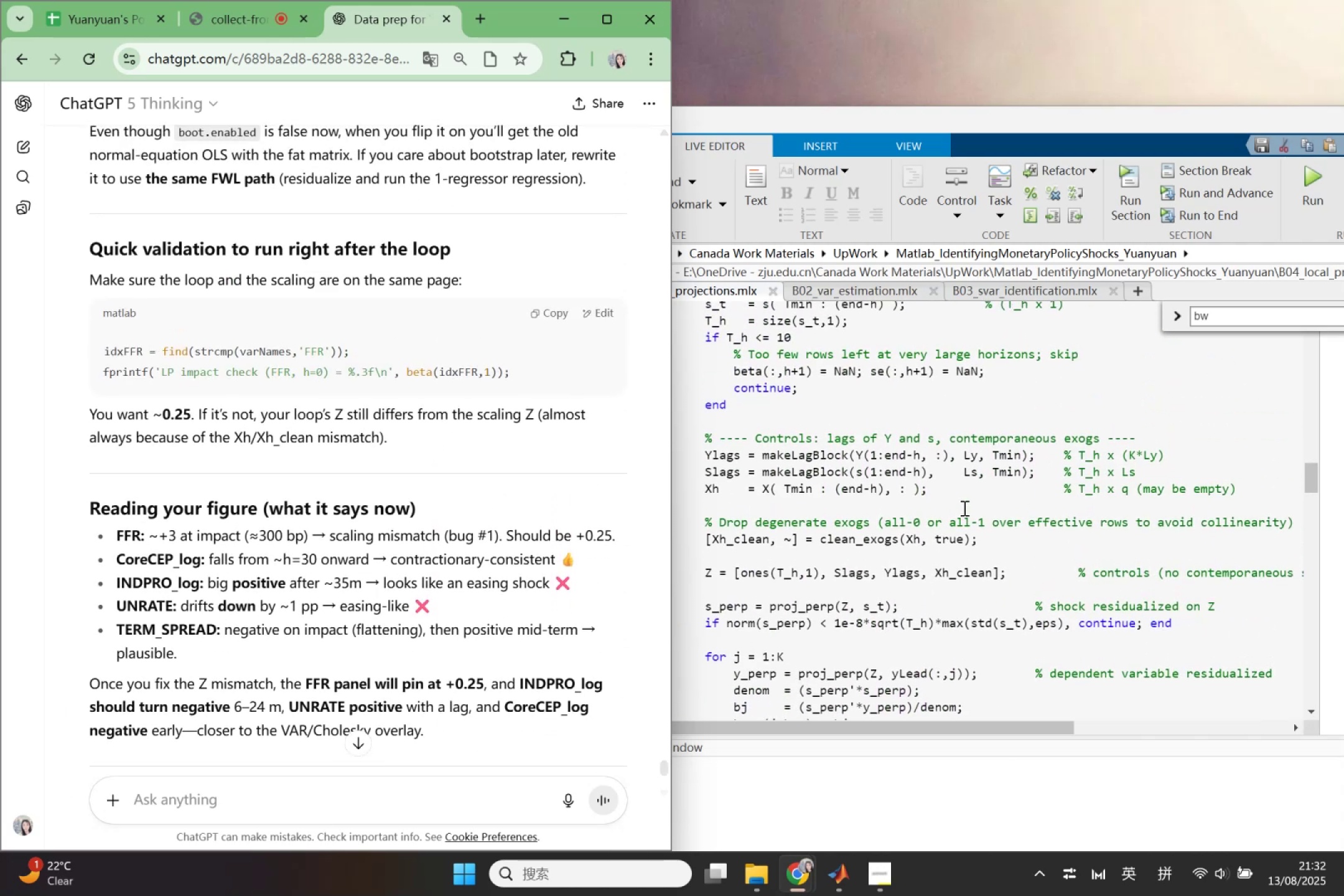 
scroll: coordinate [1076, 586], scroll_direction: up, amount: 5.0
 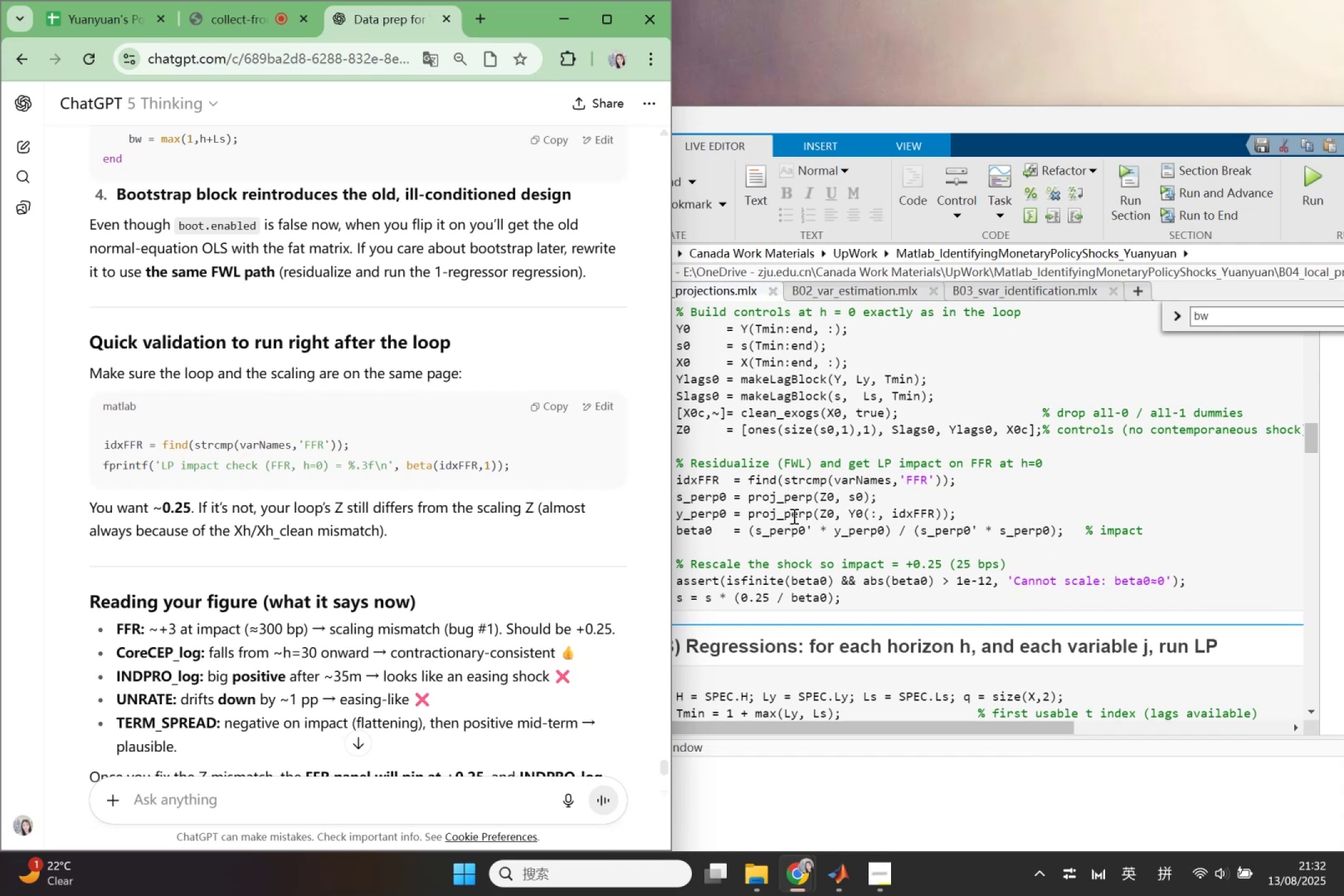 
wait(8.58)
 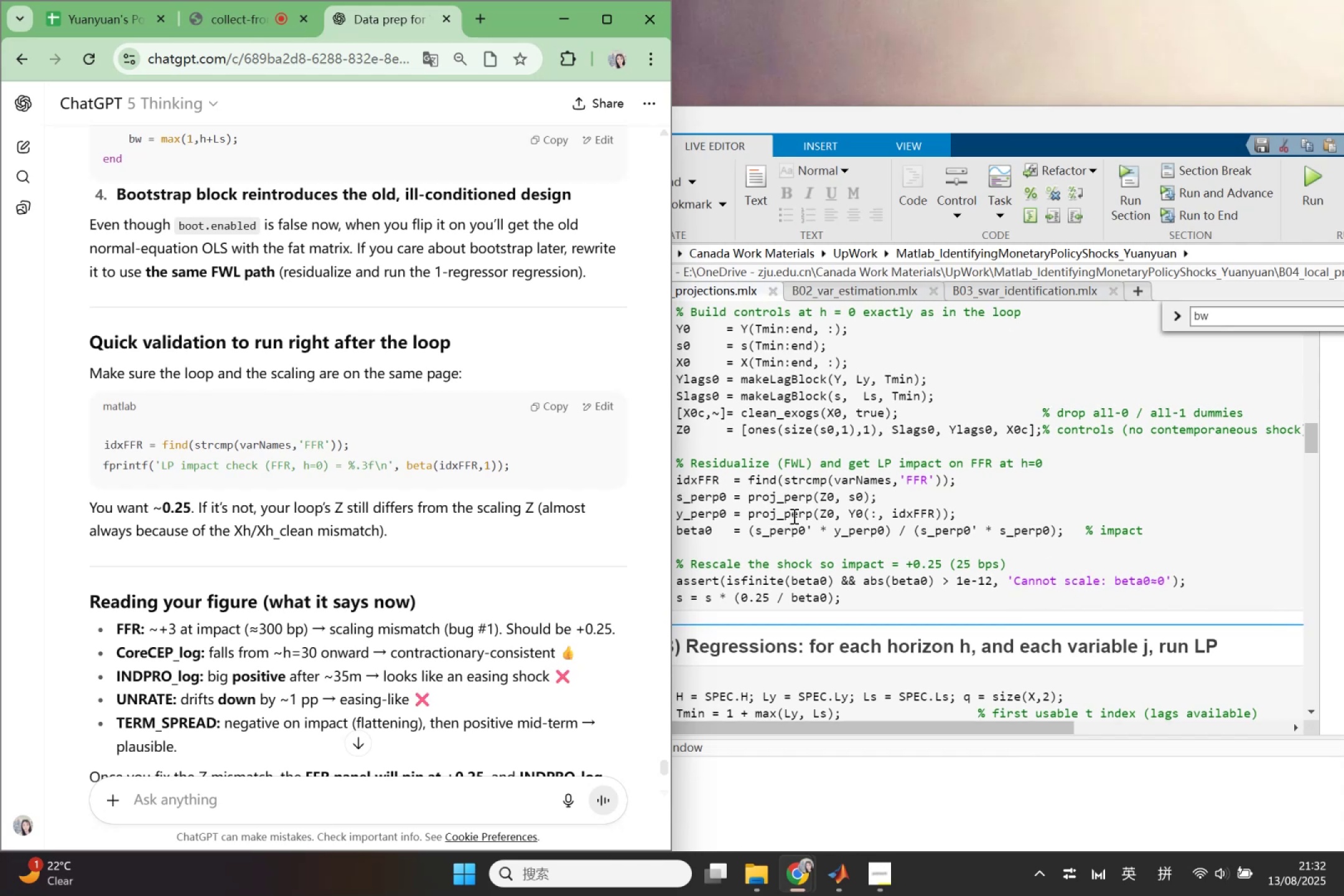 
scroll: coordinate [465, 589], scroll_direction: down, amount: 3.0
 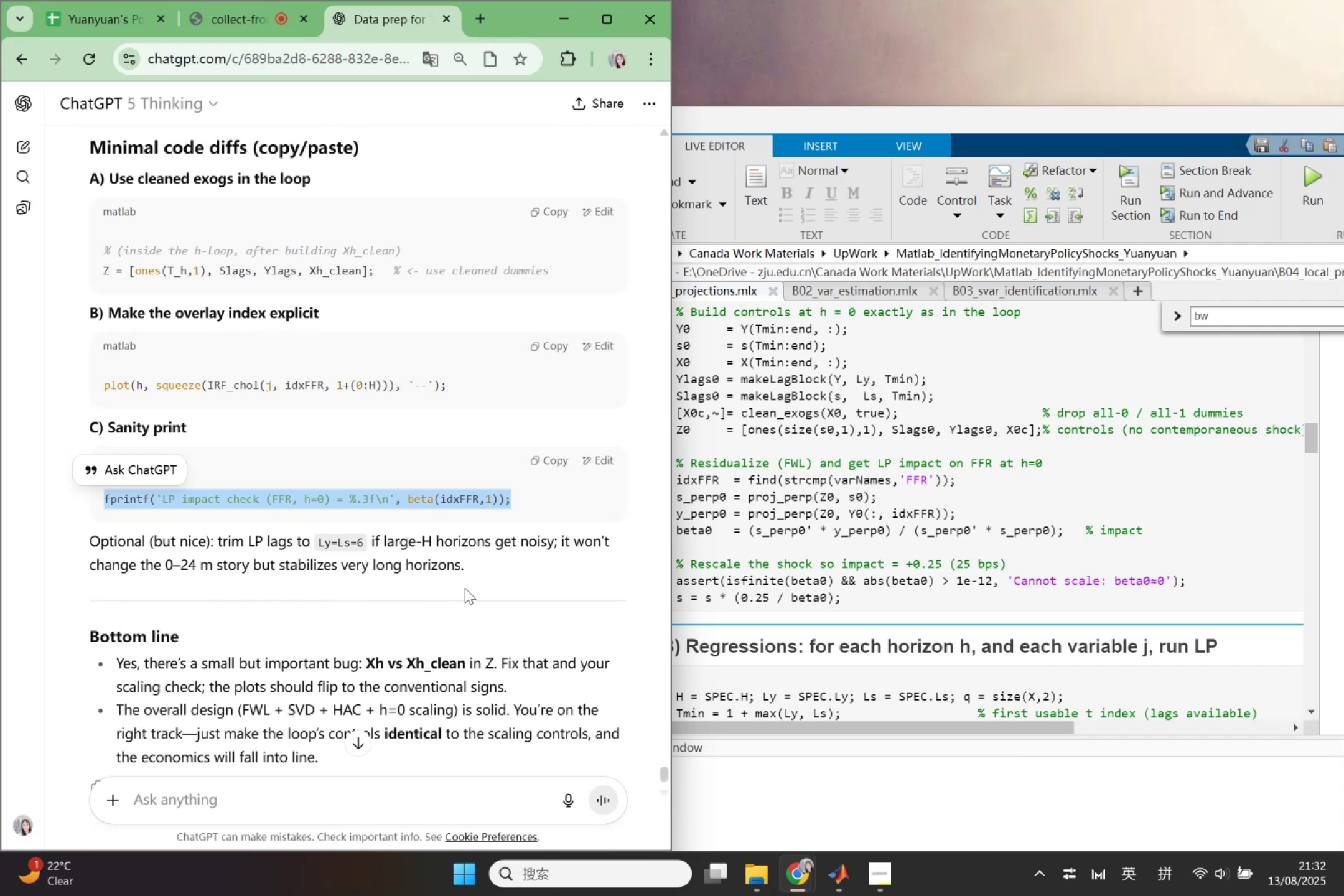 
left_click([465, 588])
 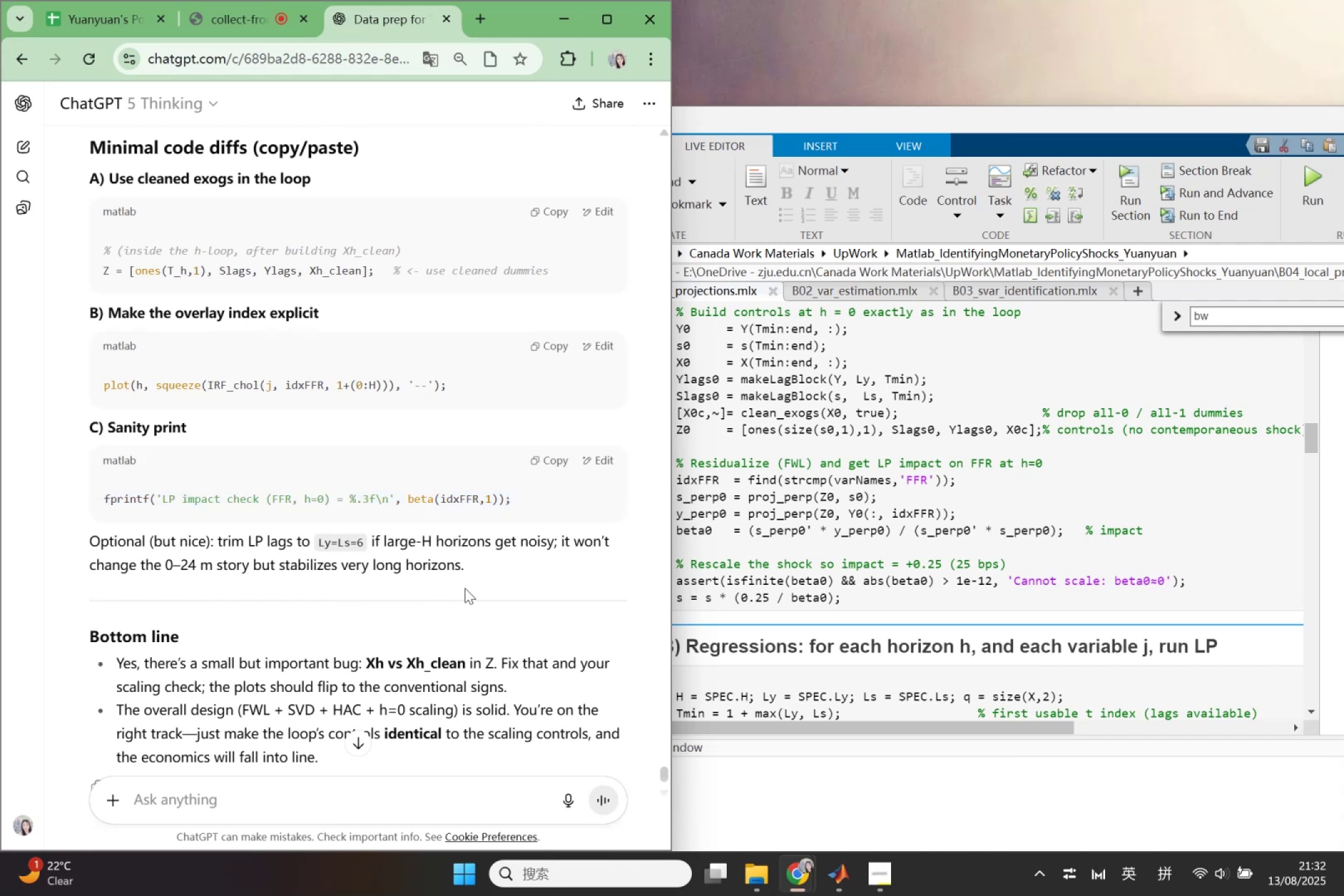 
scroll: coordinate [465, 588], scroll_direction: down, amount: 3.0
 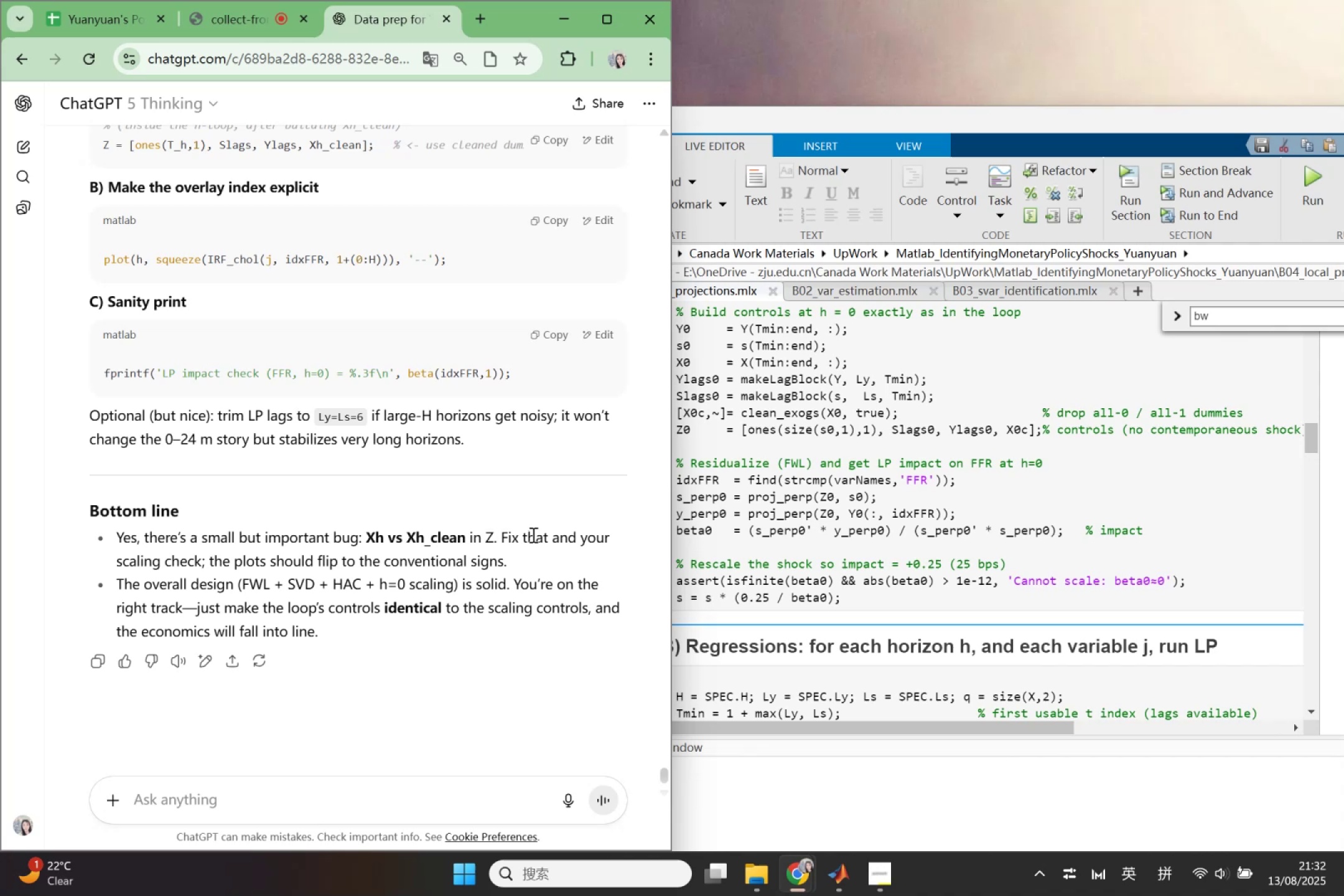 
wait(6.69)
 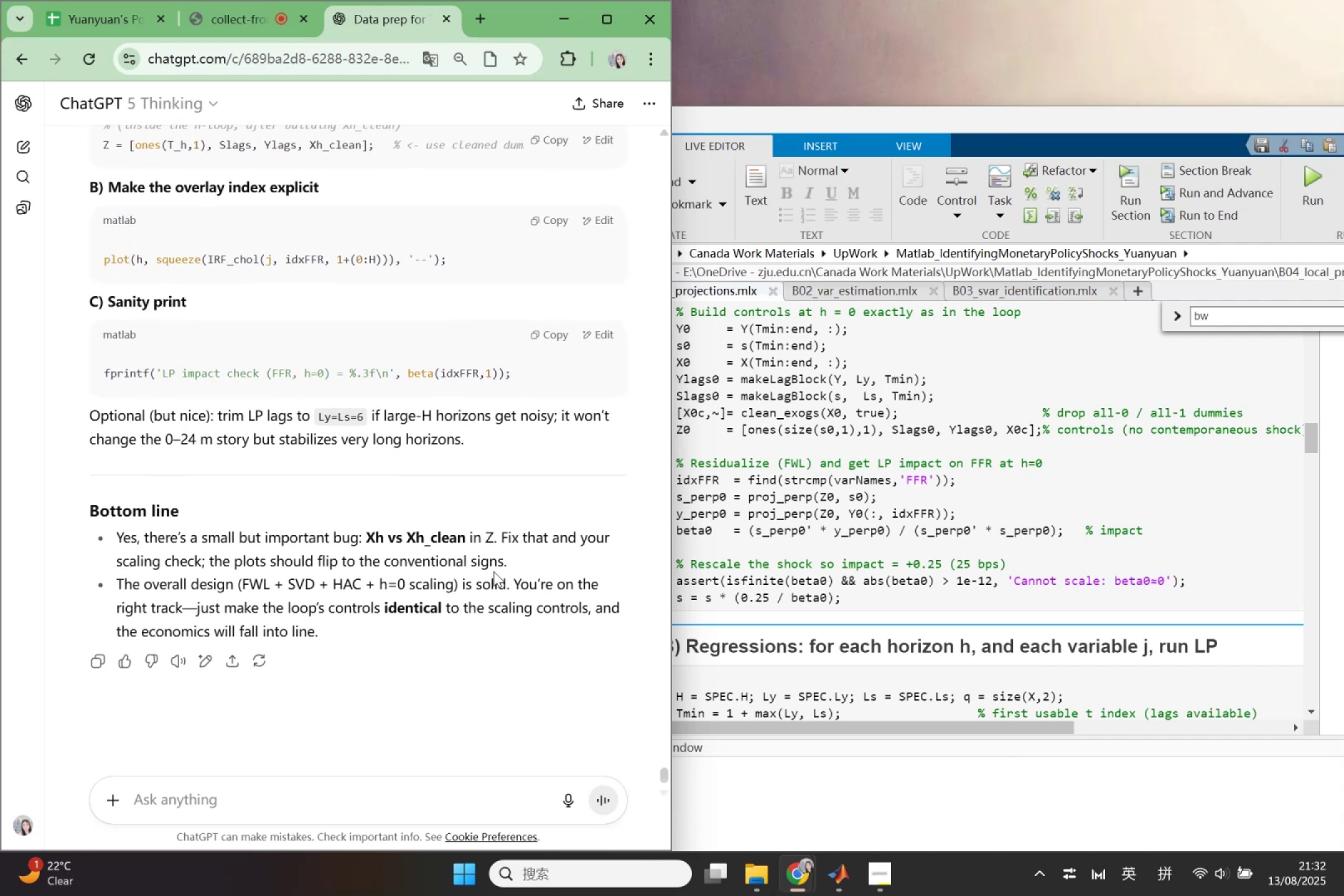 
double_click([971, 120])
 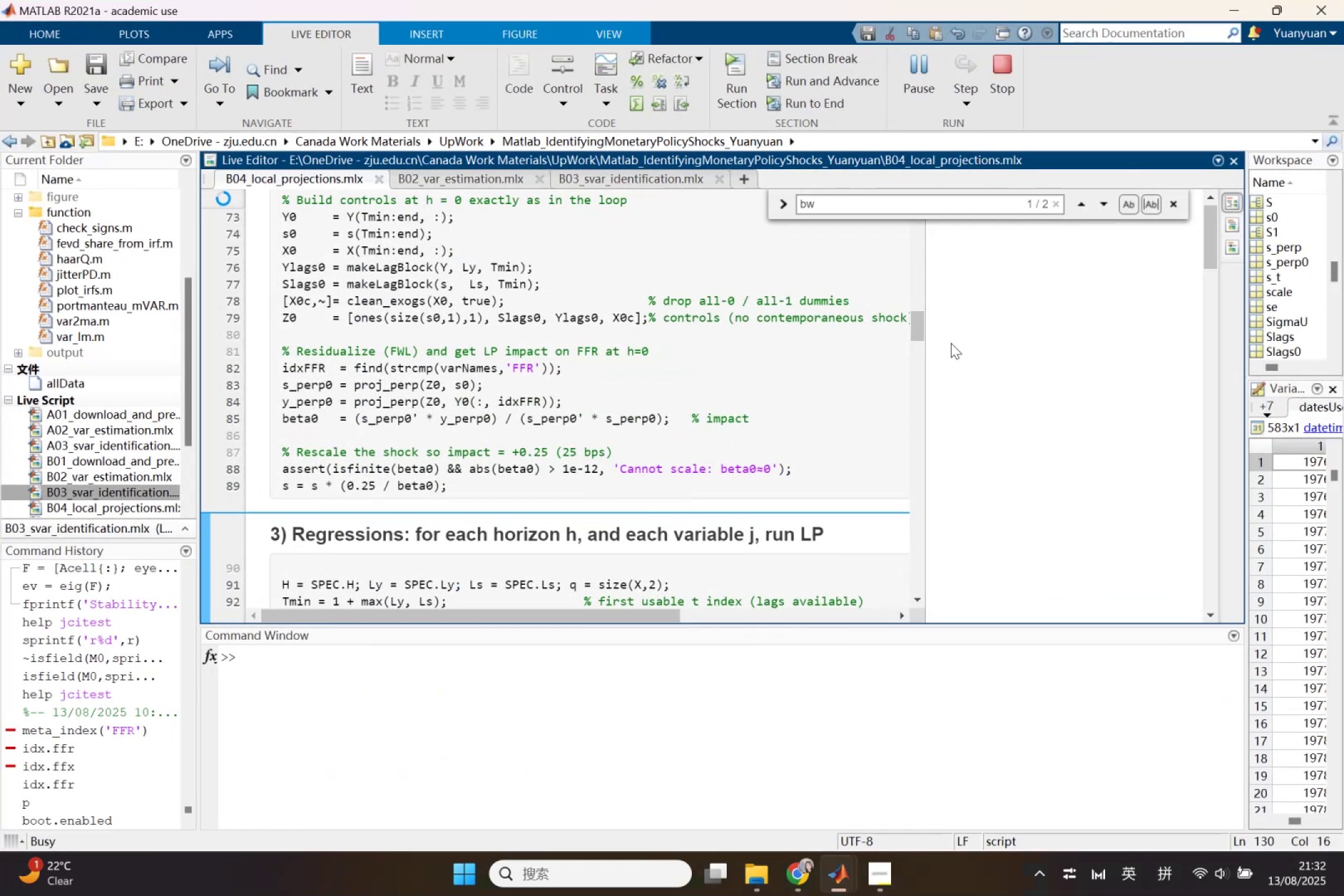 
wait(5.5)
 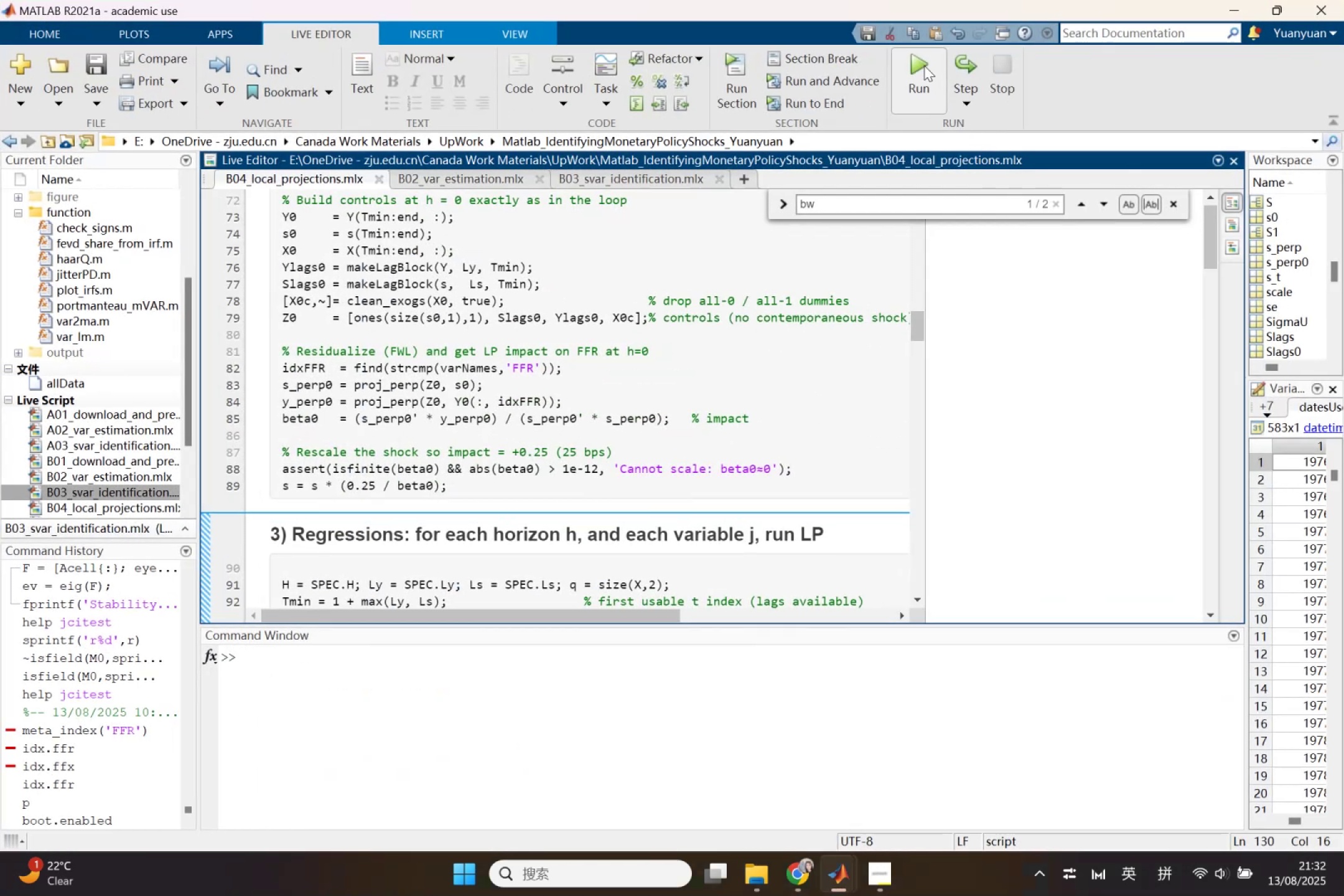 
scroll: coordinate [1009, 433], scroll_direction: down, amount: 18.0
 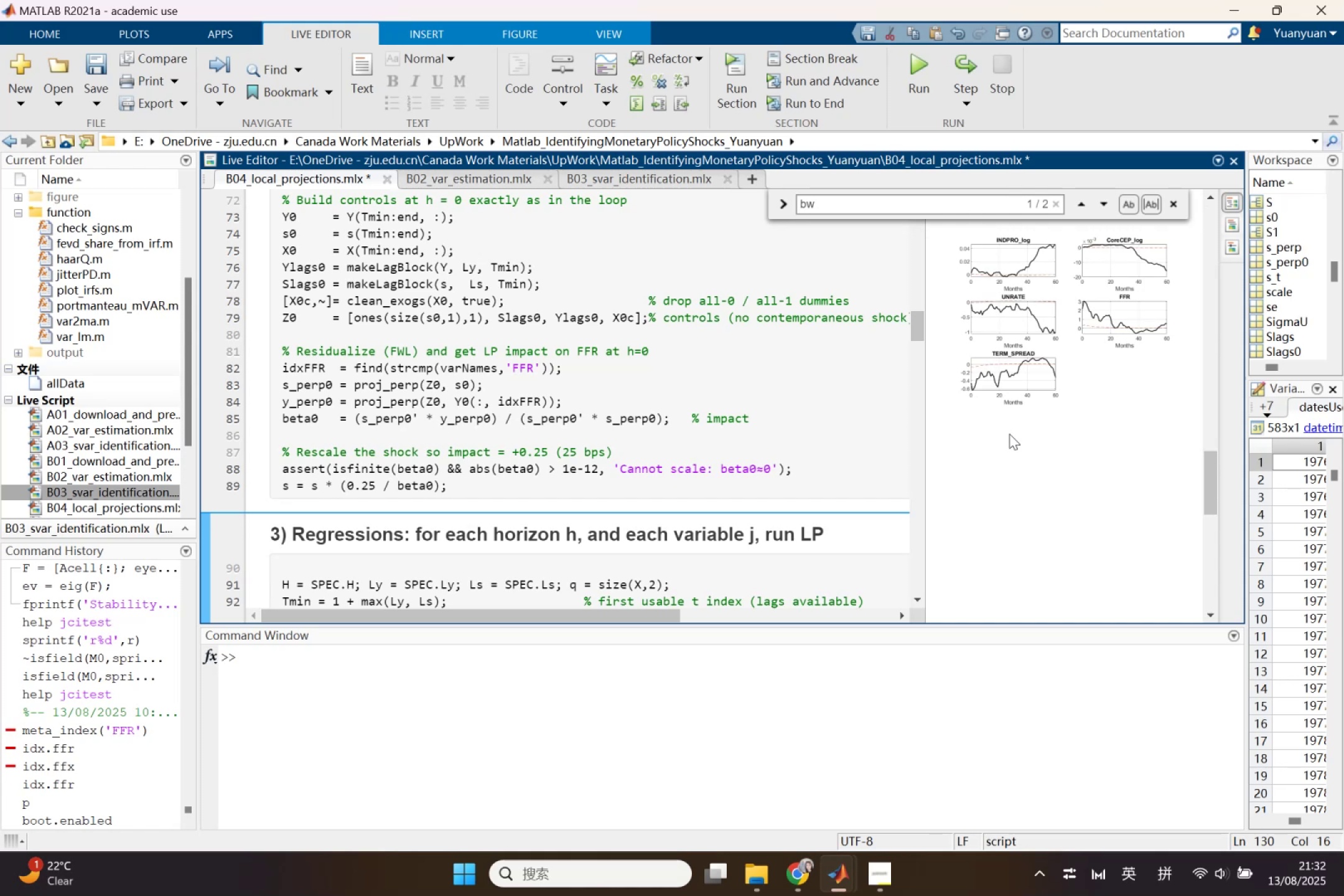 
left_click([1022, 337])
 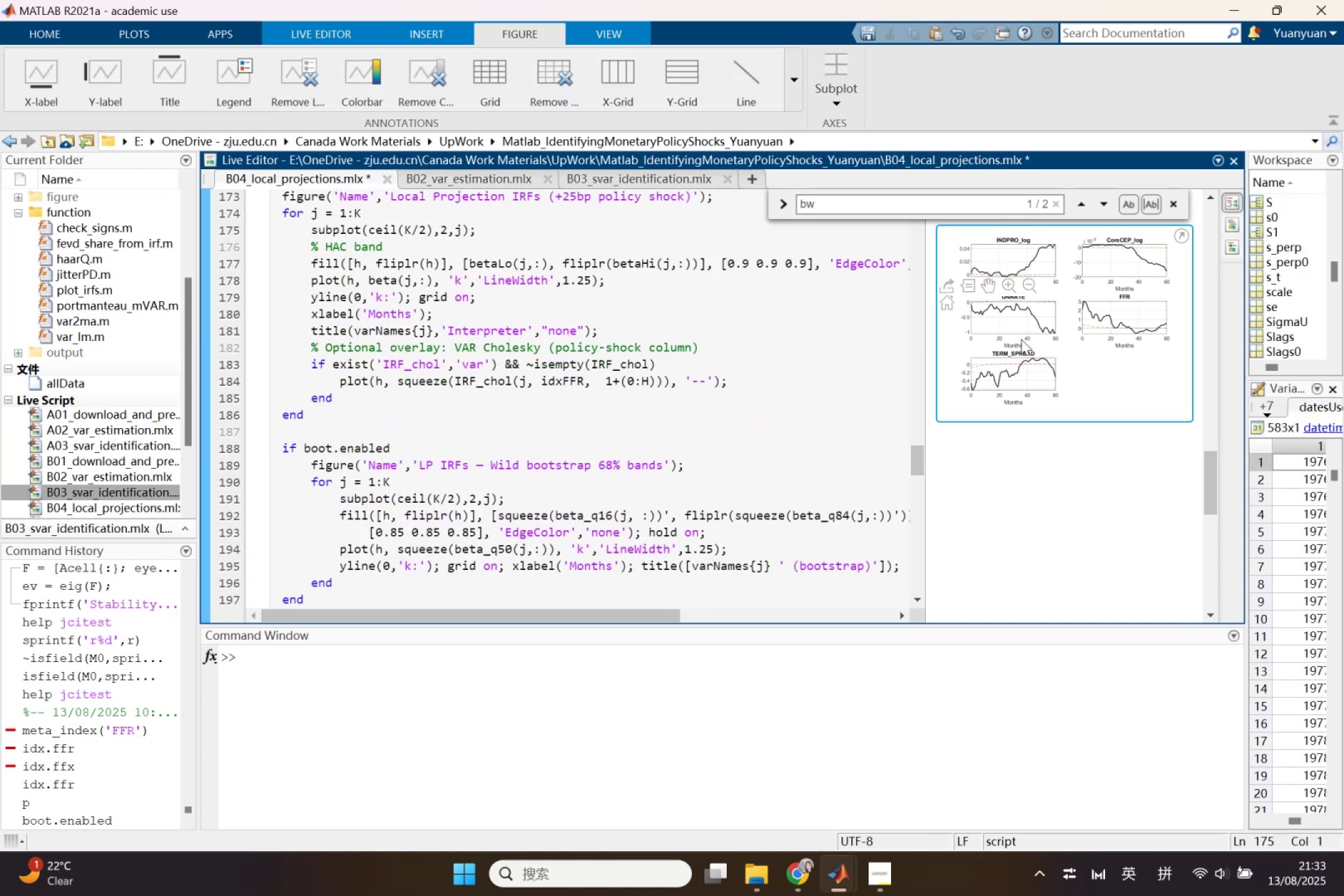 
wait(8.65)
 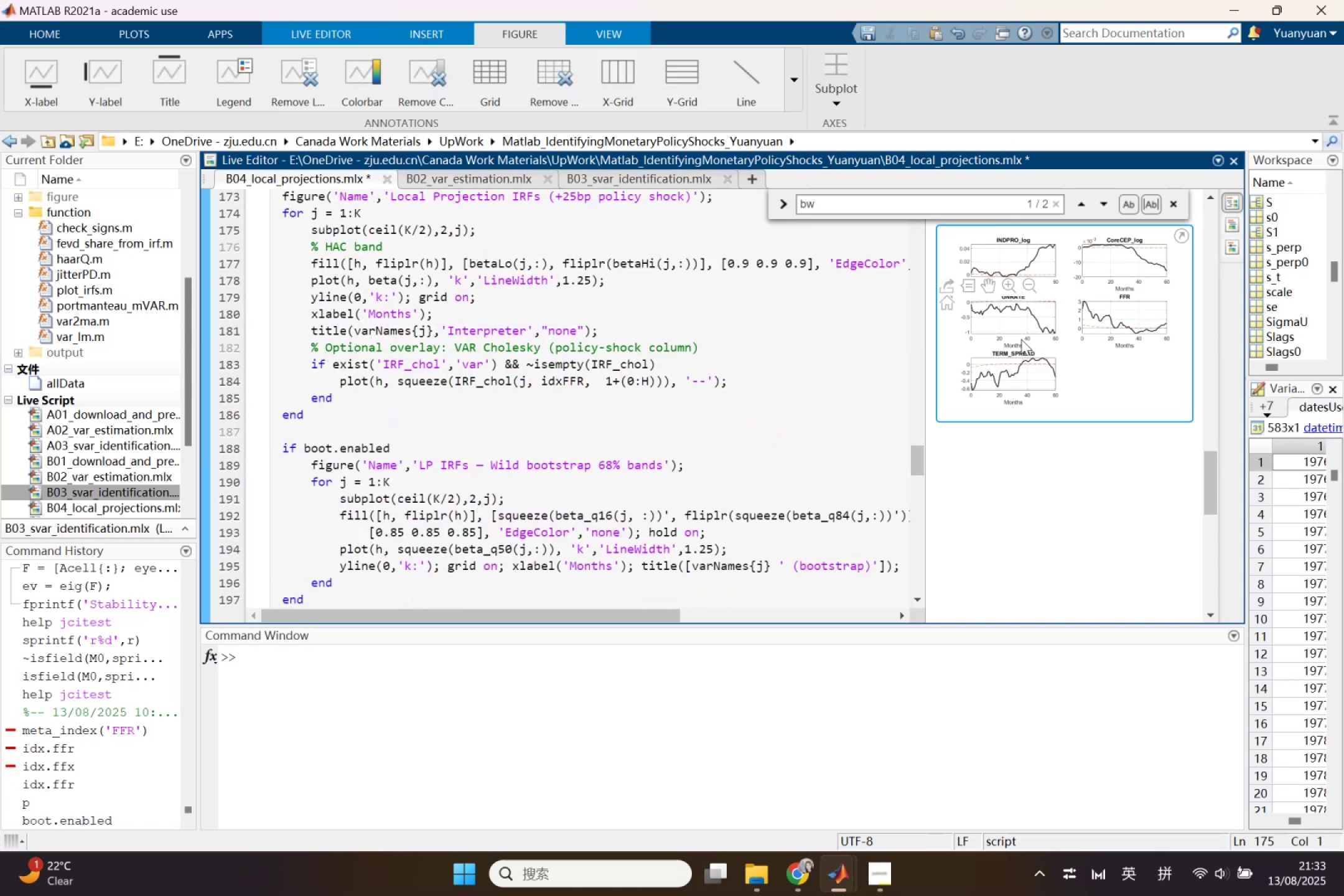 
scroll: coordinate [561, 439], scroll_direction: up, amount: 1.0
 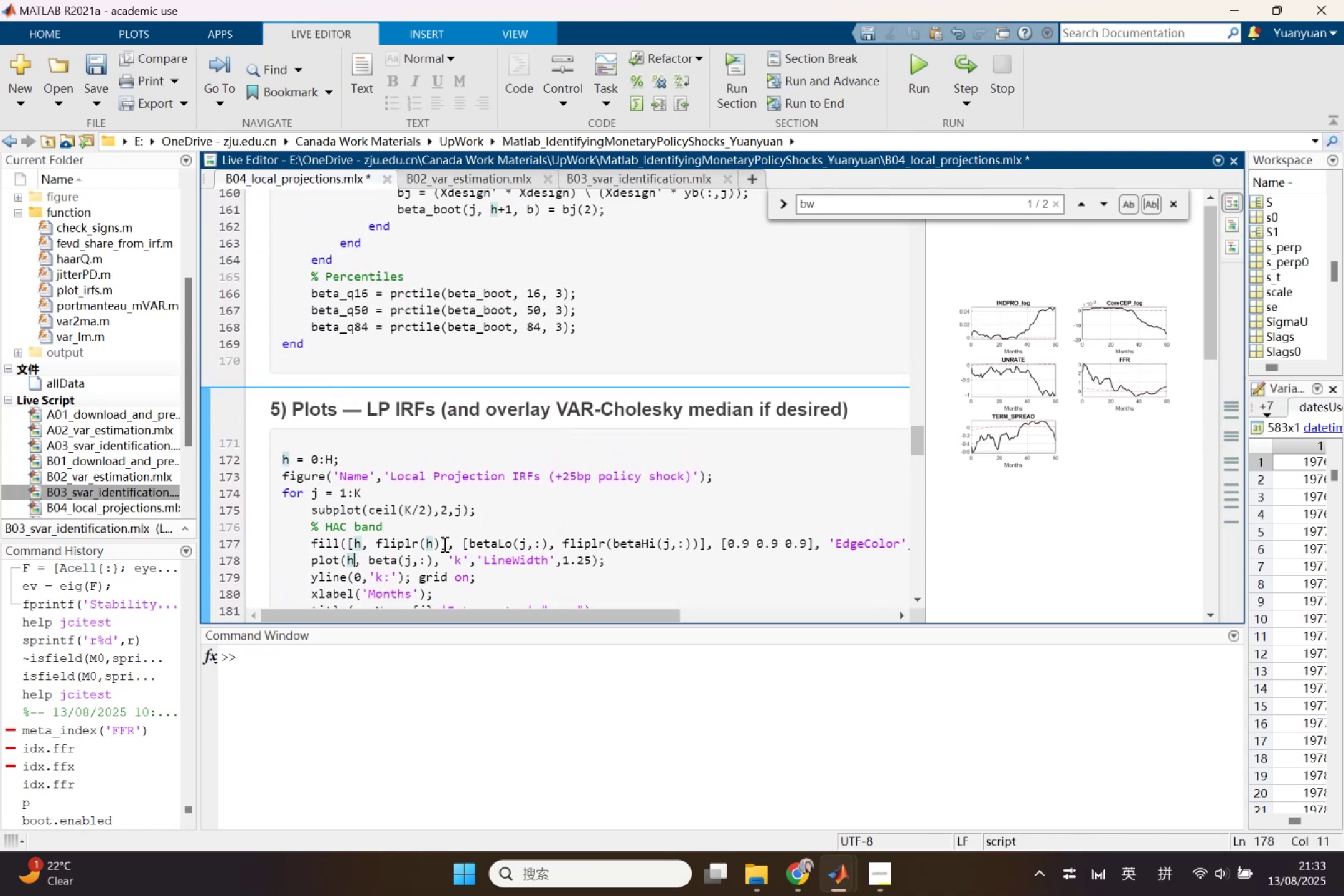 
left_click([414, 544])
 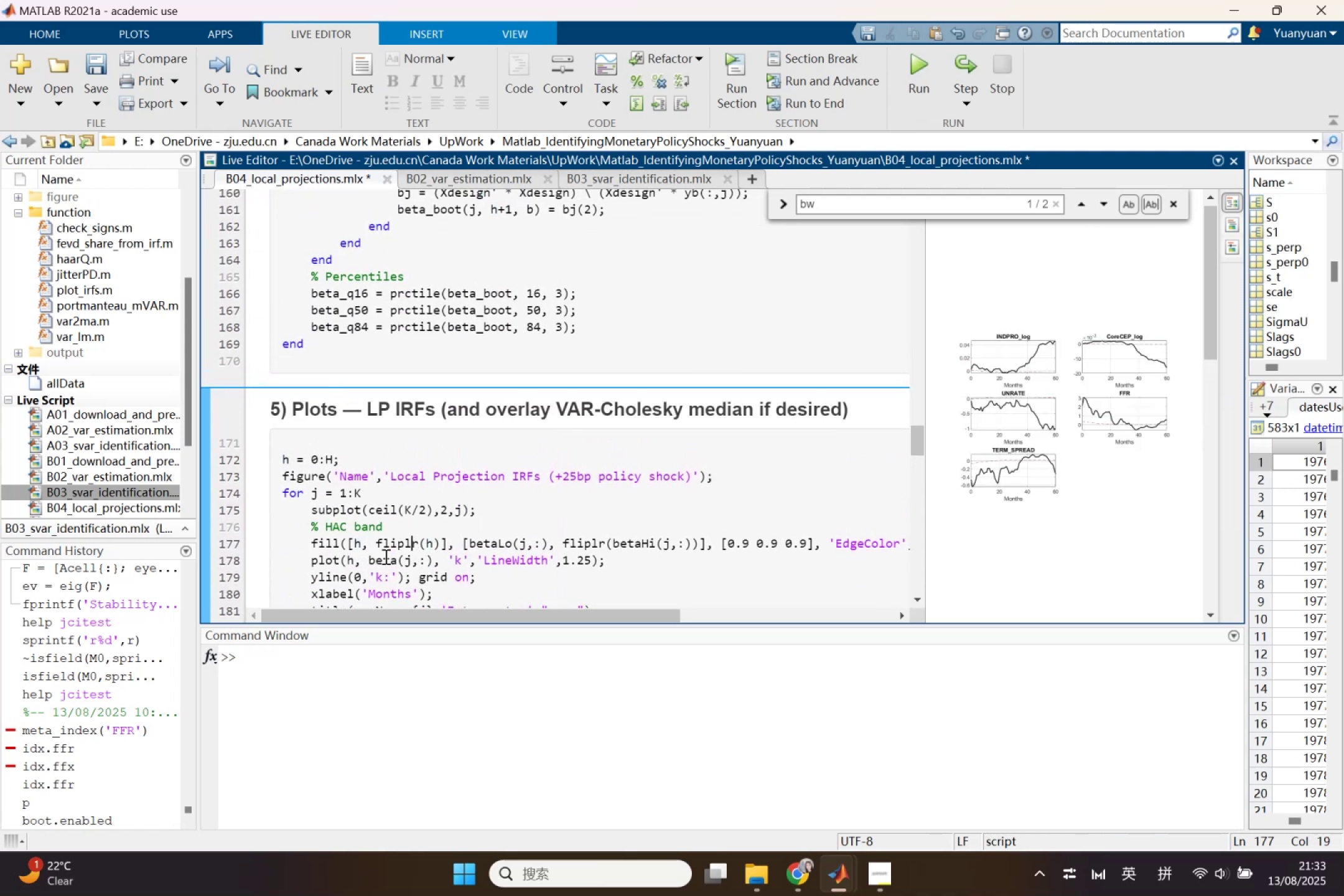 
left_click([512, 536])
 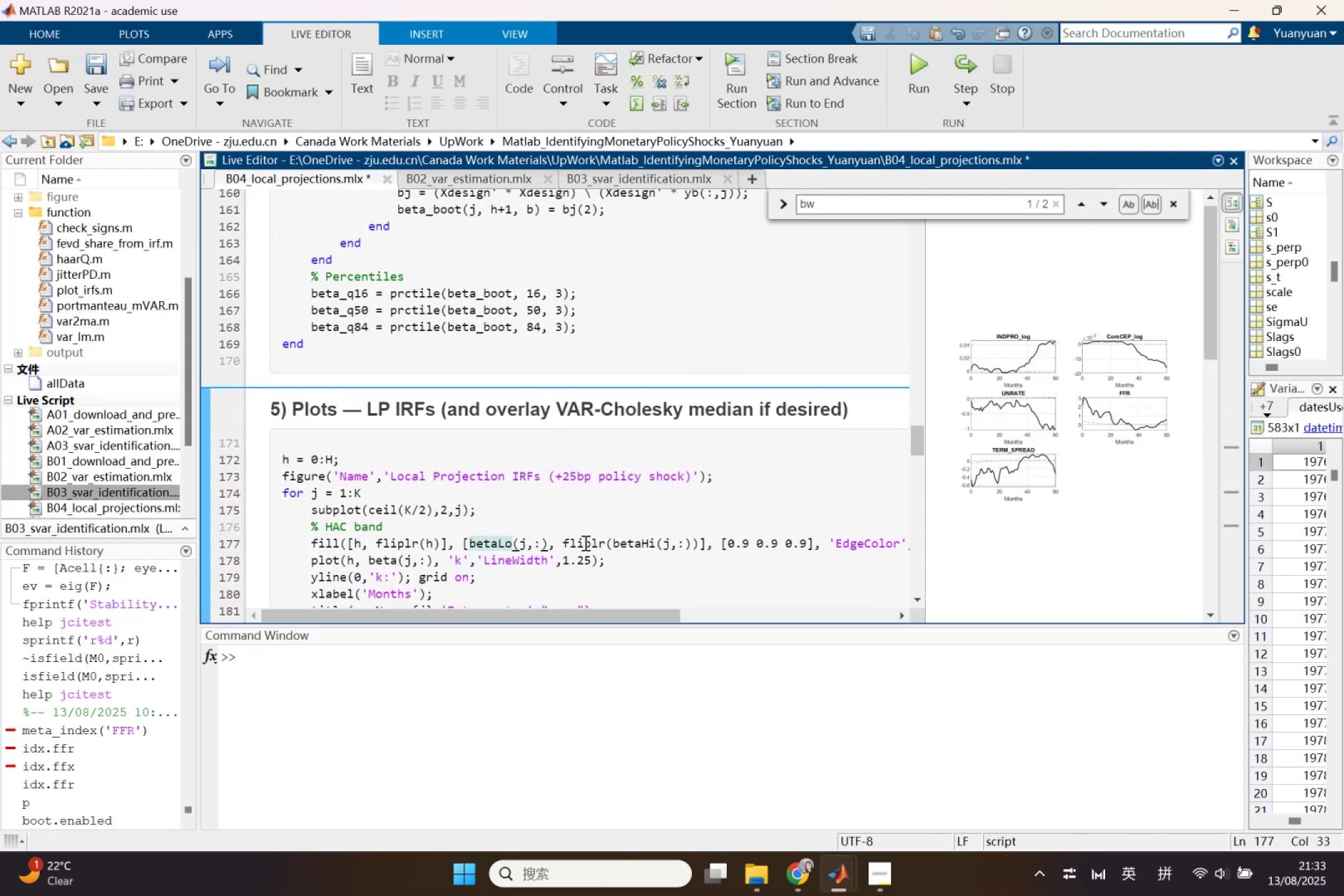 
left_click([584, 543])
 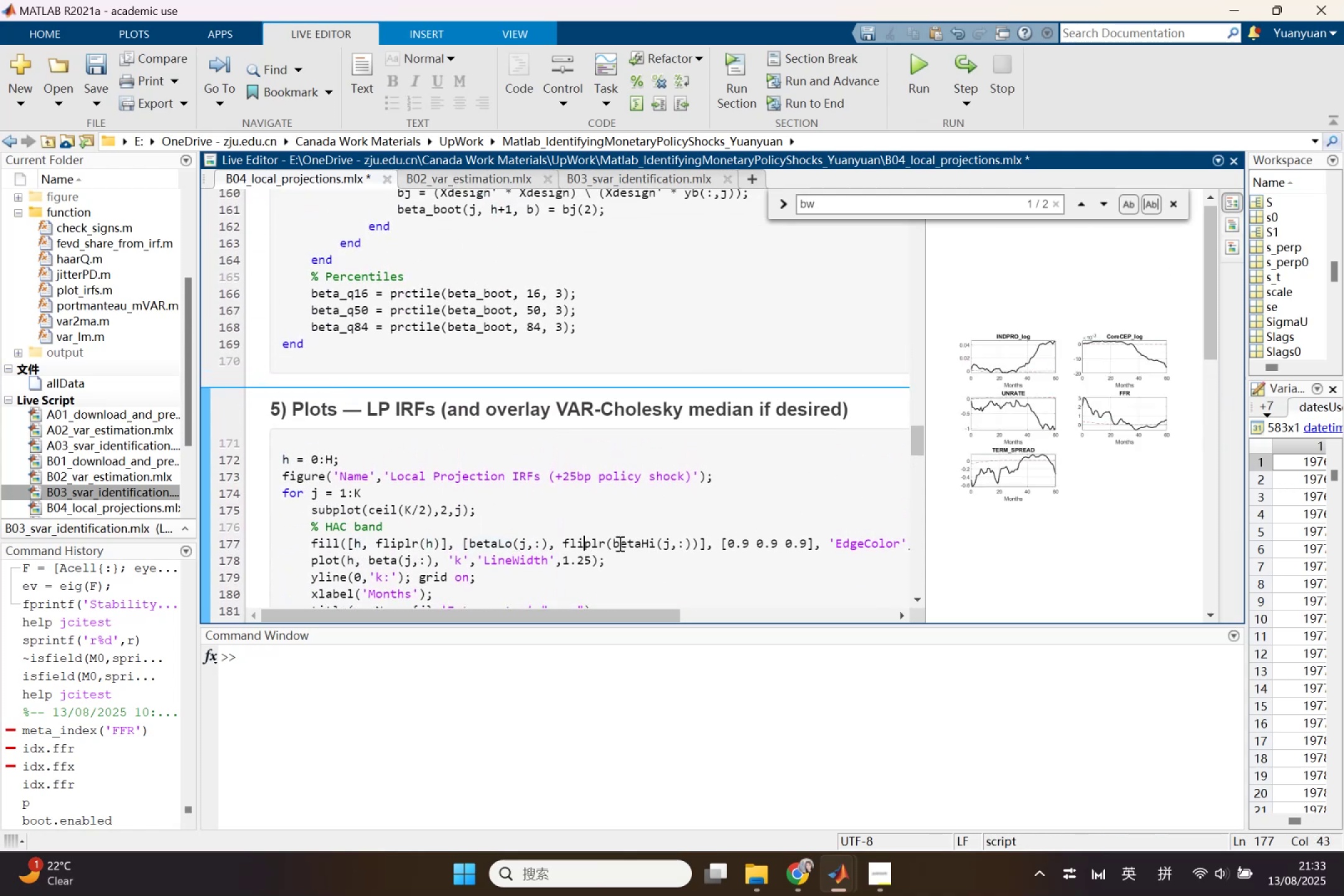 
left_click([618, 543])
 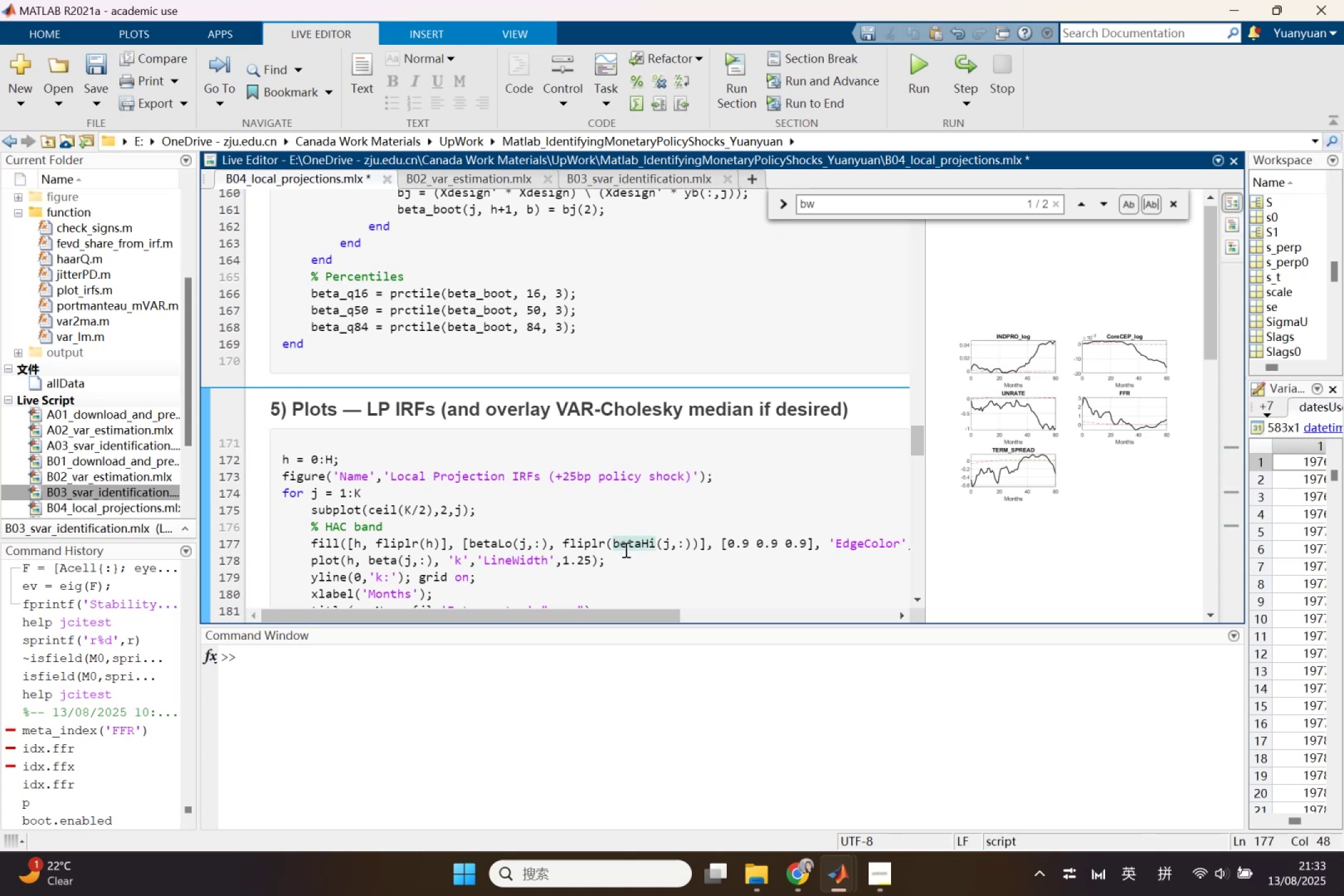 
scroll: coordinate [625, 549], scroll_direction: up, amount: 2.0
 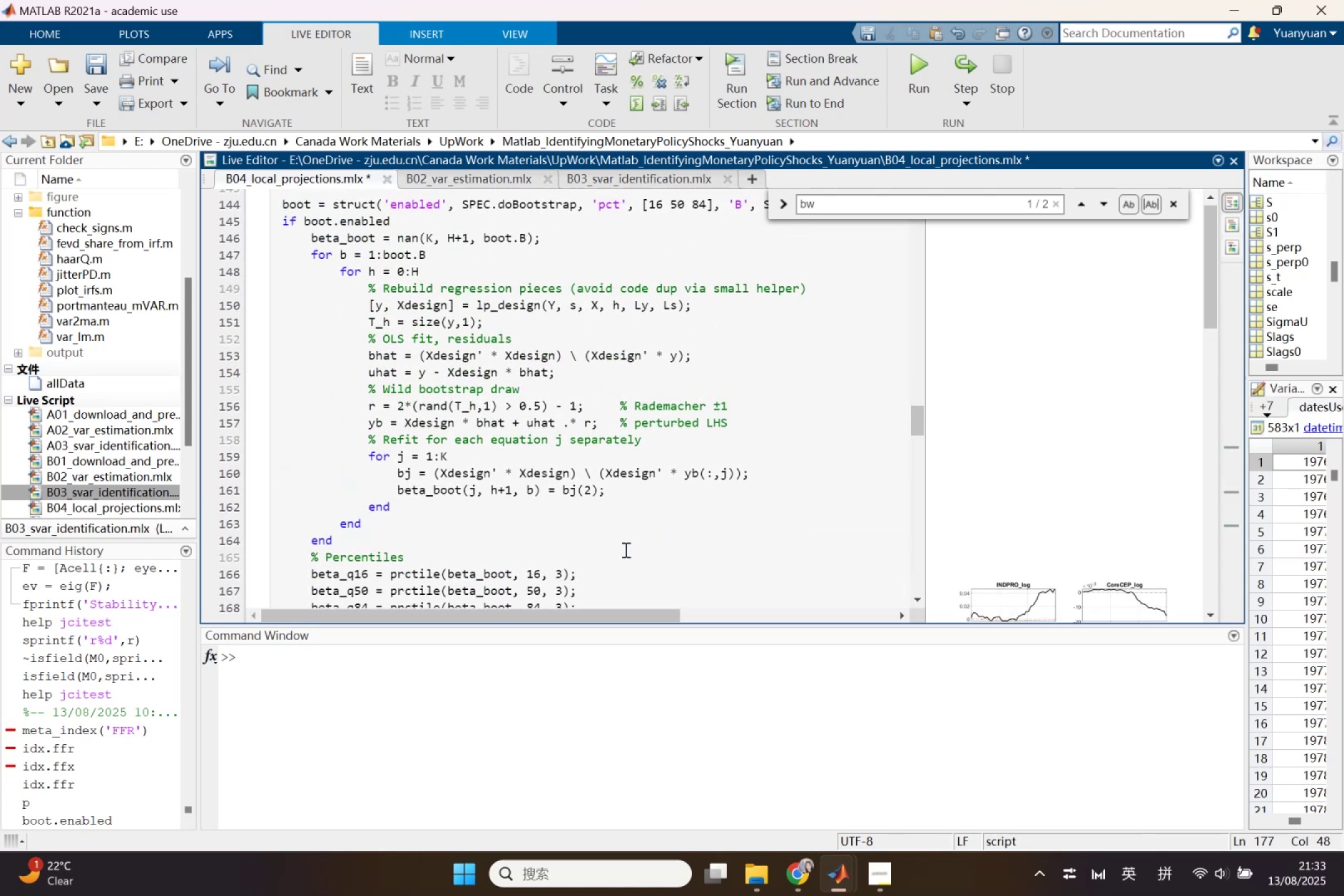 
scroll: coordinate [625, 549], scroll_direction: down, amount: 2.0
 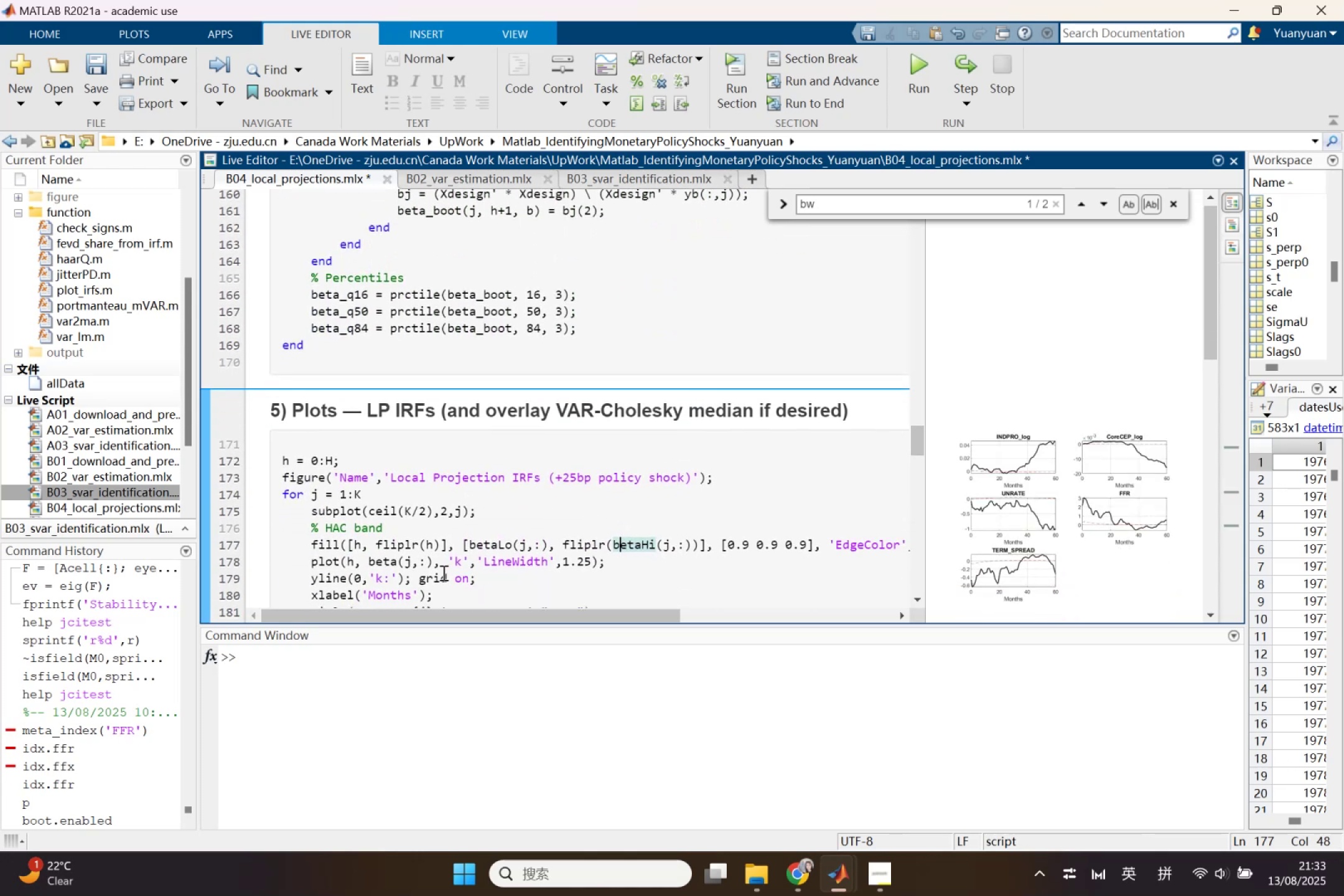 
left_click([385, 565])
 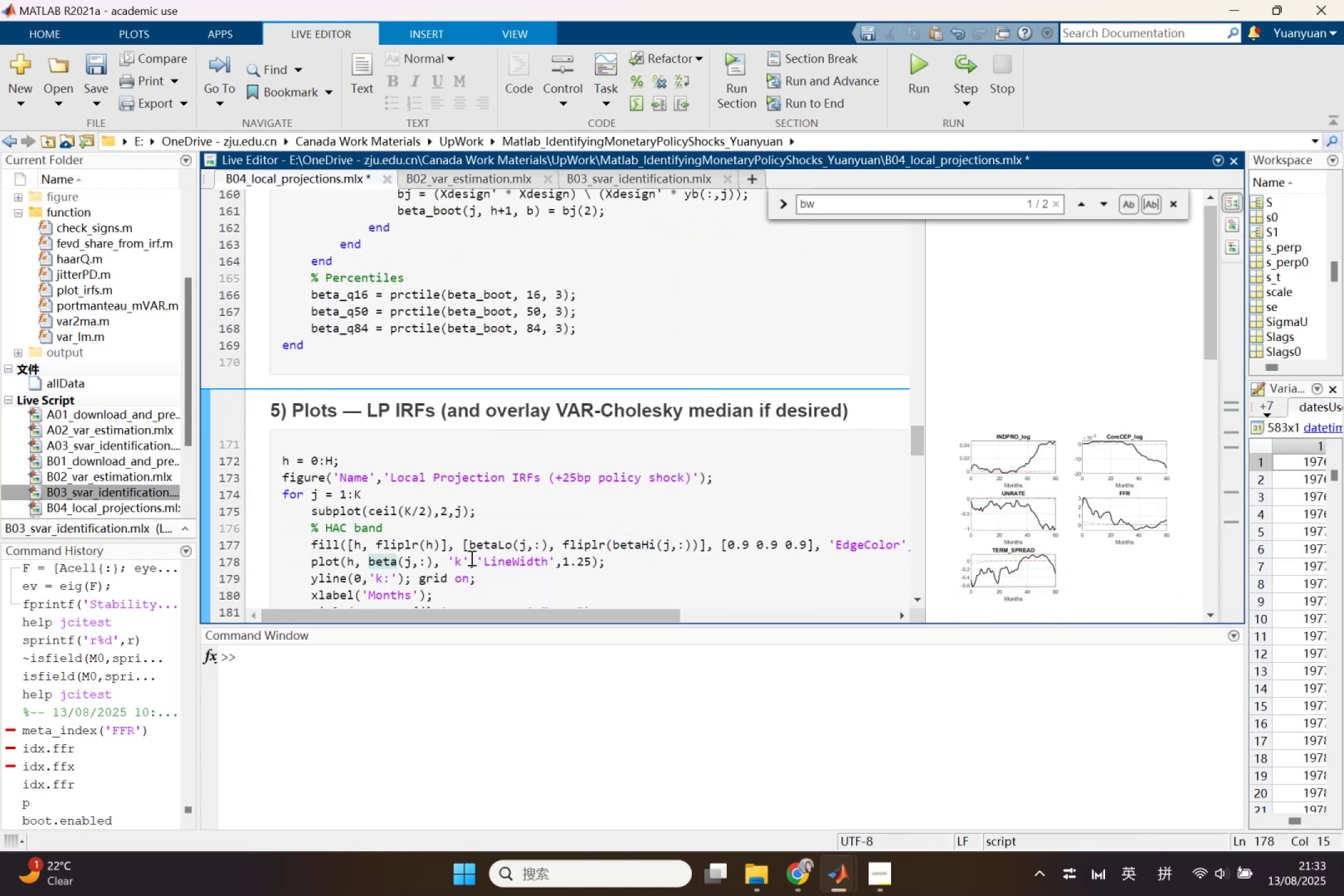 
scroll: coordinate [477, 549], scroll_direction: up, amount: 7.0
 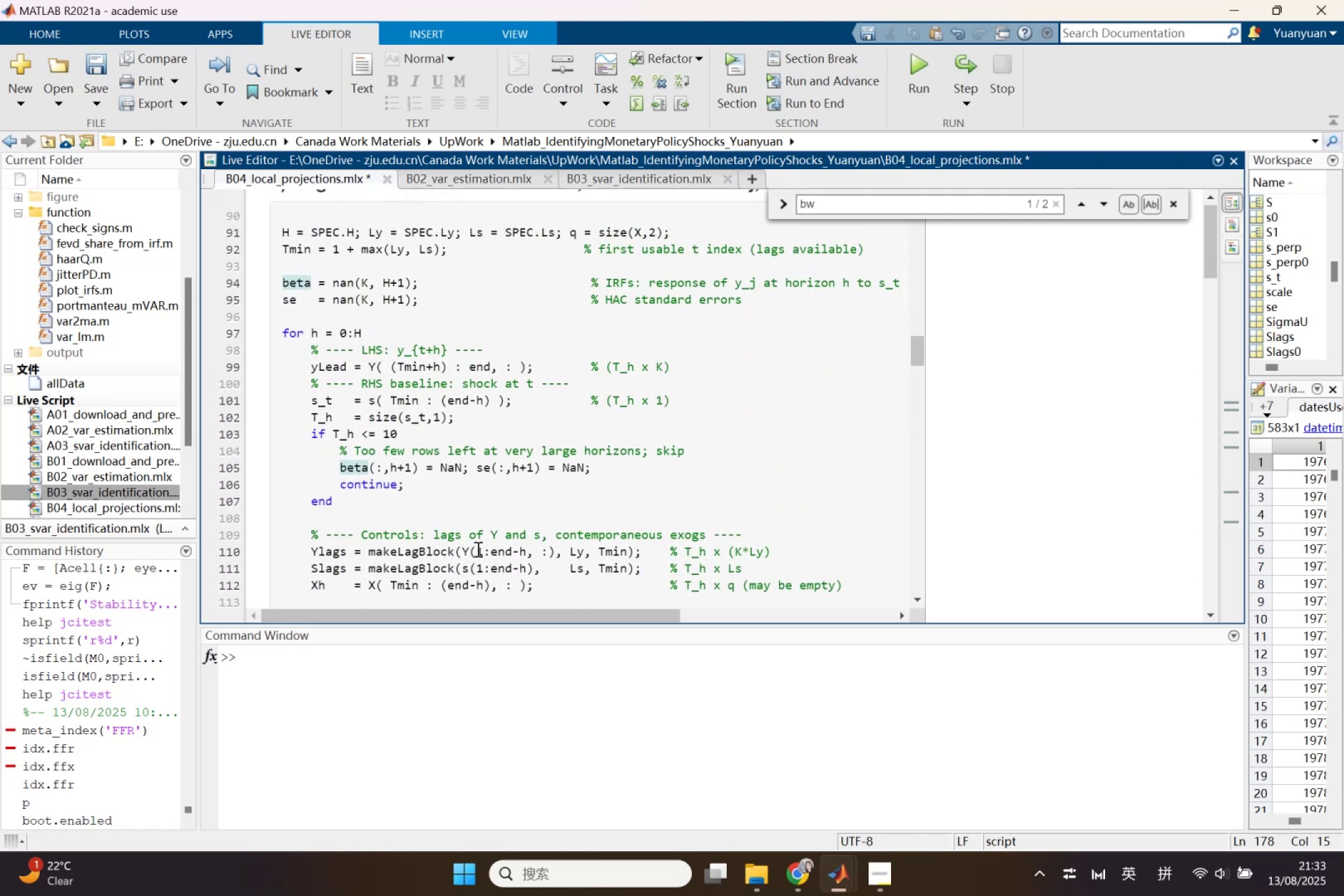 
scroll: coordinate [1008, 512], scroll_direction: down, amount: 26.0
 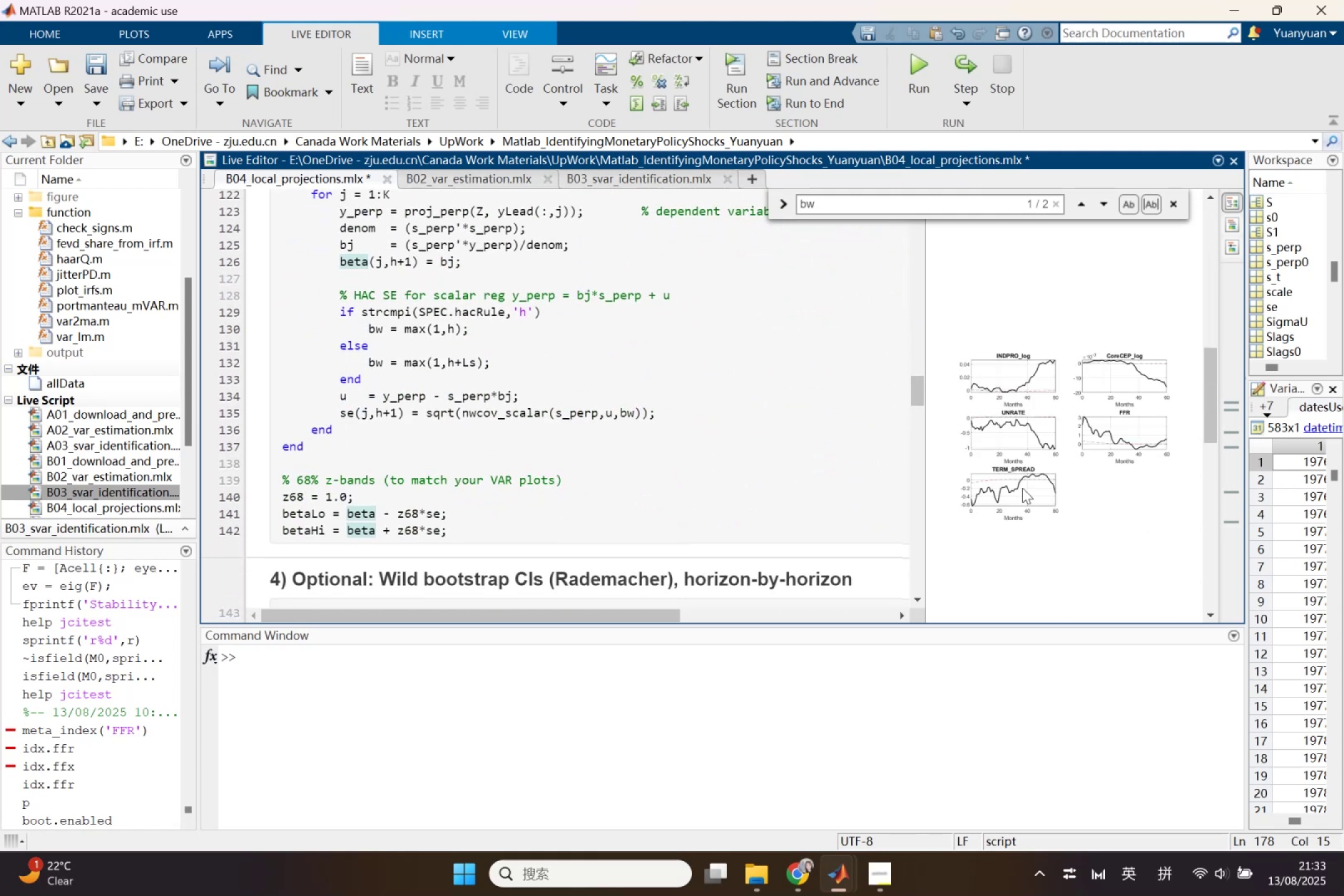 
left_click([1027, 474])
 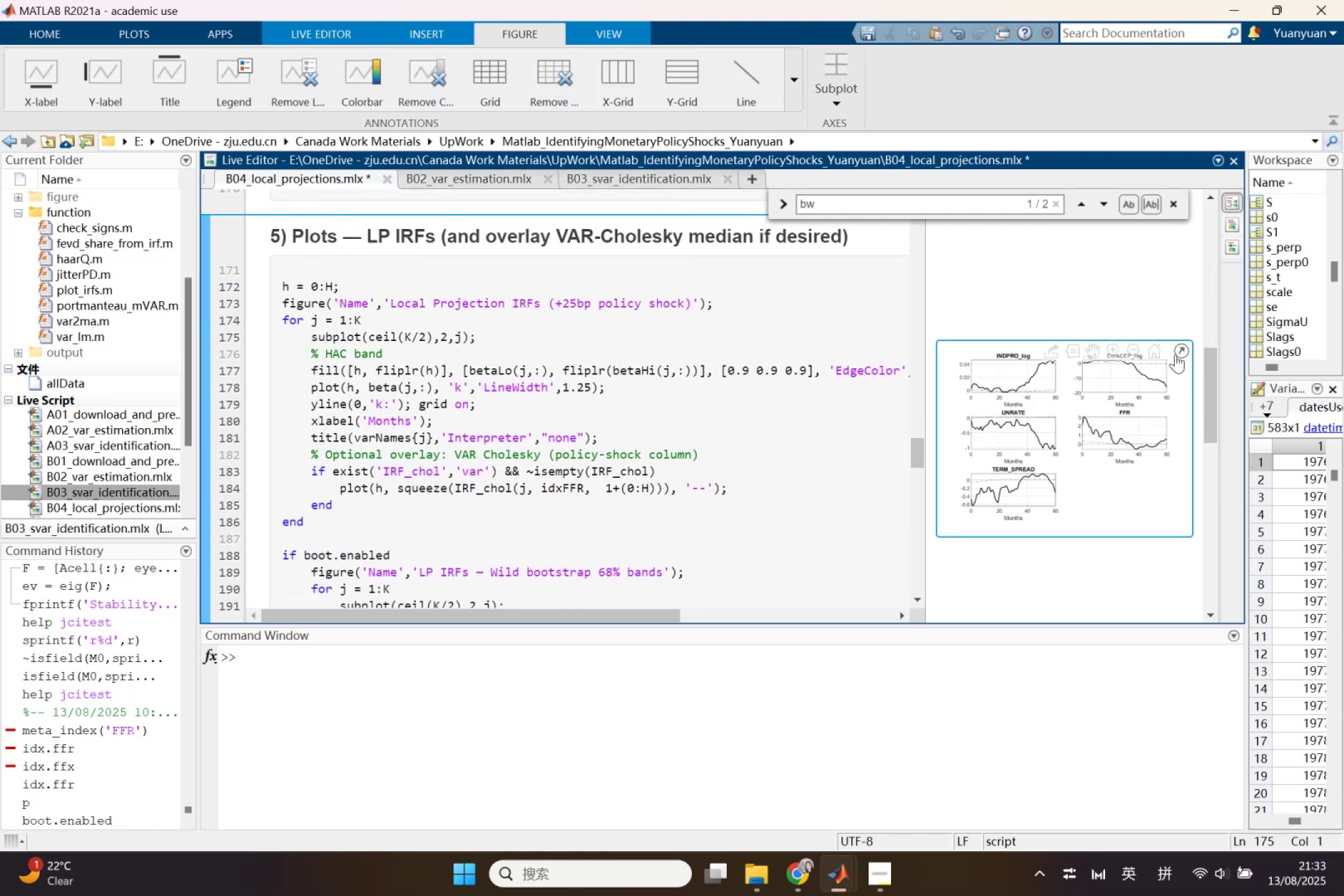 
left_click([1182, 349])
 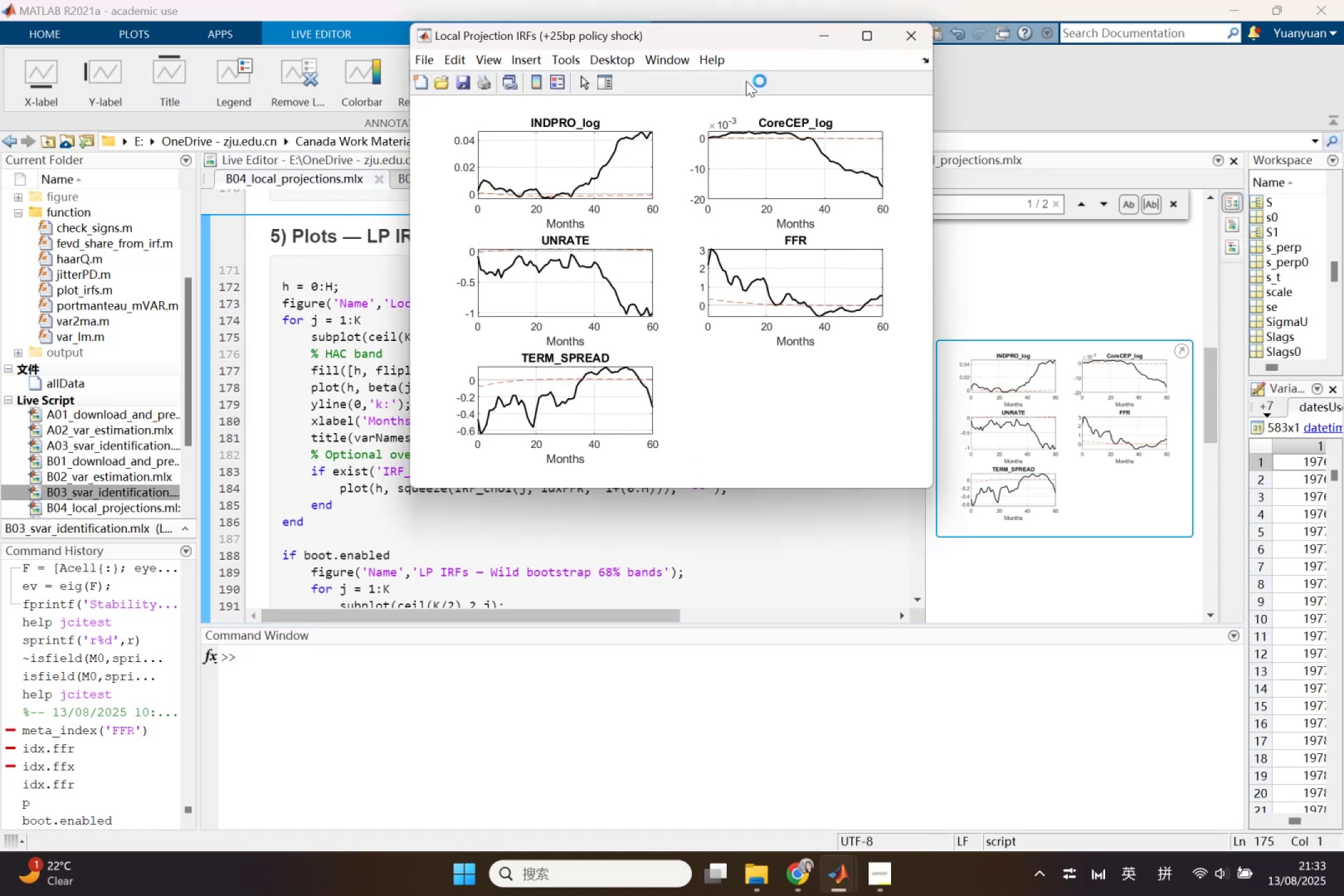 
double_click([750, 32])
 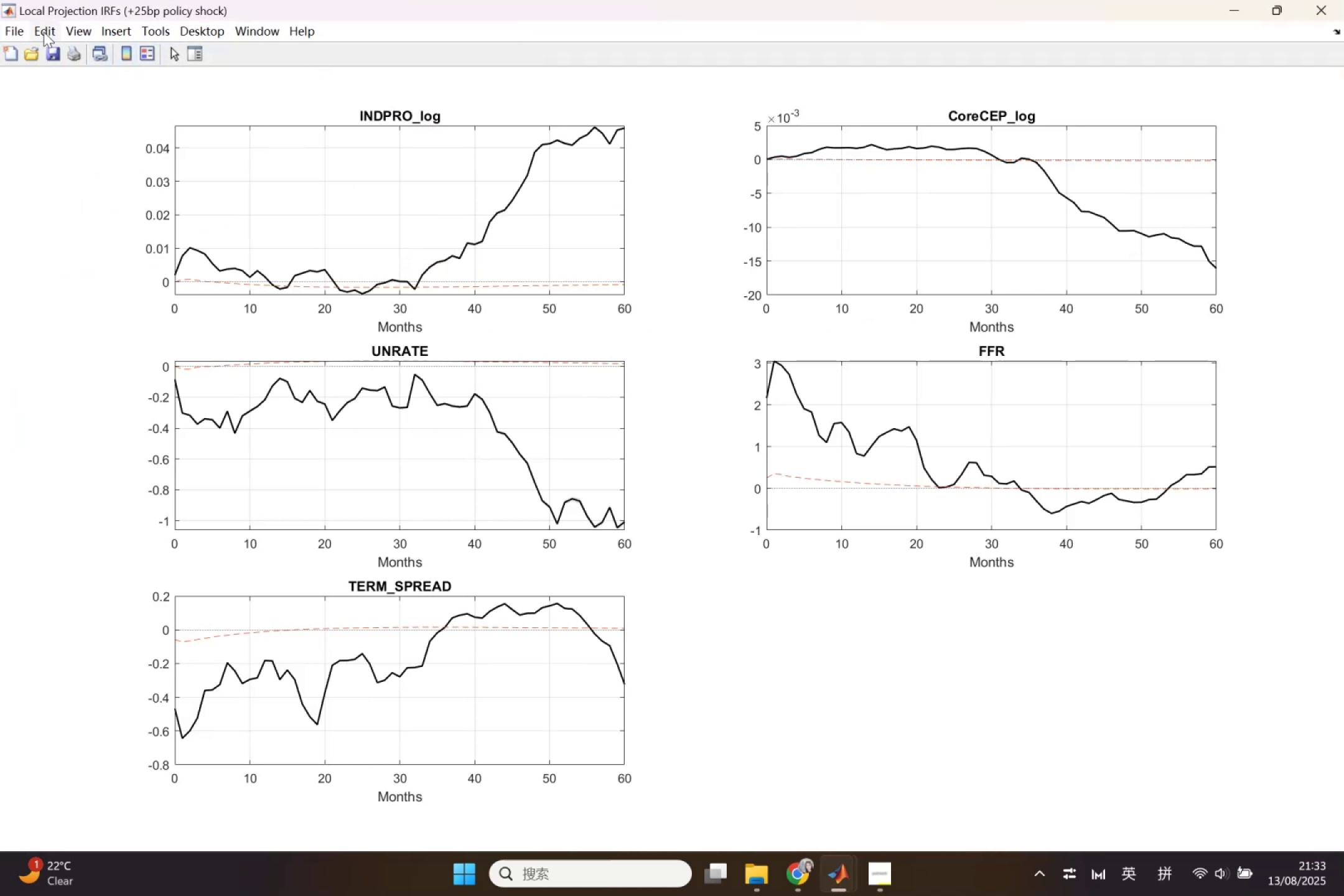 
left_click([44, 32])
 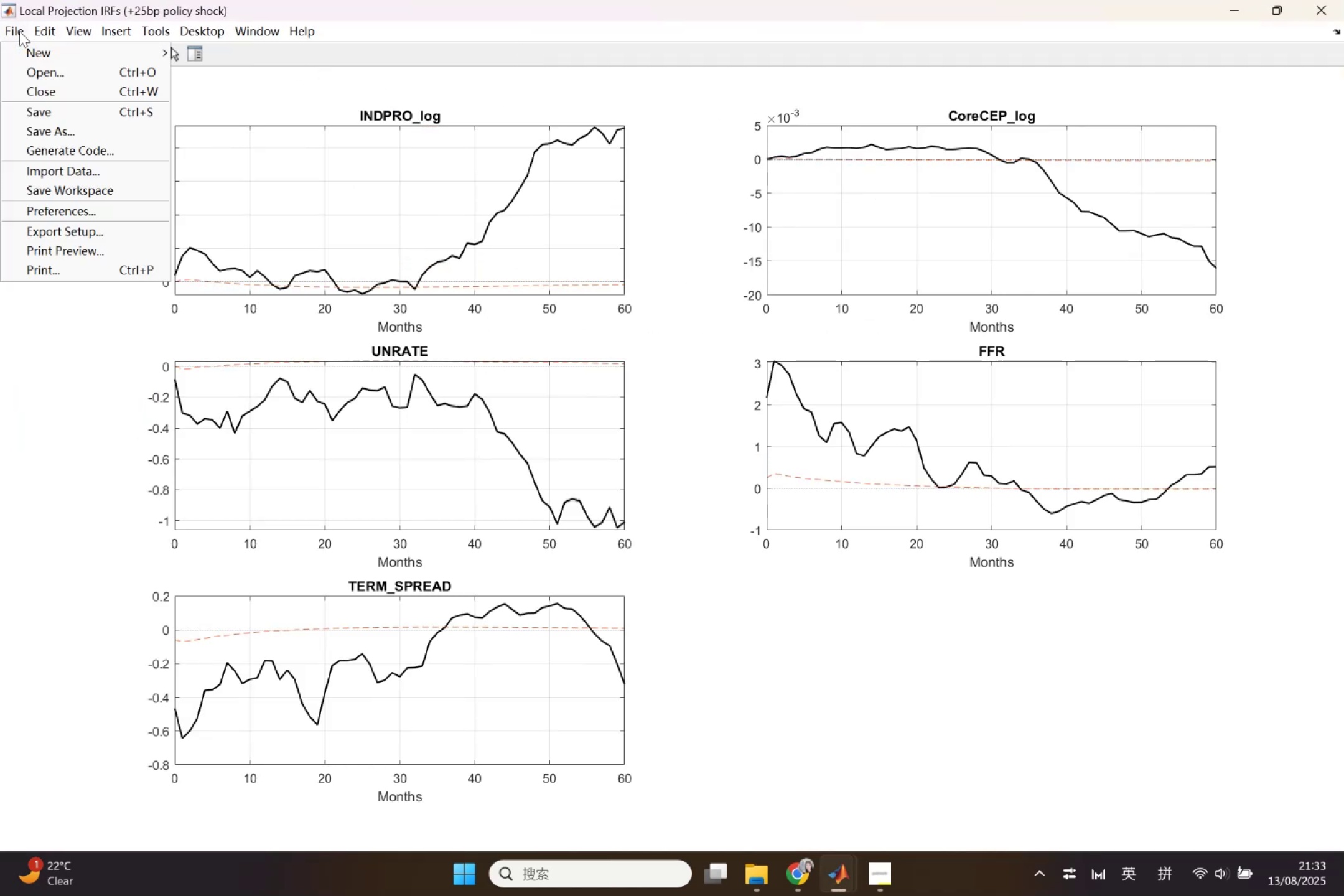 
left_click([50, 136])
 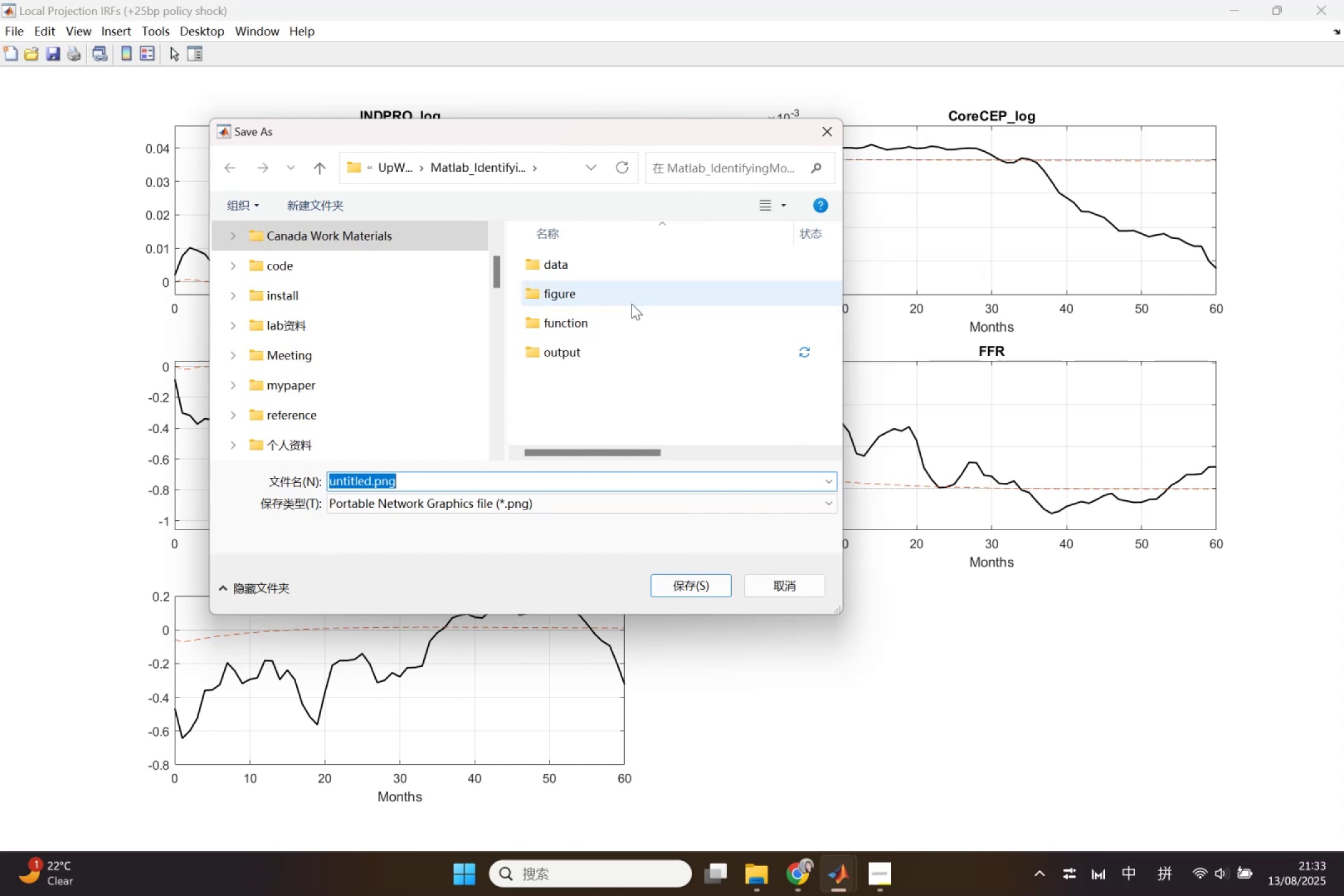 
double_click([630, 302])
 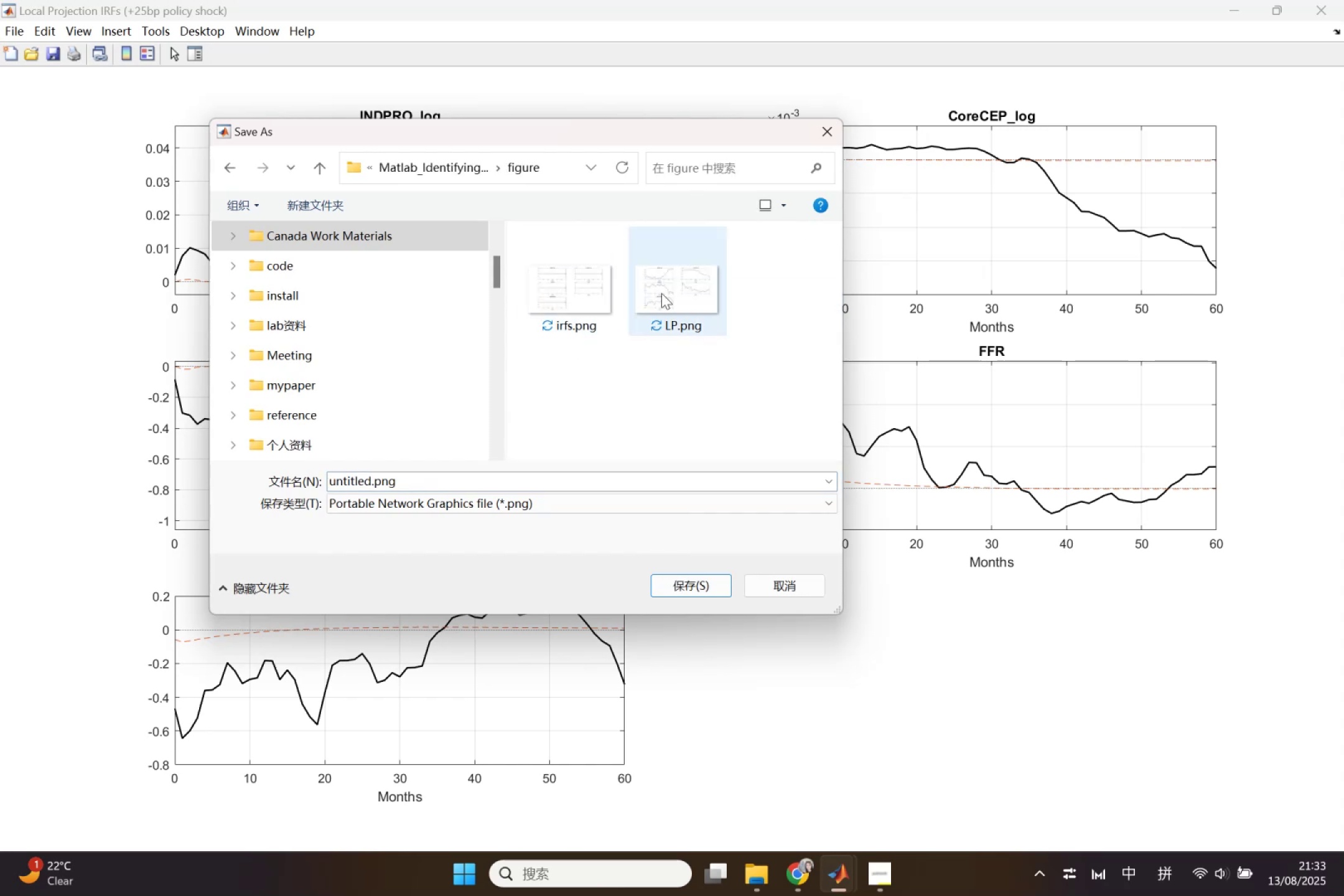 
left_click([686, 289])
 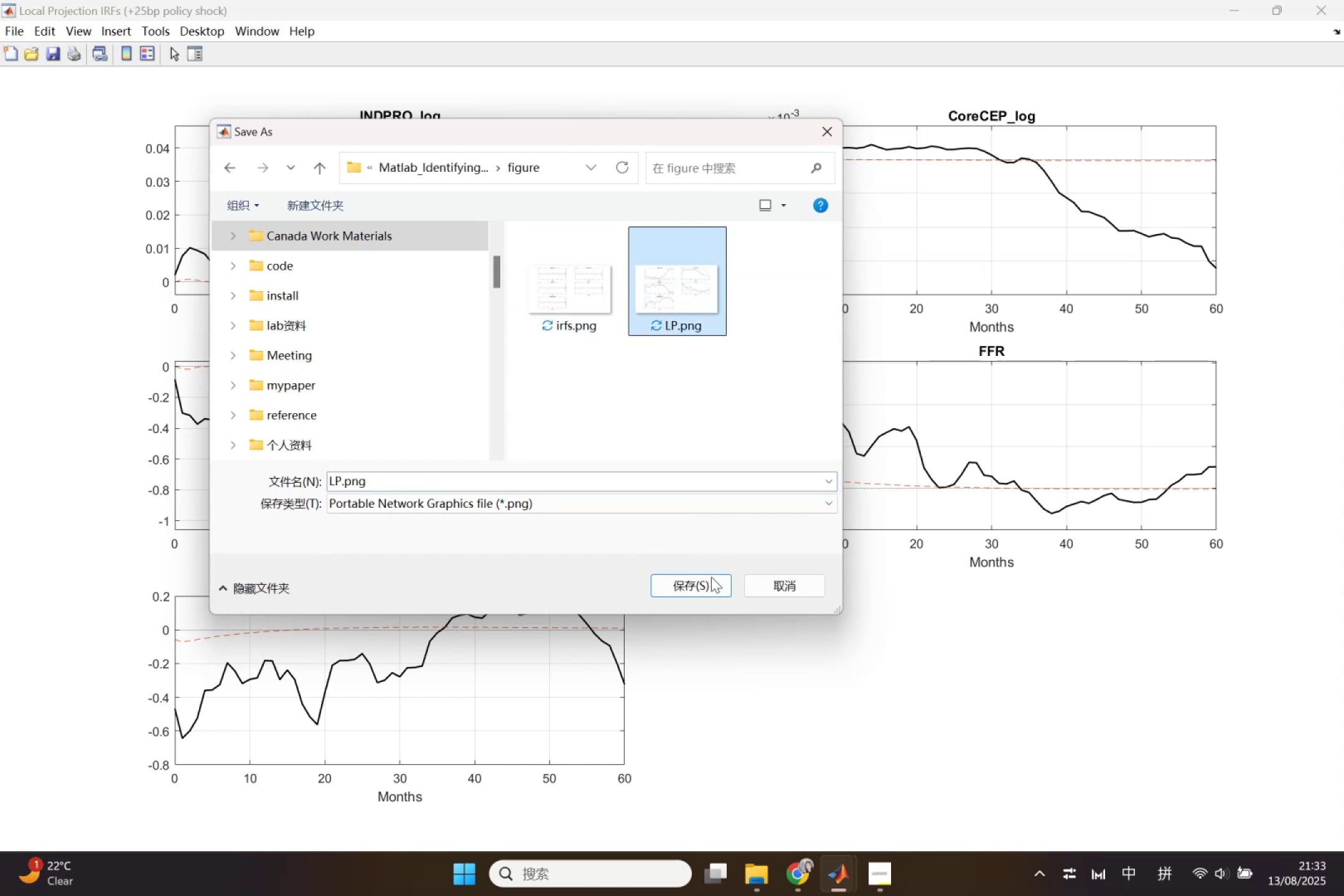 
left_click([711, 581])
 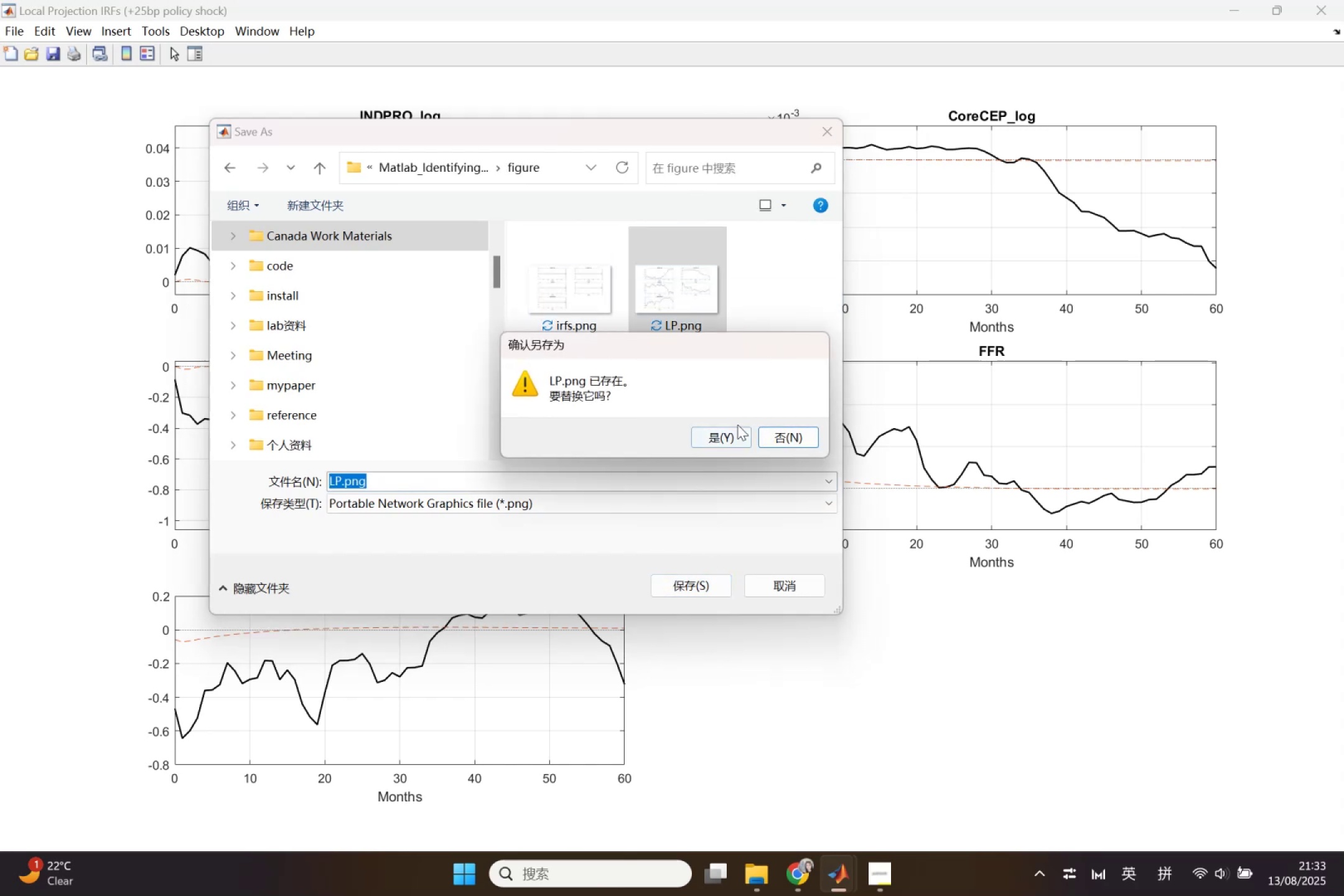 
left_click([737, 421])
 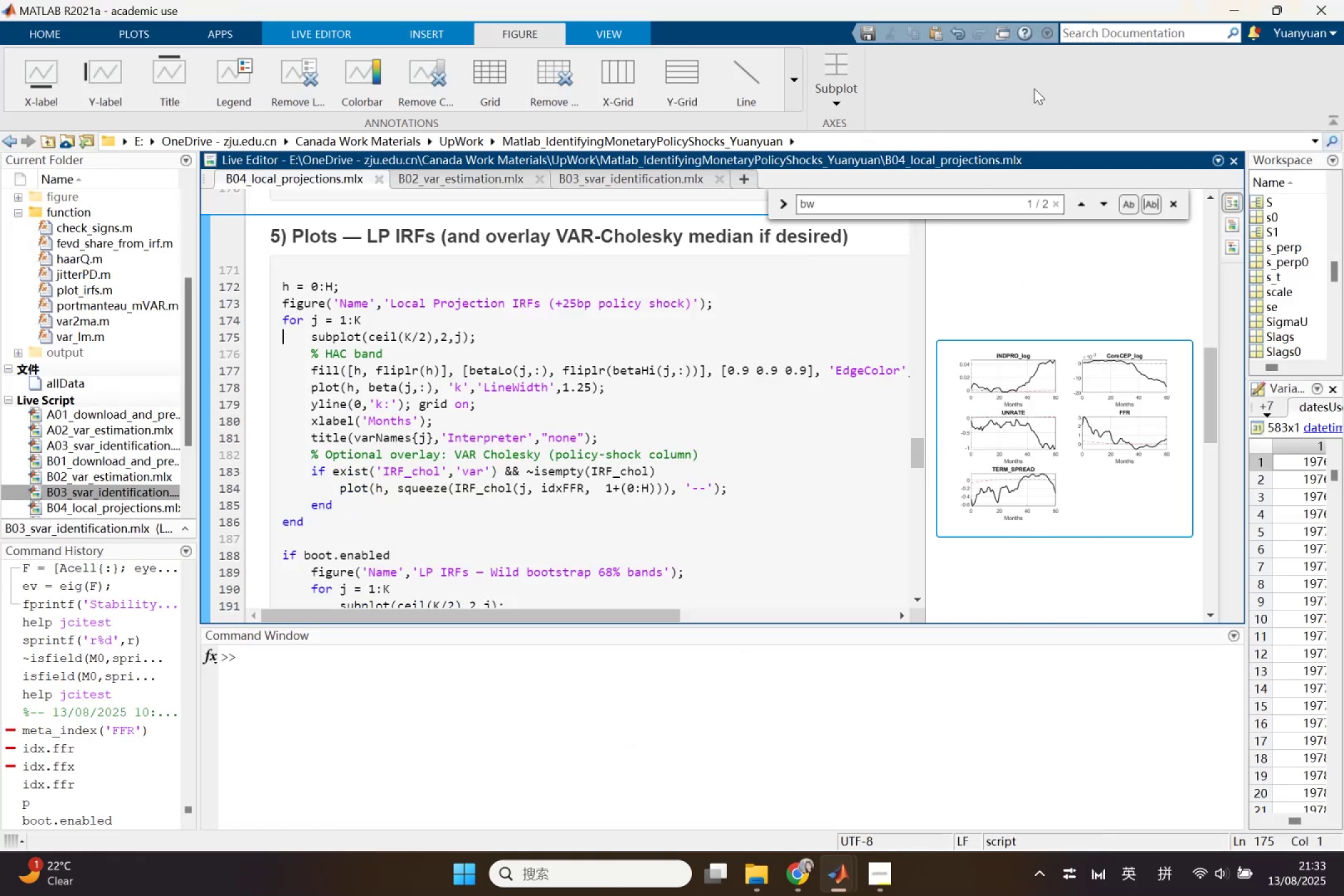 
left_click([1228, 2])
 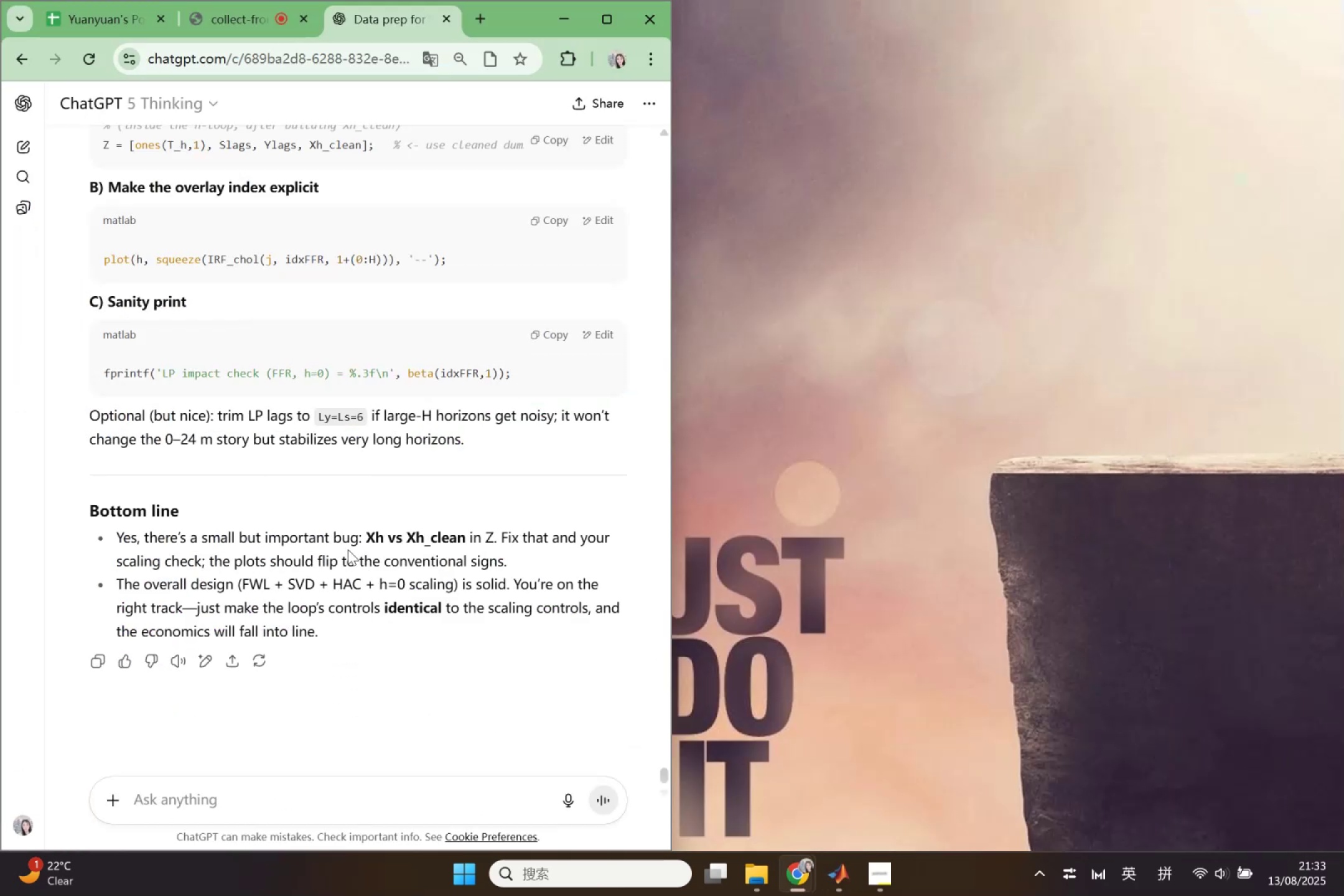 
right_click([348, 549])
 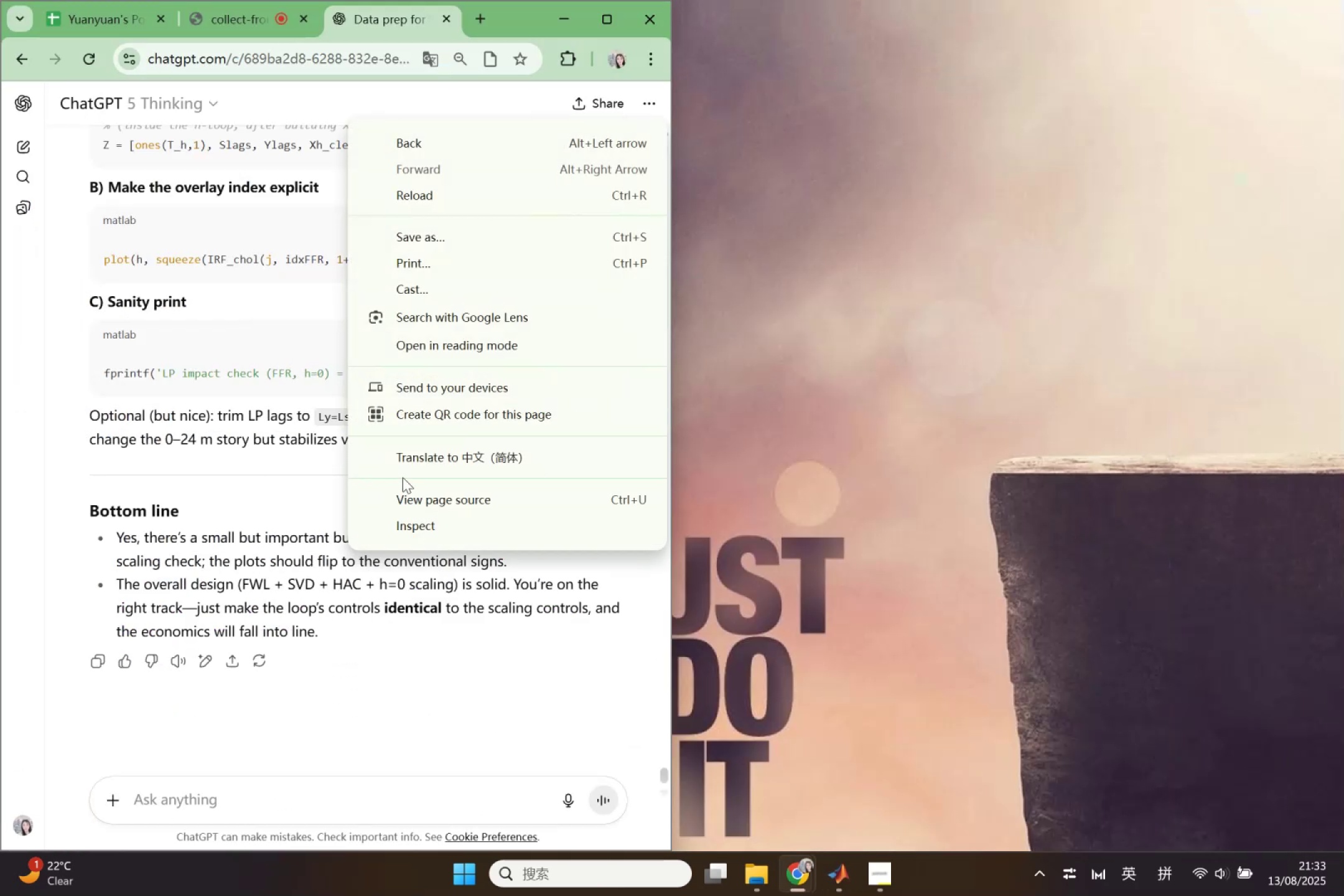 
left_click([408, 462])
 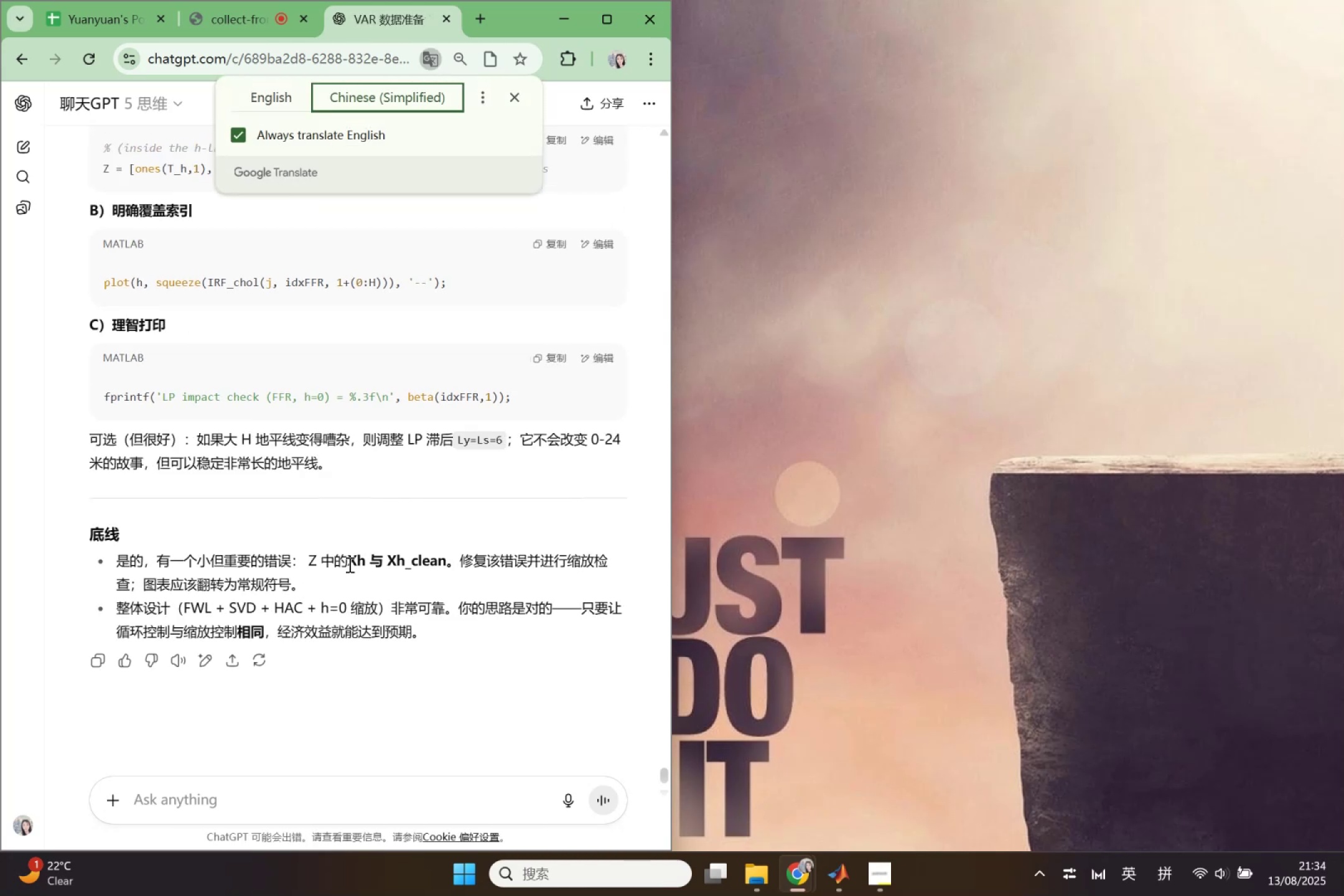 
wait(12.21)
 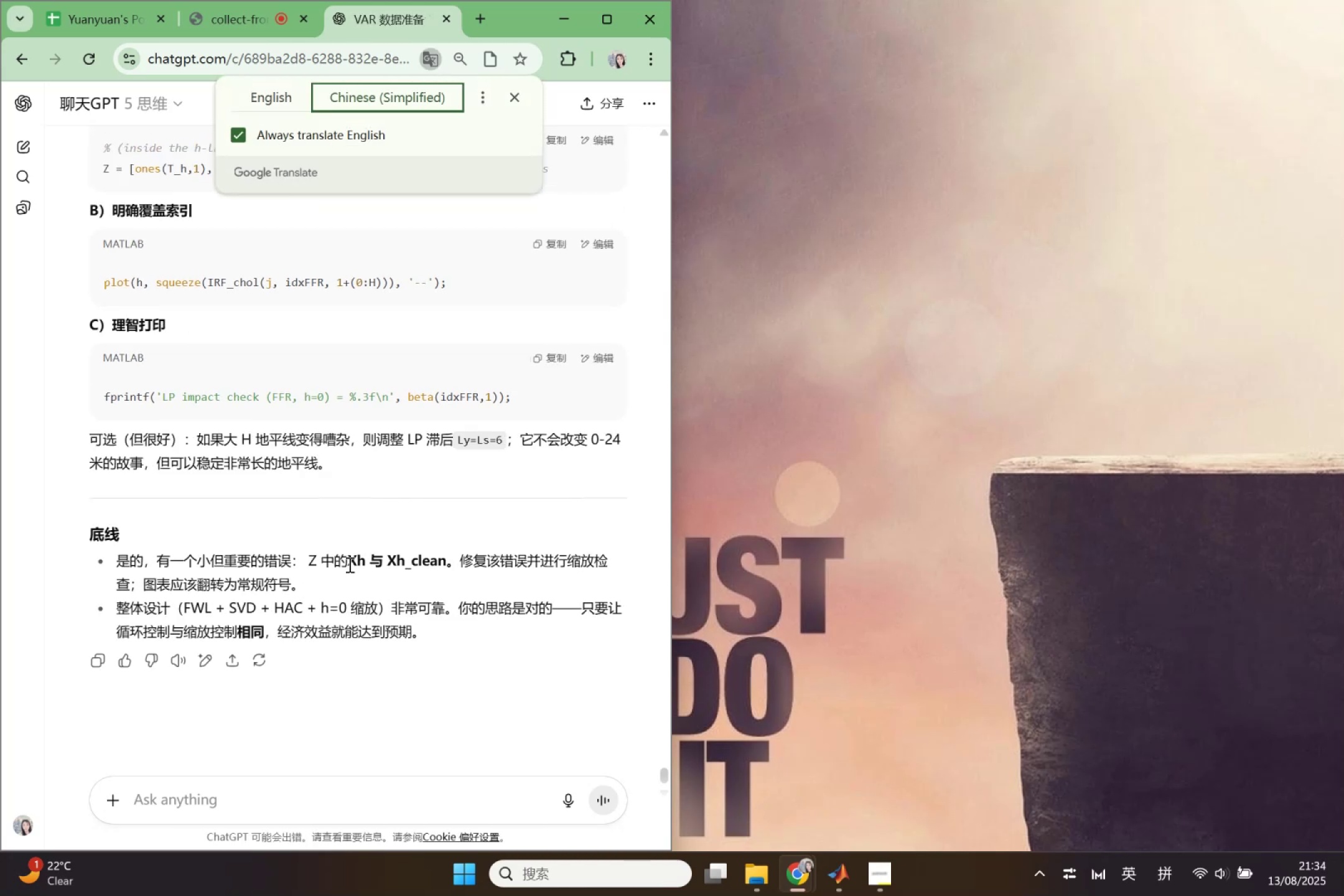 
scroll: coordinate [364, 603], scroll_direction: up, amount: 3.0
 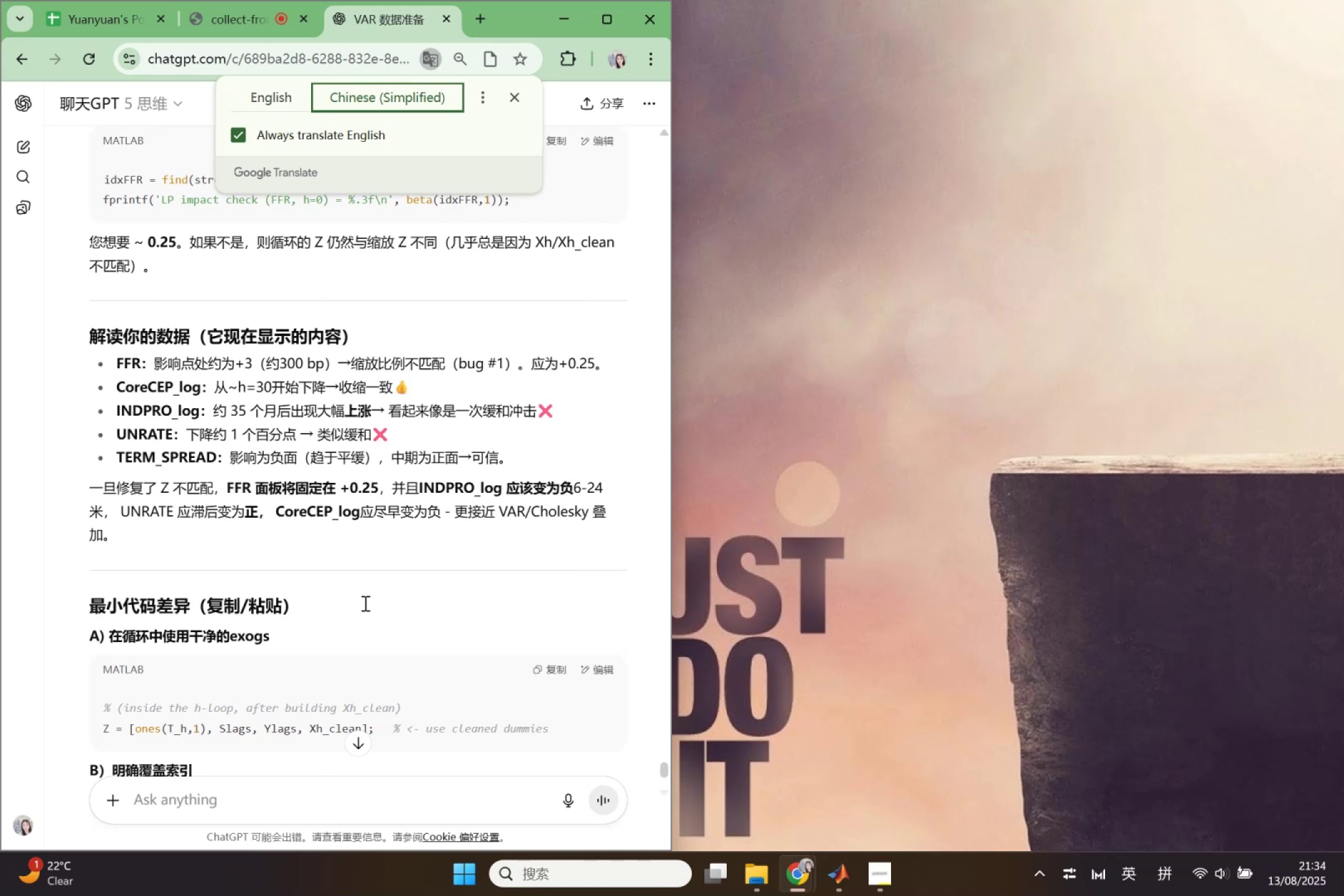 
wait(13.69)
 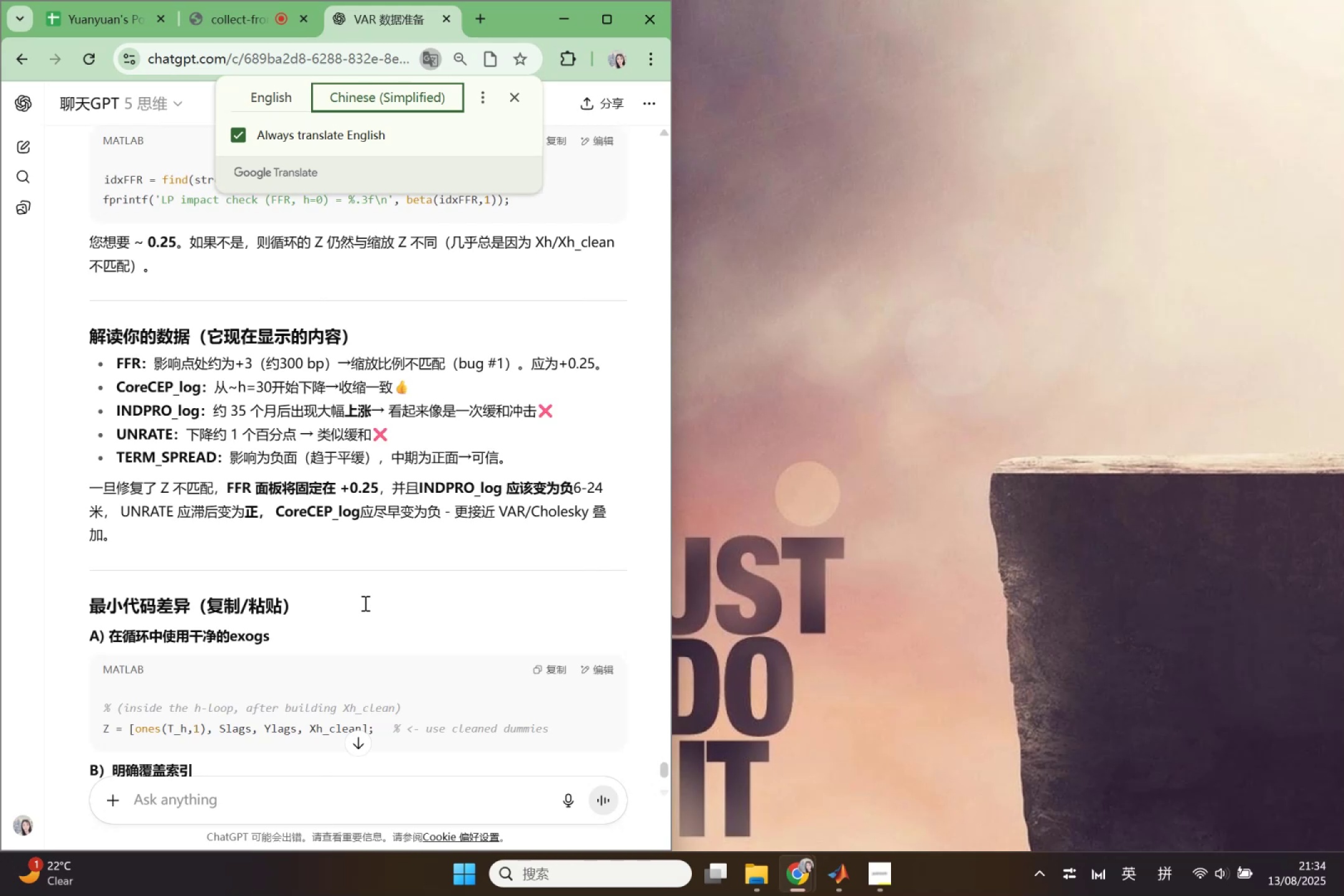 
left_click([268, 101])
 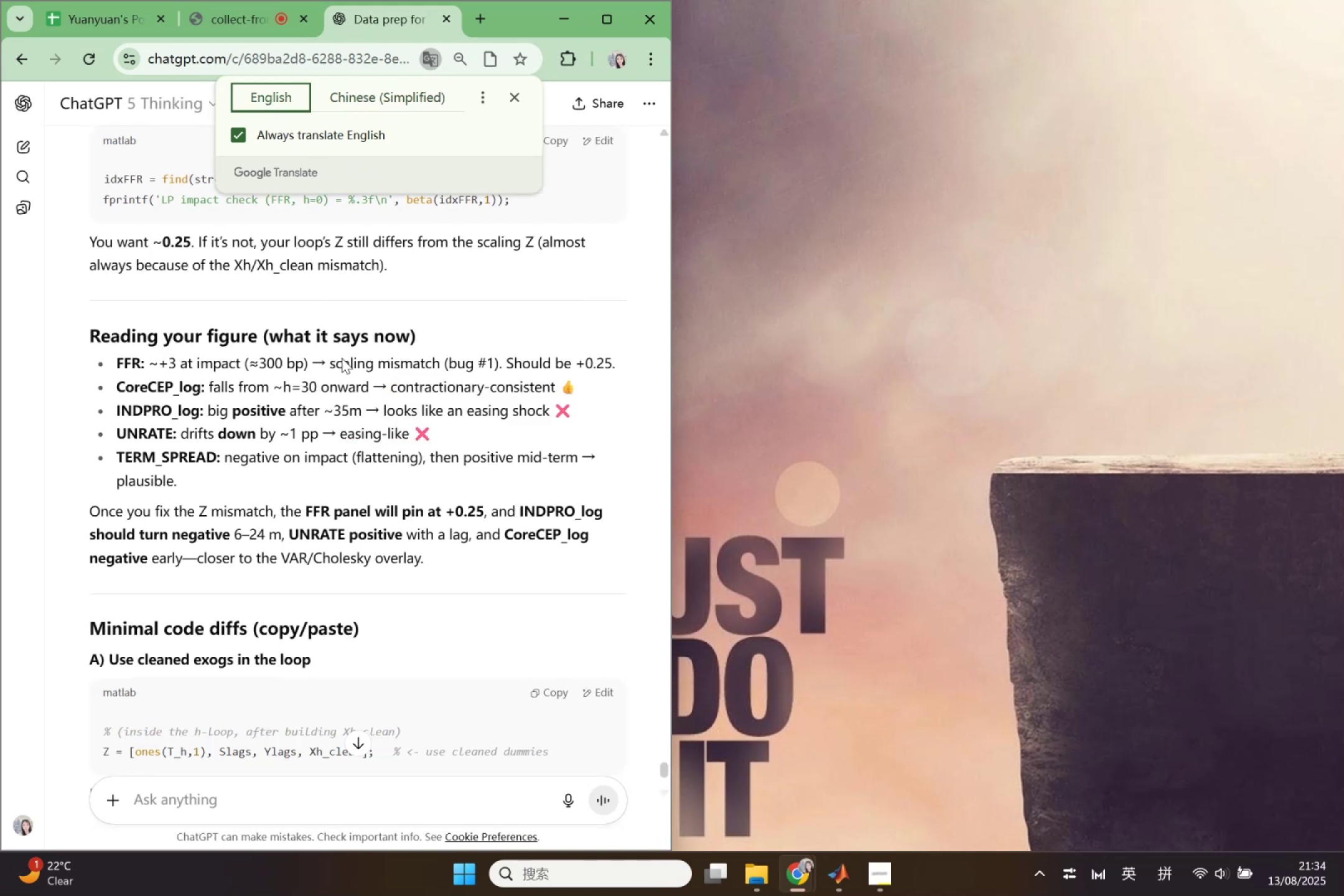 
scroll: coordinate [355, 444], scroll_direction: up, amount: 8.0
 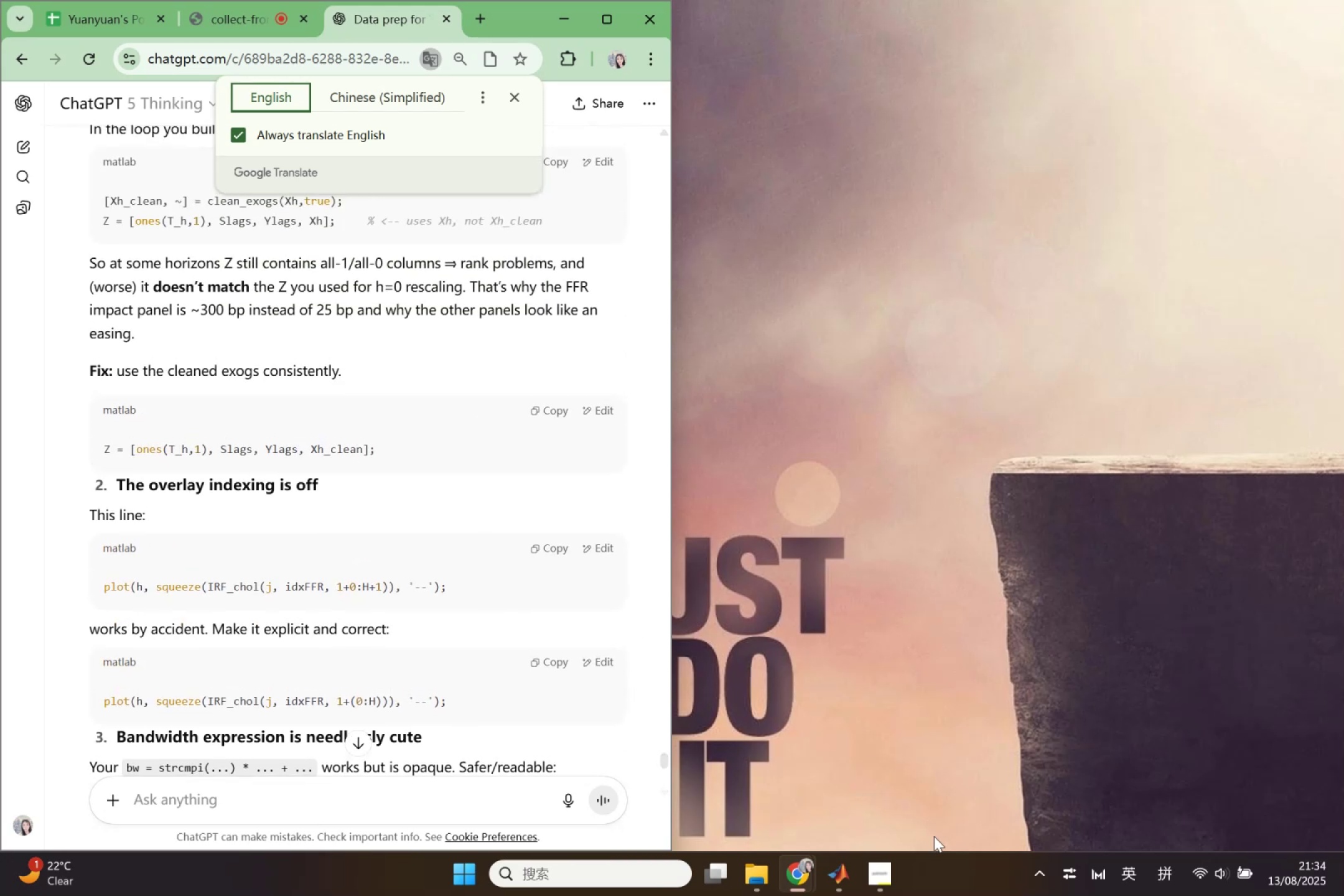 
left_click([847, 864])
 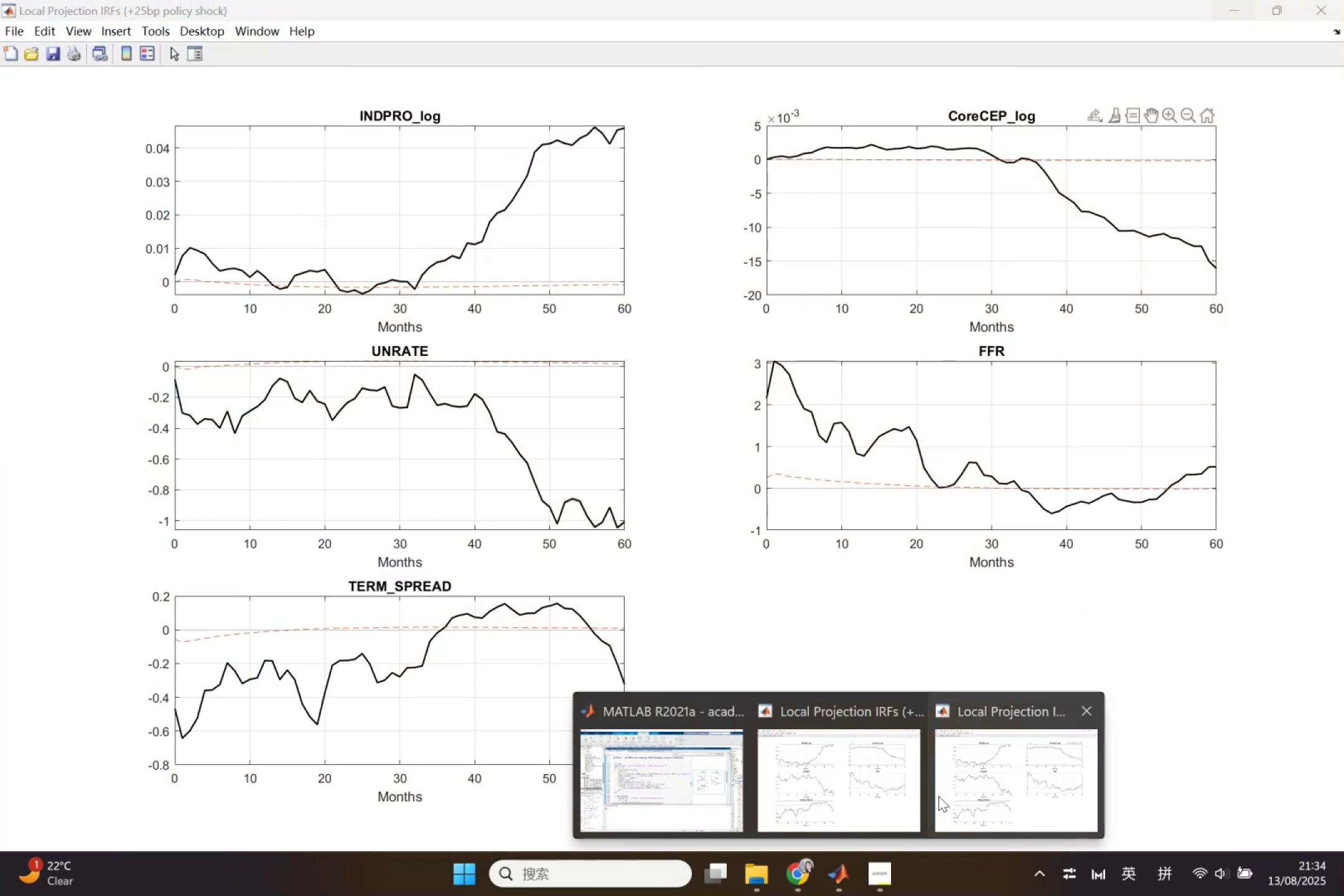 
wait(10.15)
 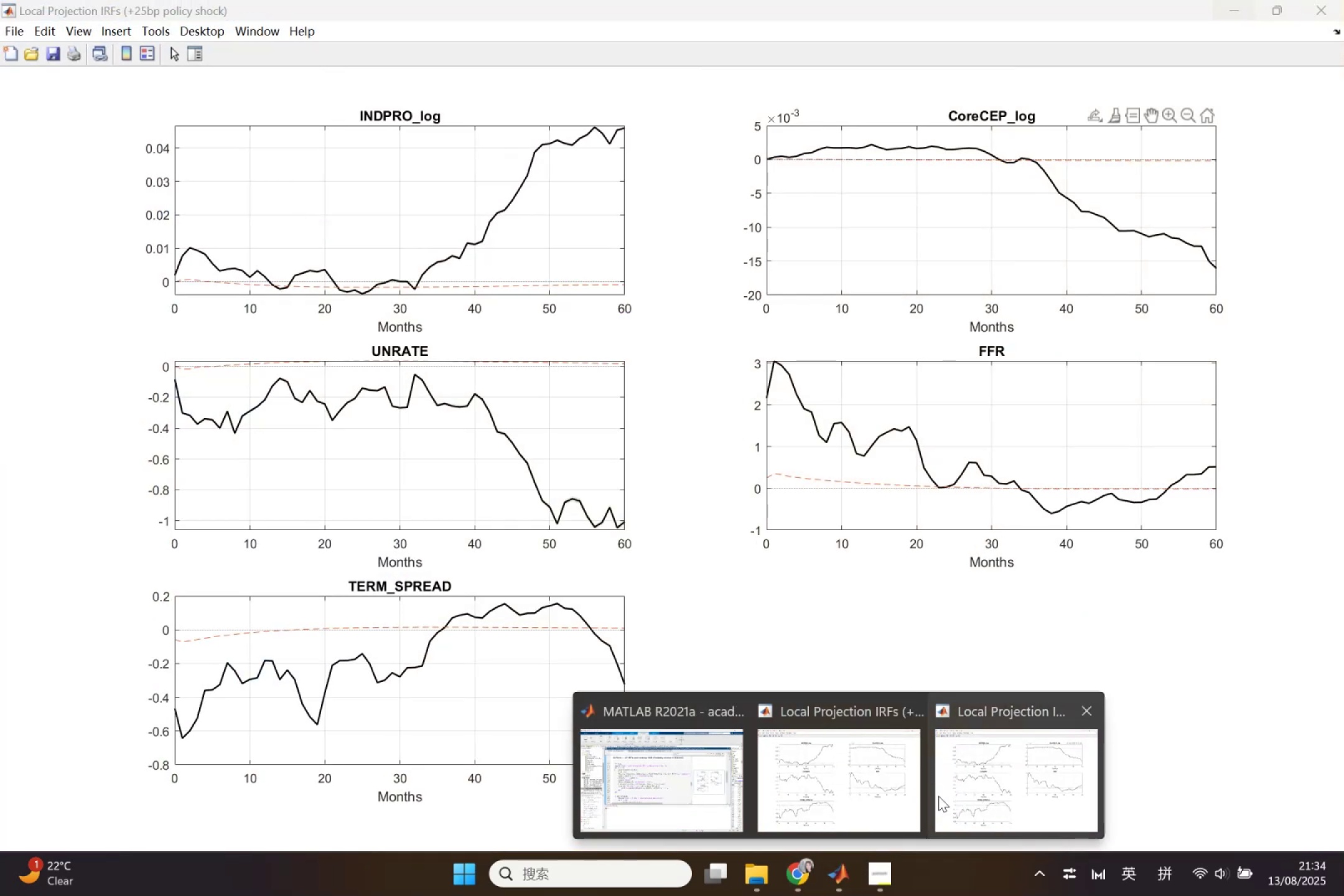 
left_click([912, 715])
 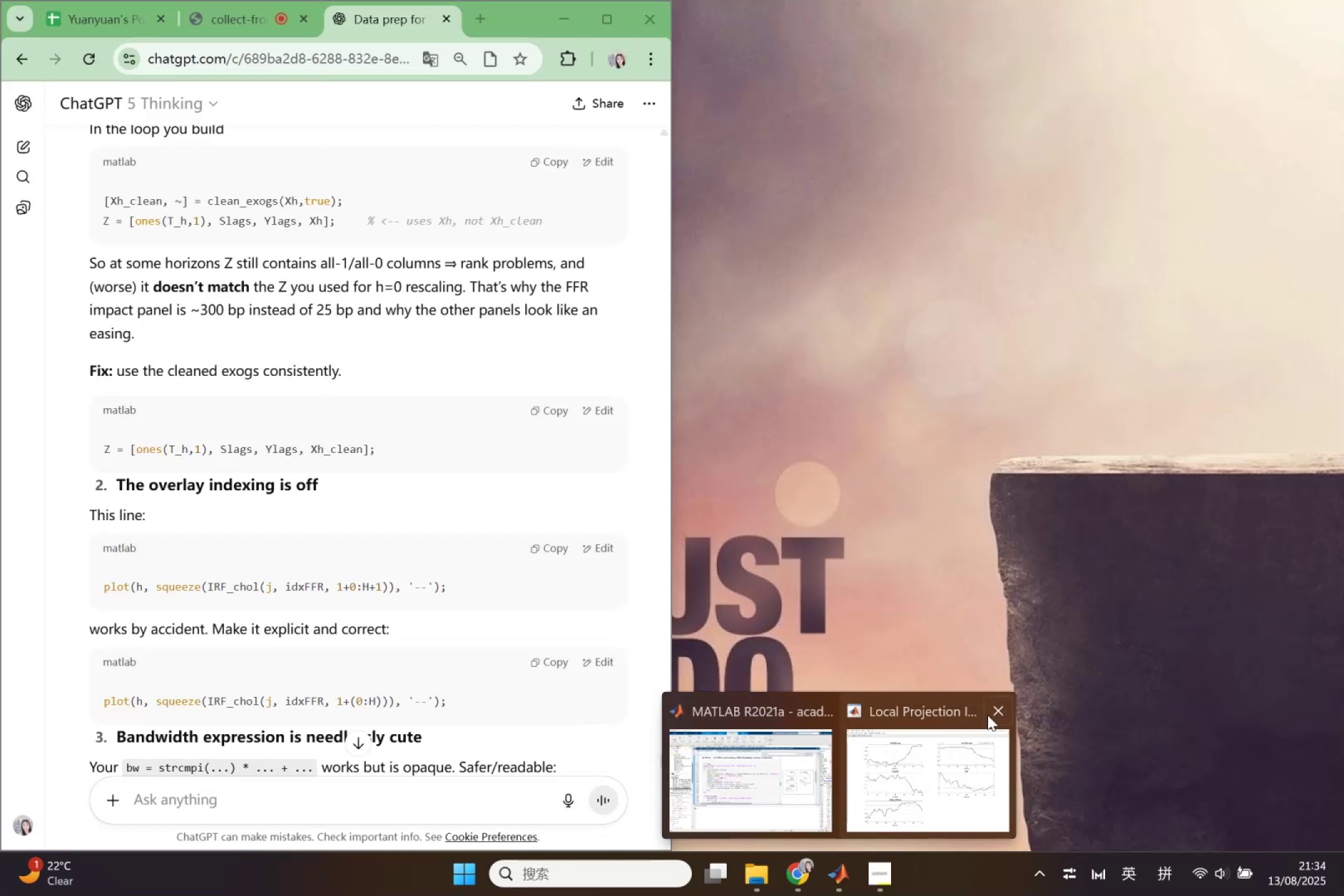 
left_click([996, 715])
 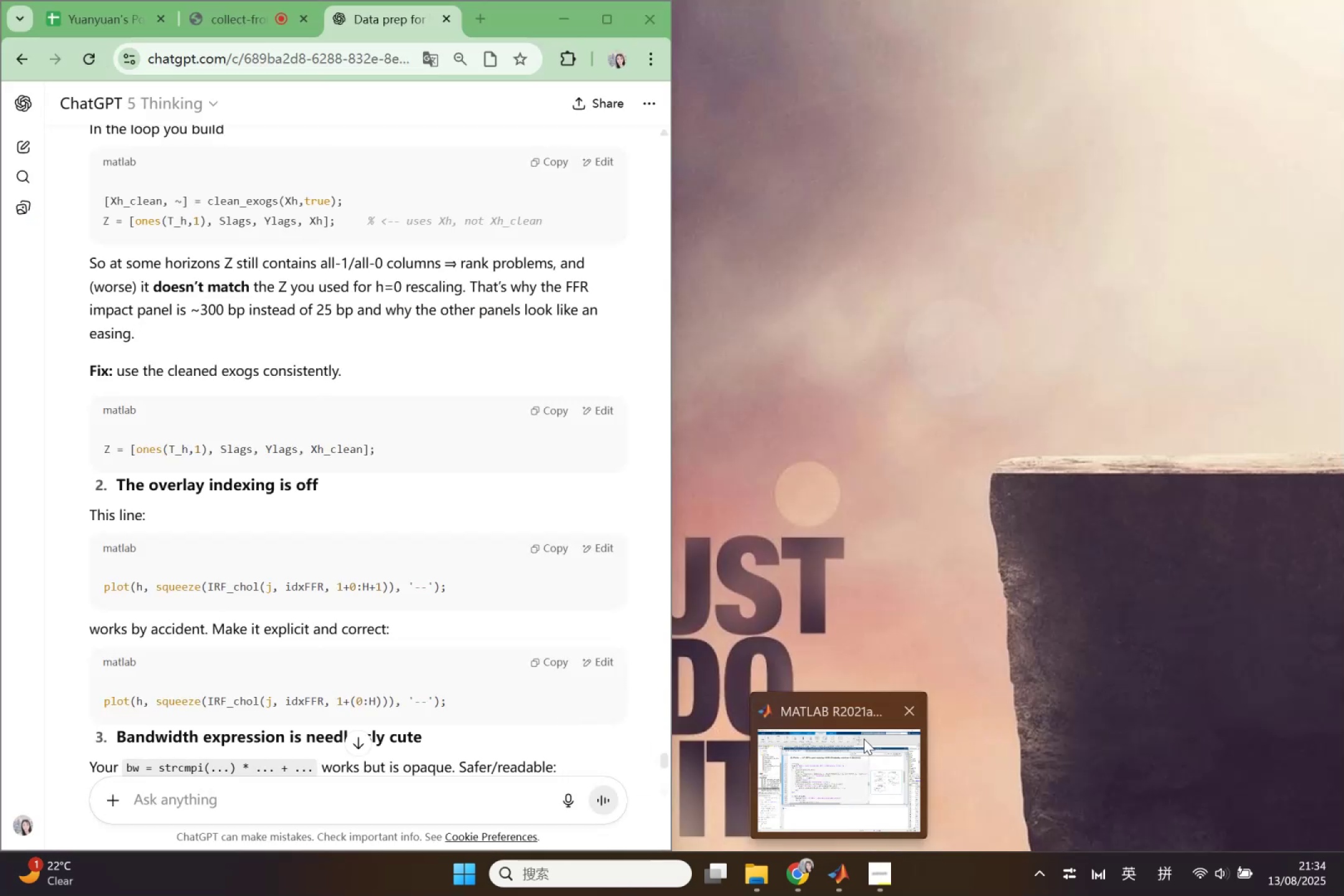 
left_click([864, 739])
 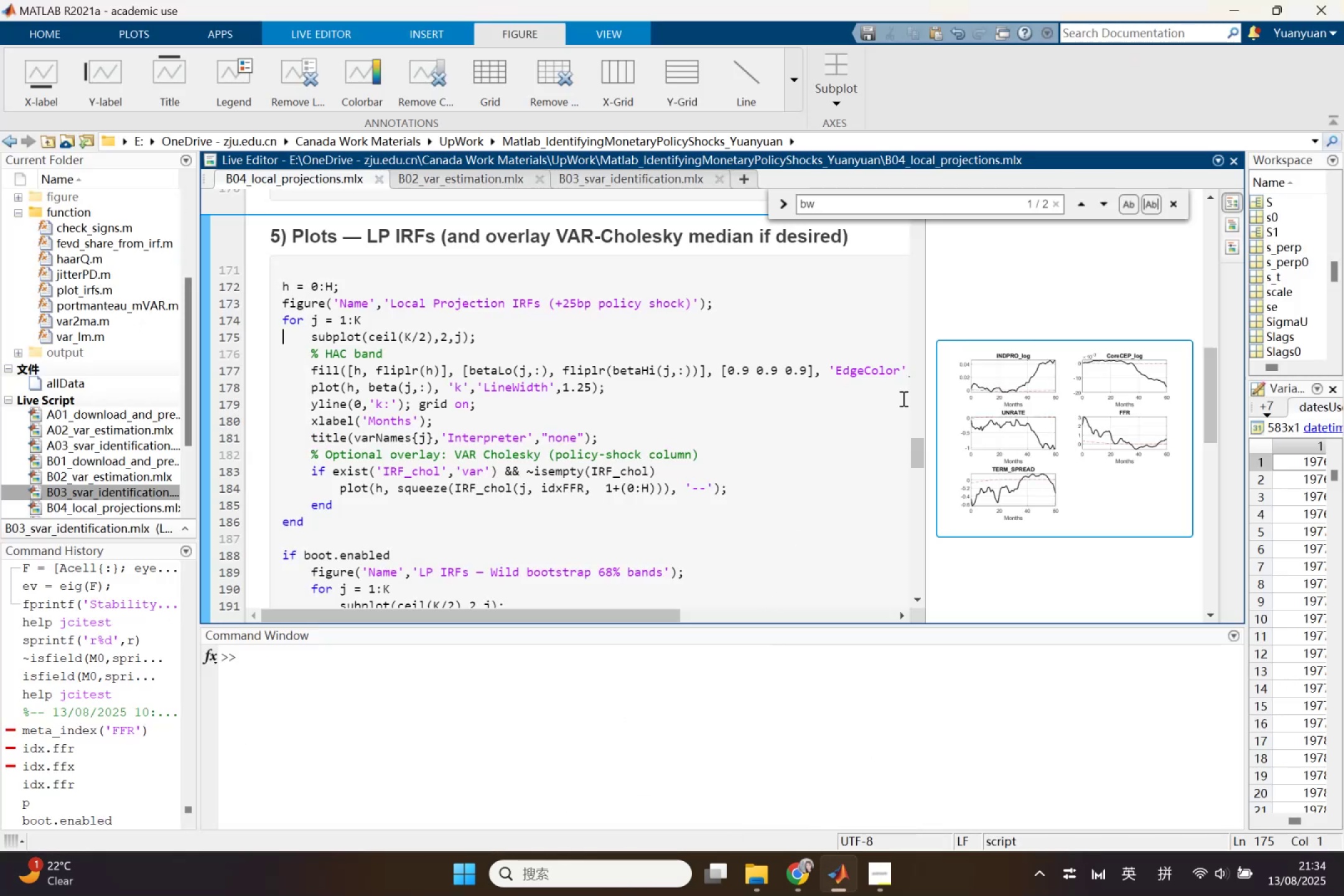 
left_click([902, 398])
 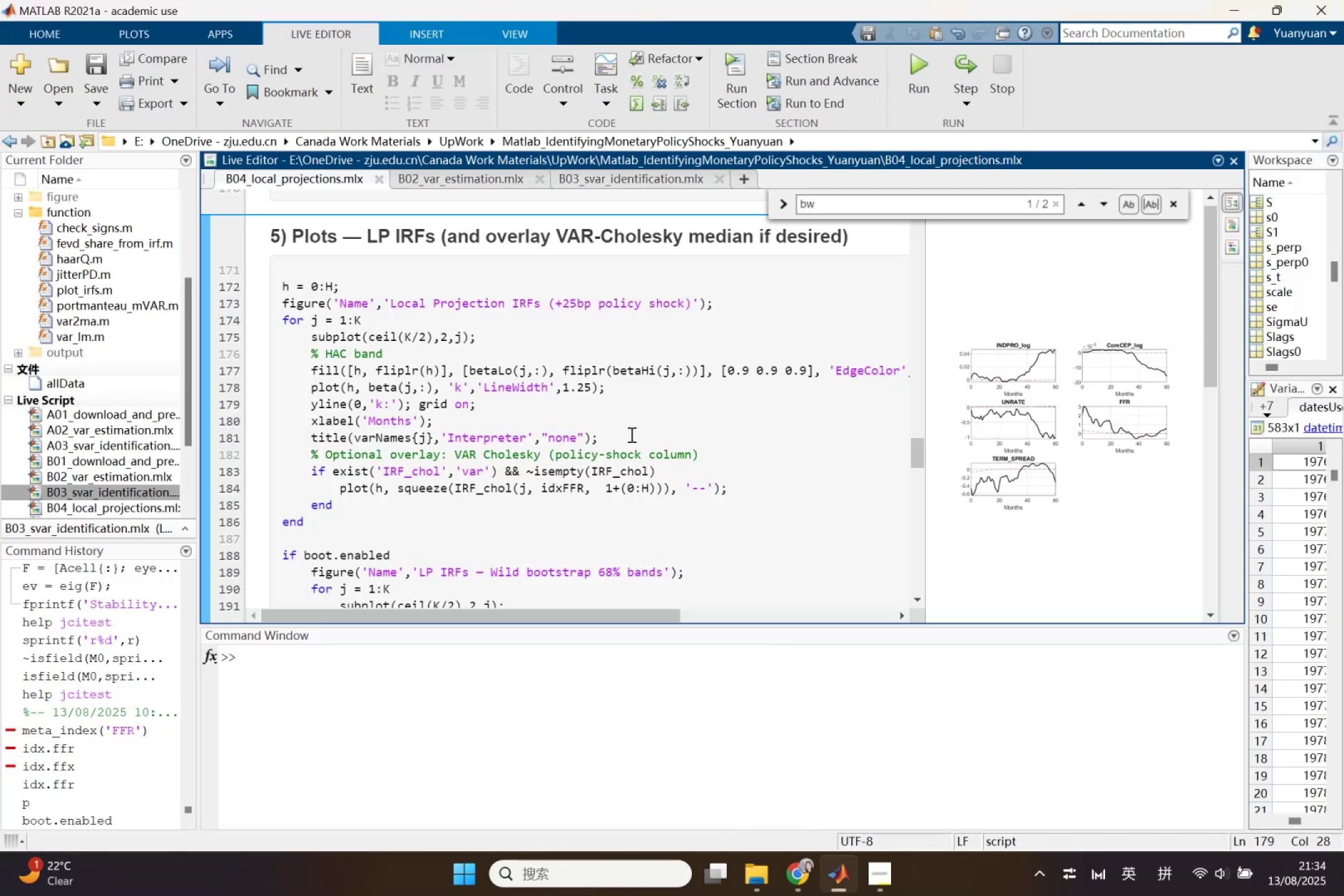 
left_click([480, 374])
 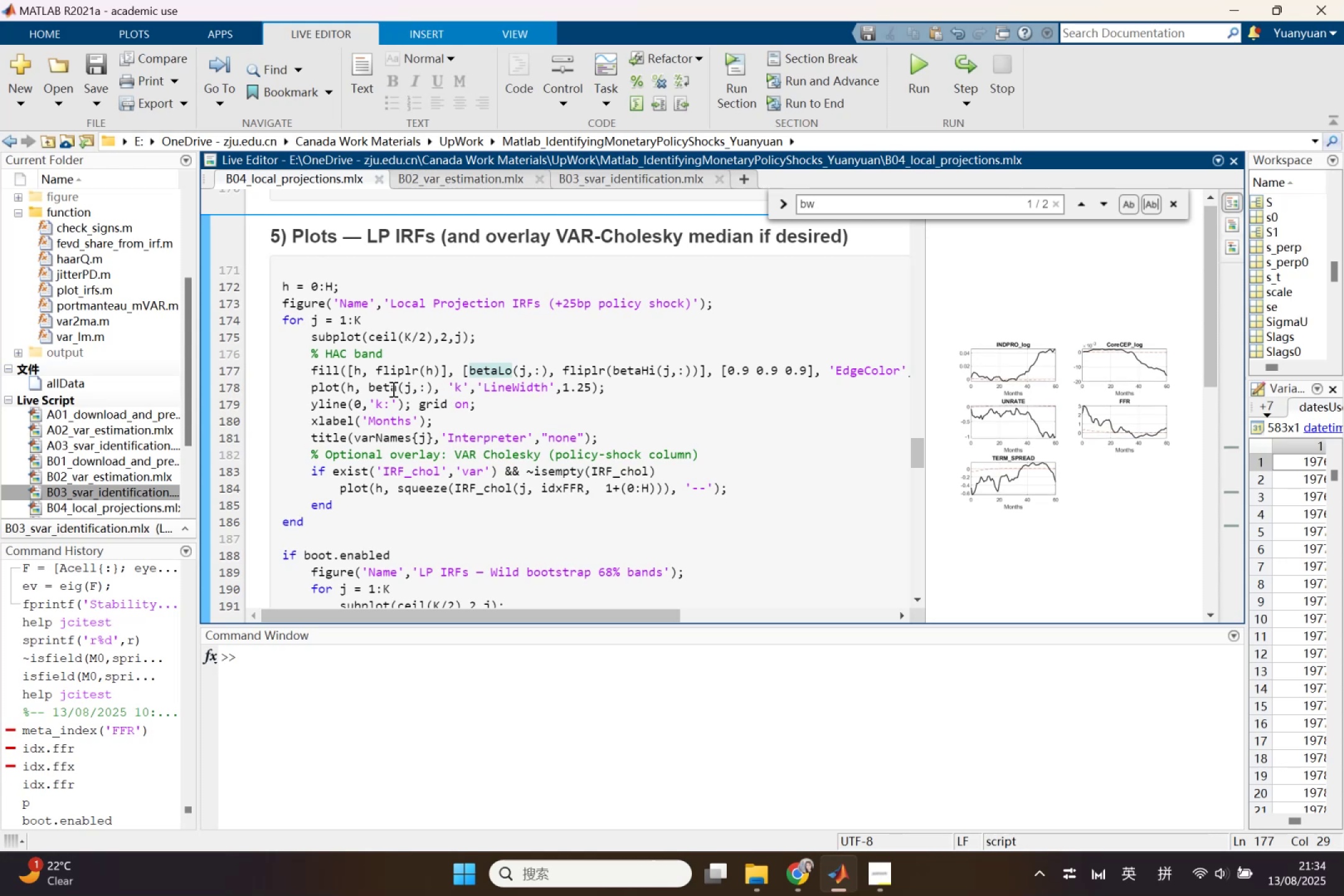 
scroll: coordinate [569, 489], scroll_direction: up, amount: 9.0
 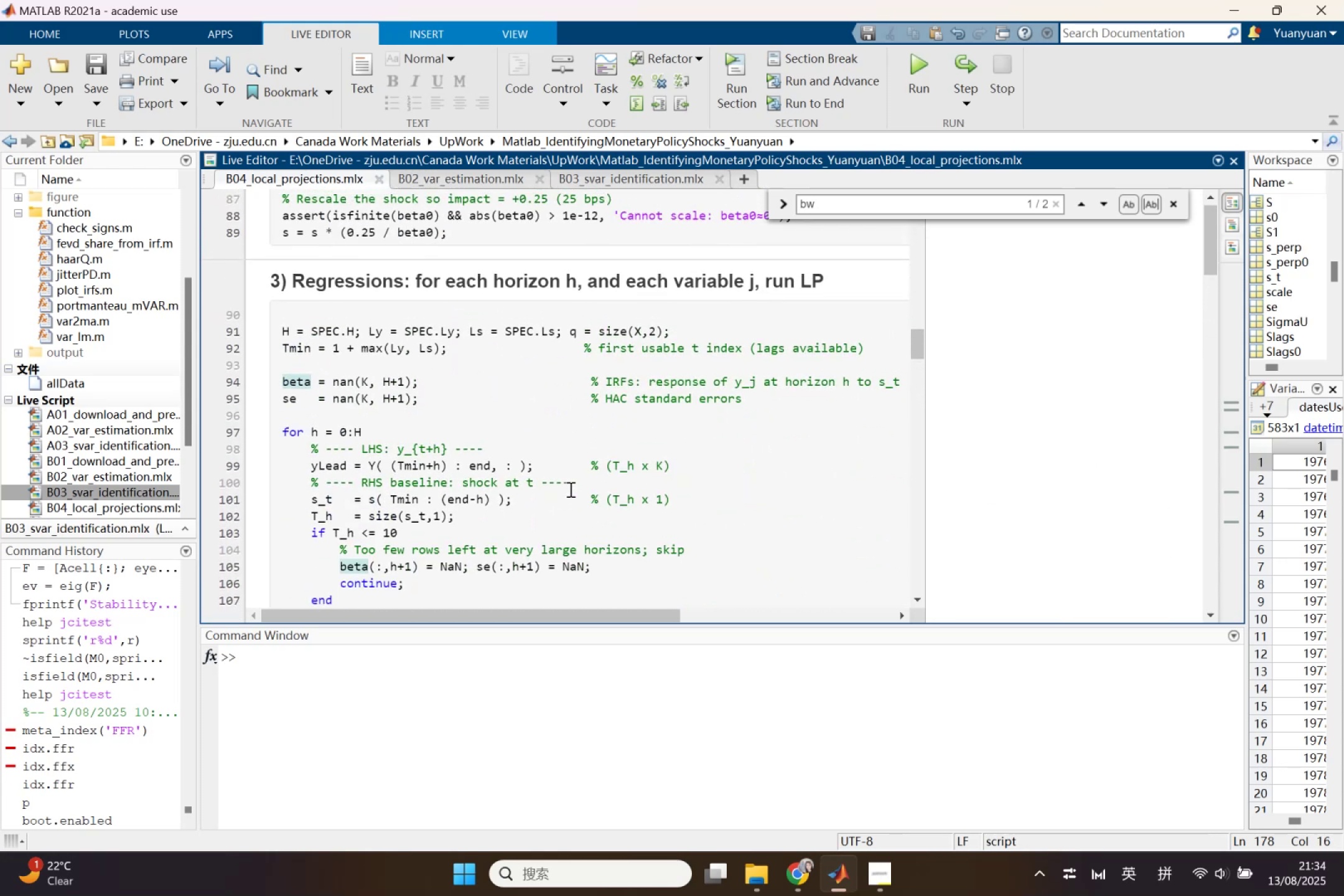 
scroll: coordinate [569, 489], scroll_direction: down, amount: 1.0
 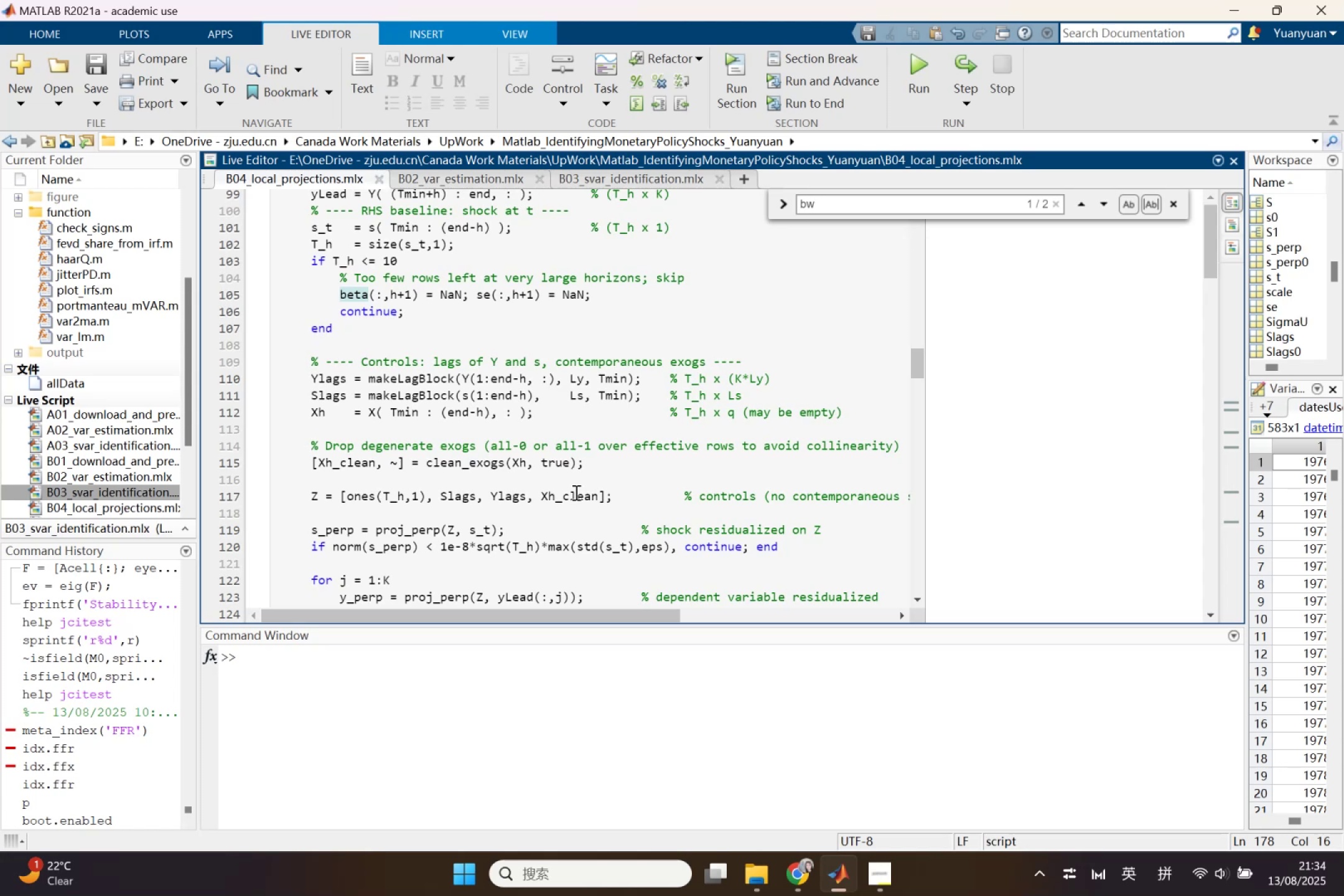 
left_click([577, 495])
 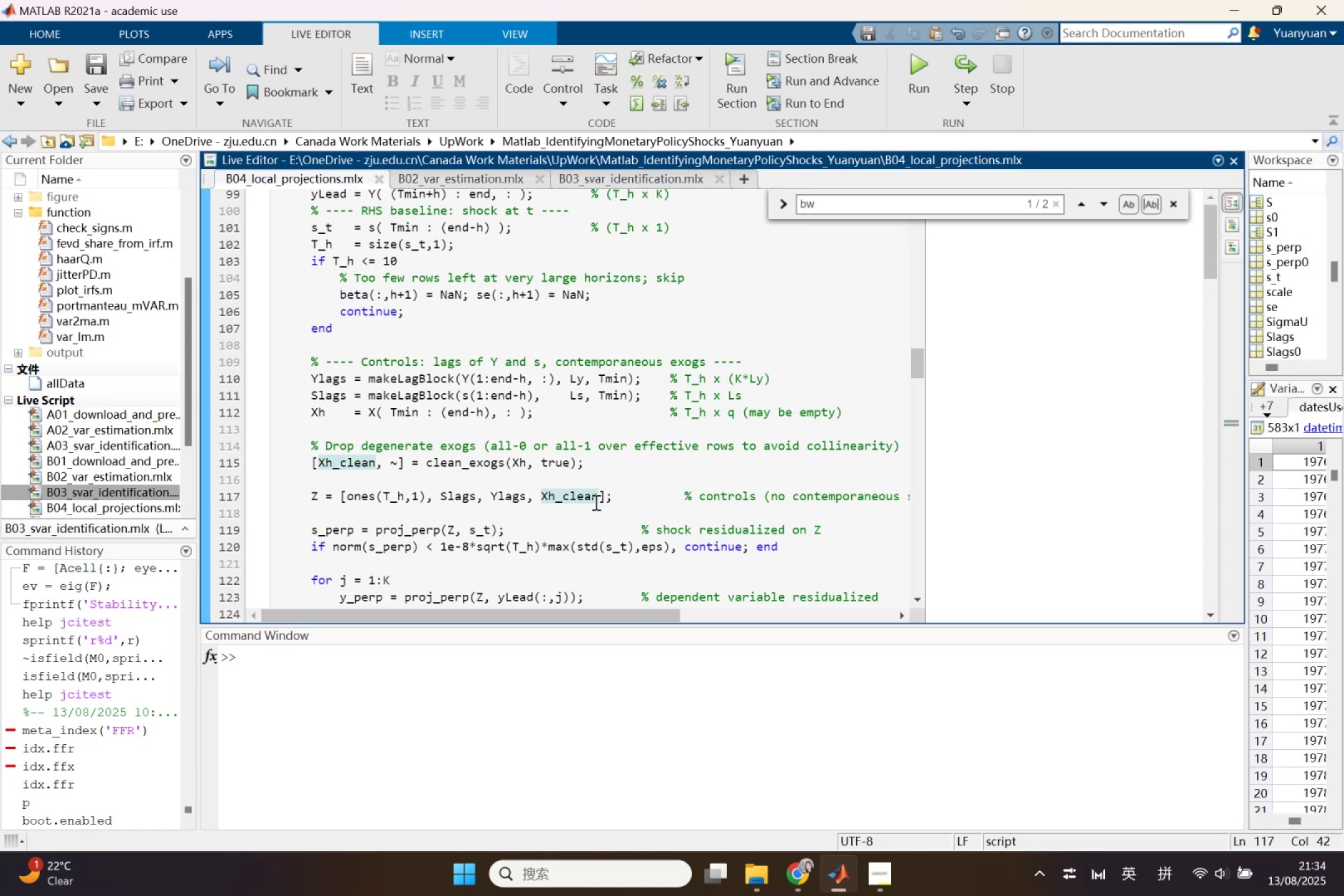 
scroll: coordinate [595, 502], scroll_direction: down, amount: 2.0
 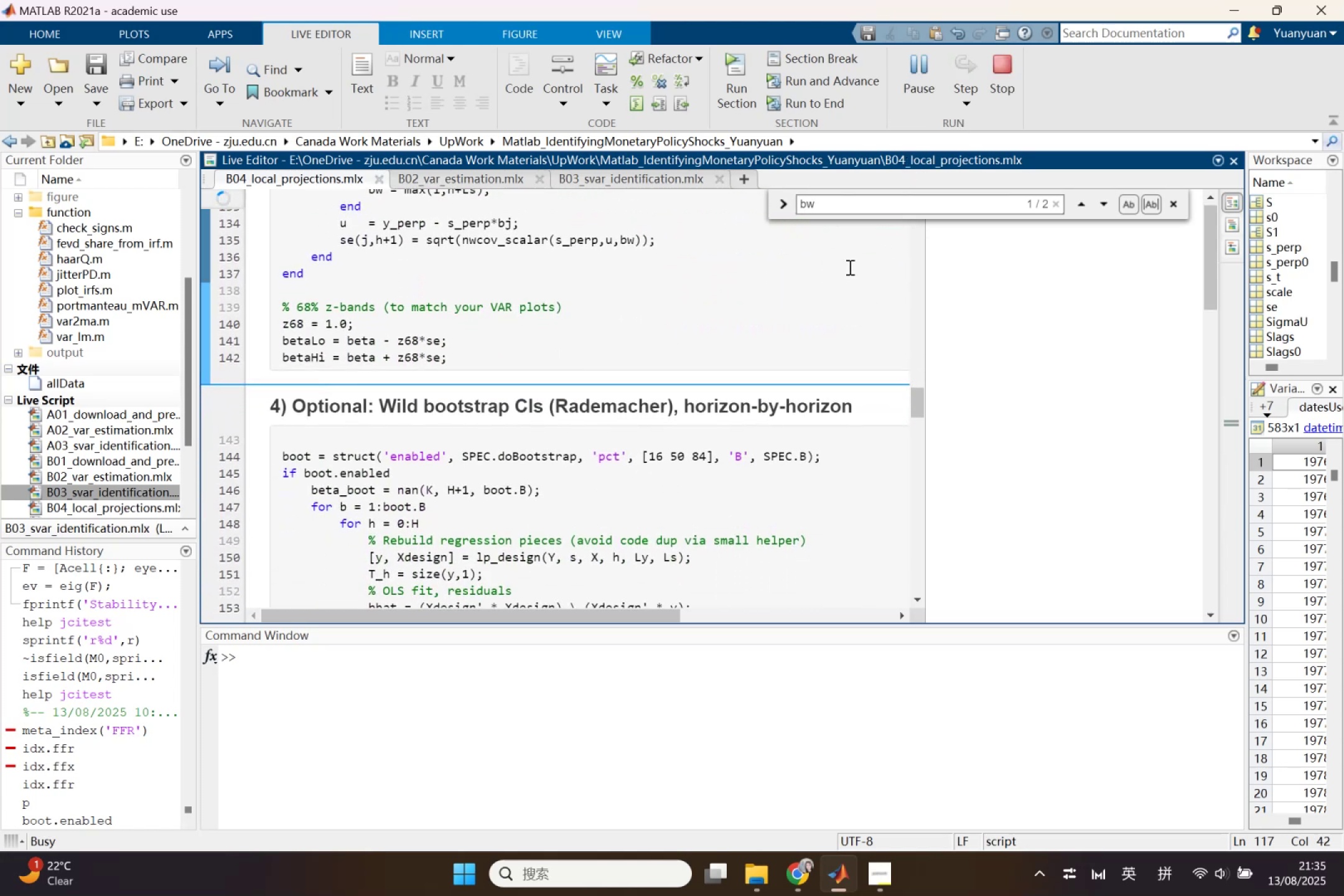 
scroll: coordinate [808, 388], scroll_direction: up, amount: 9.0
 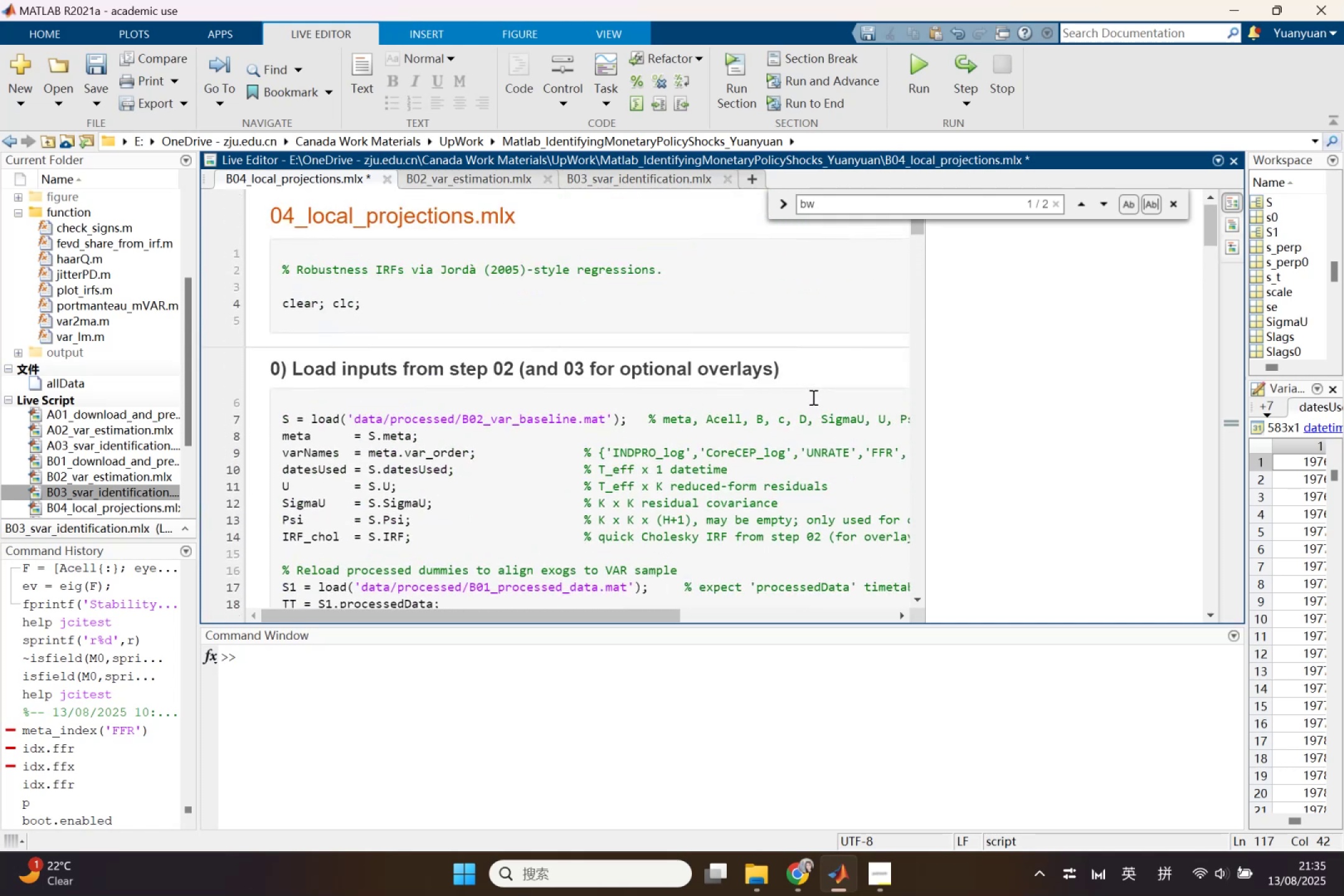 
scroll: coordinate [1078, 450], scroll_direction: down, amount: 8.0
 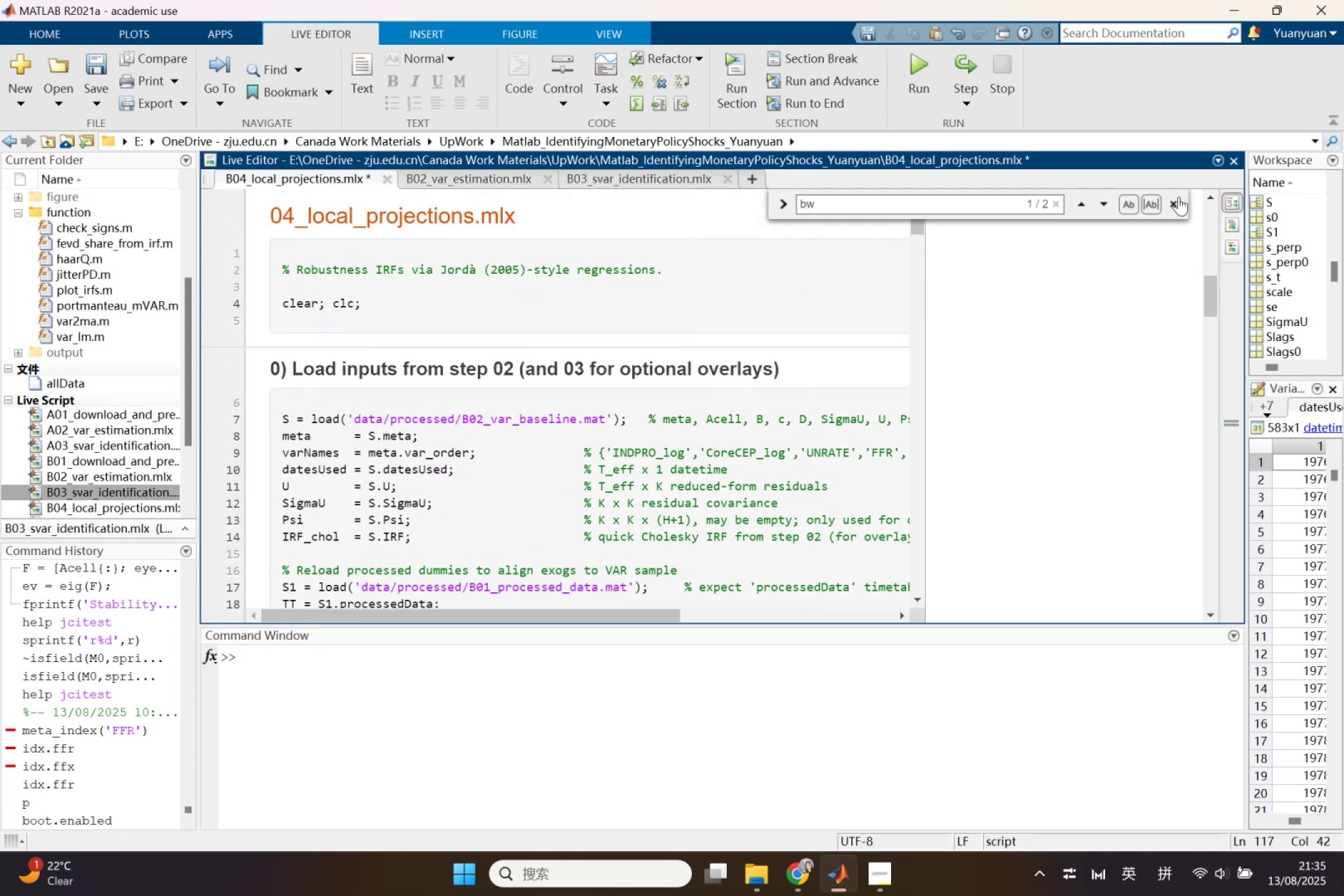 
left_click([1175, 197])
 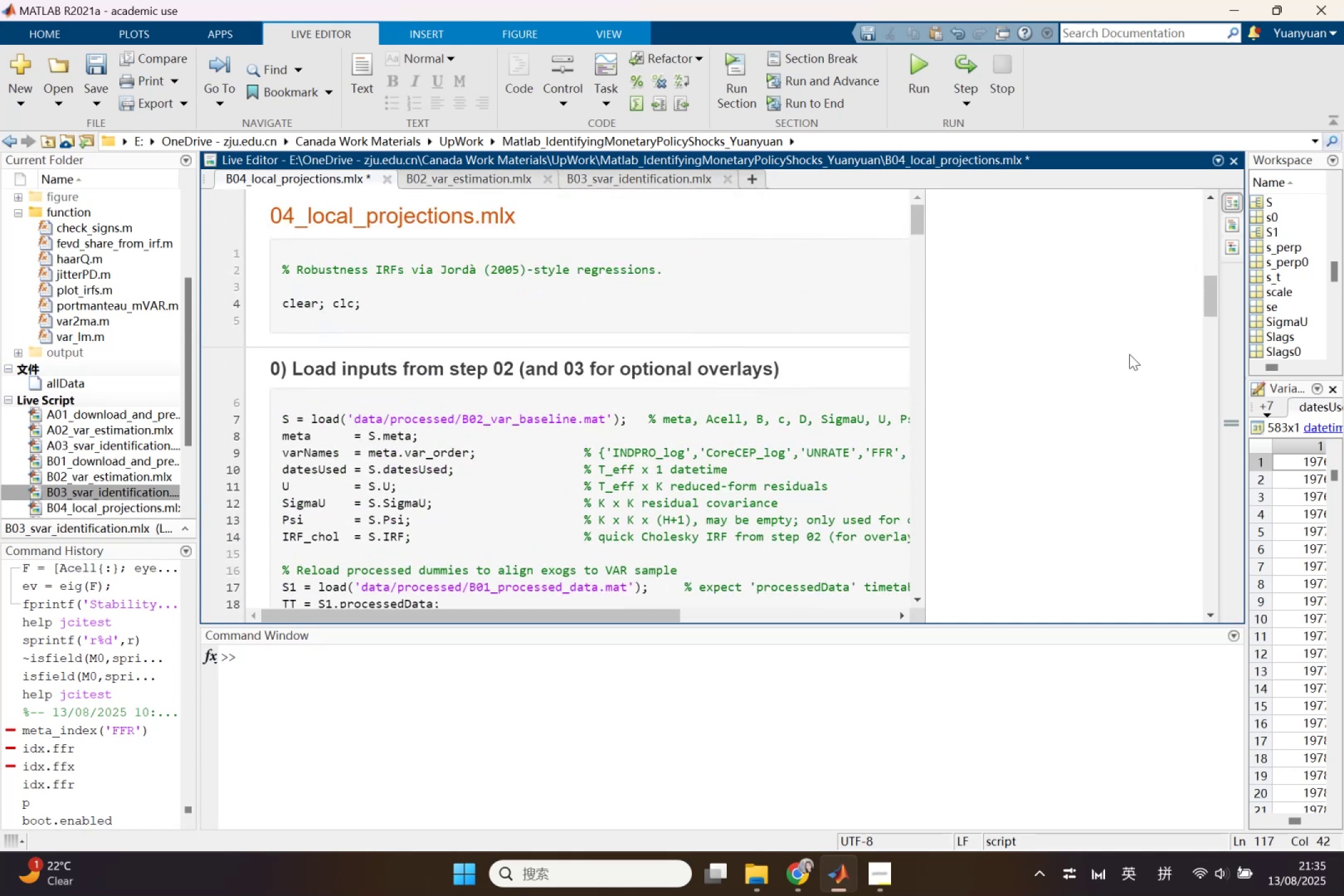 
scroll: coordinate [1063, 490], scroll_direction: down, amount: 25.0
 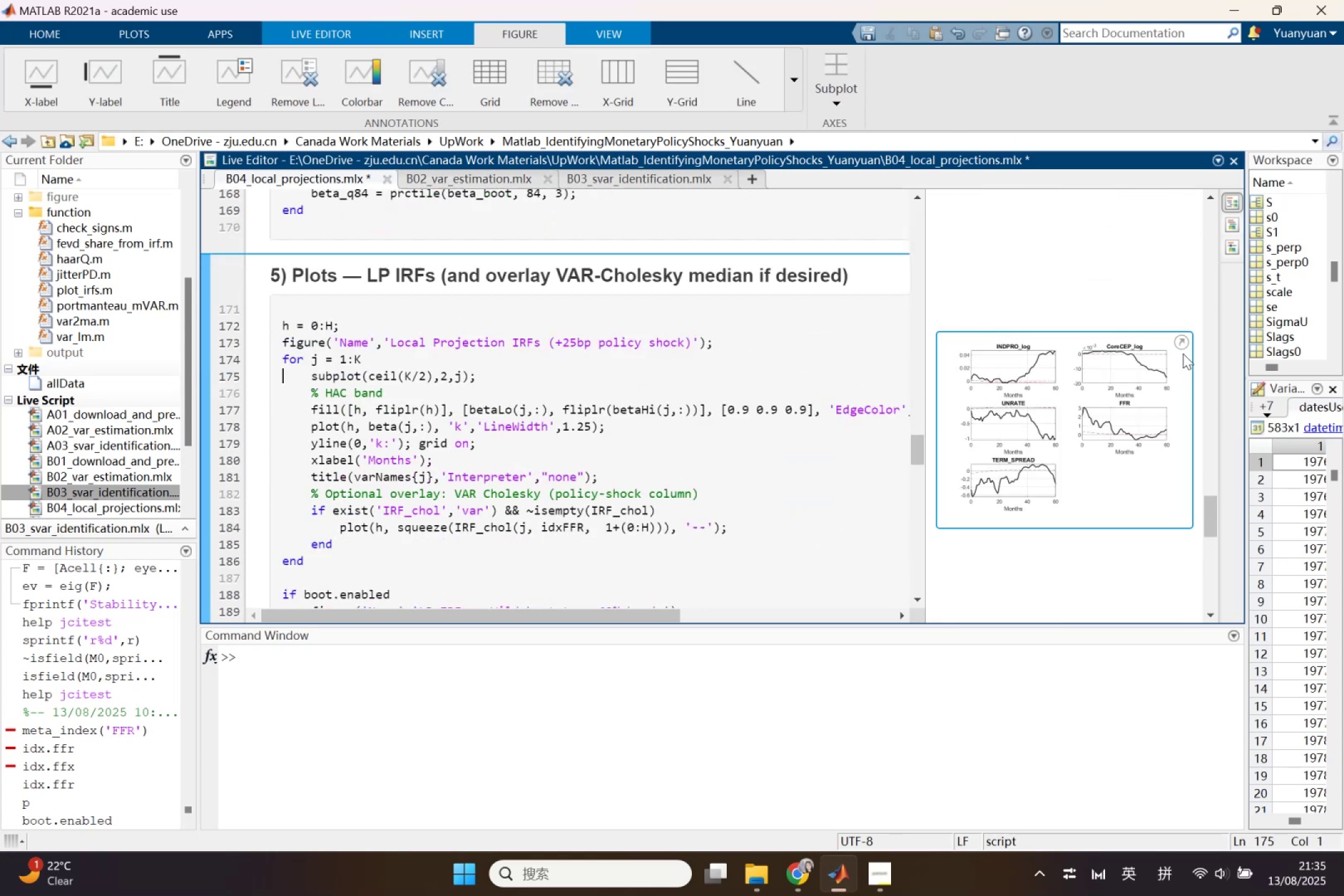 
left_click([1185, 343])
 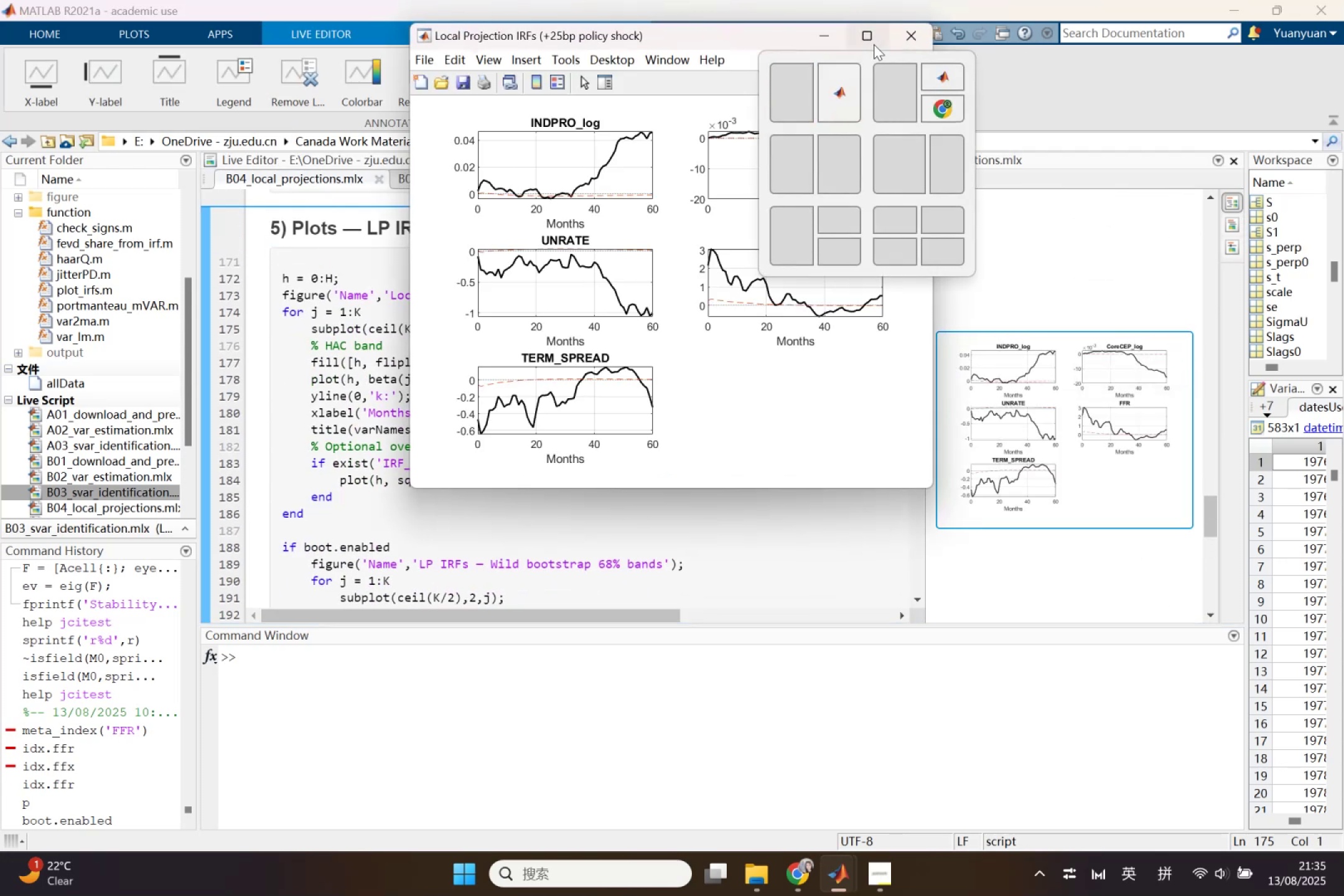 
wait(5.49)
 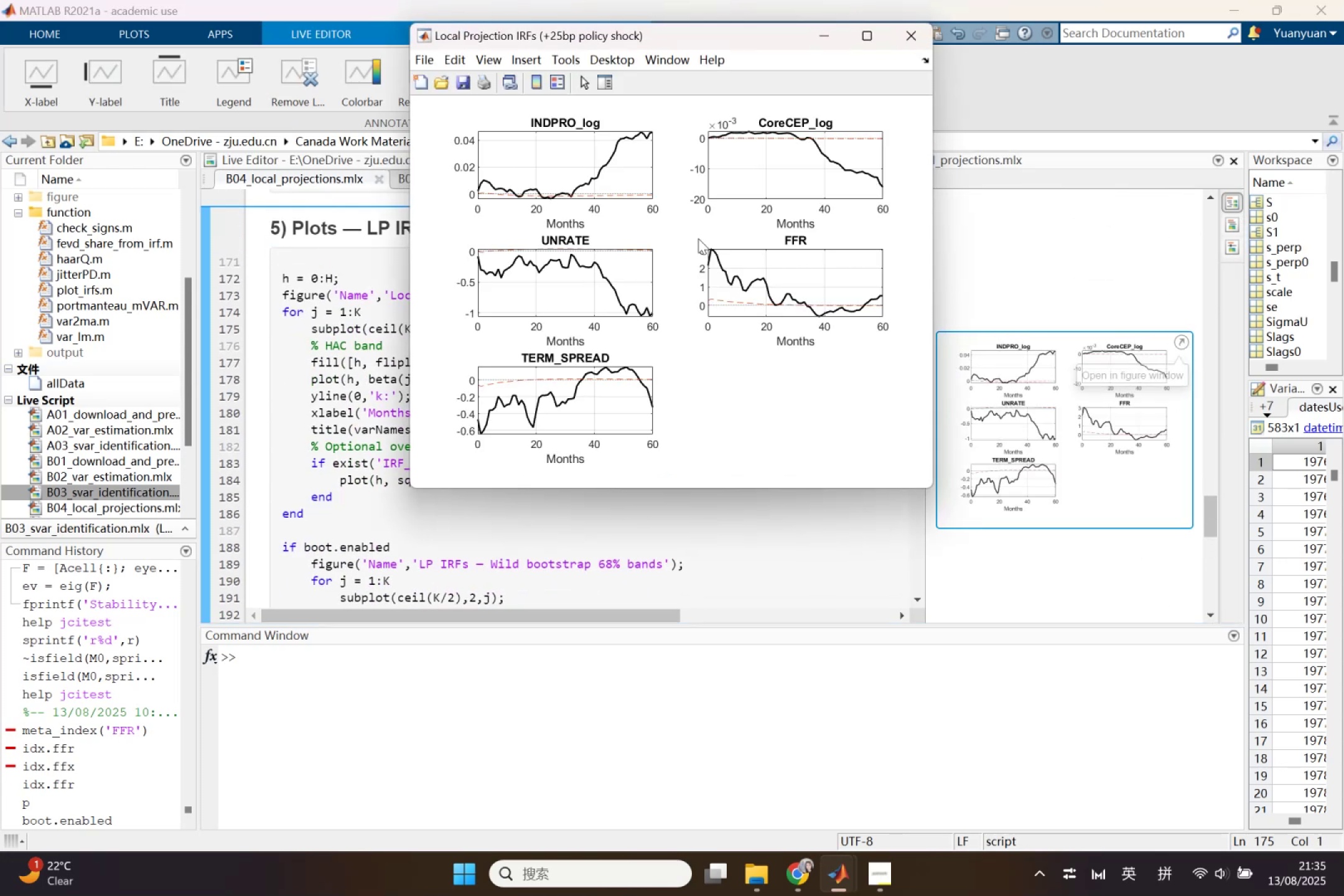 
left_click([872, 36])
 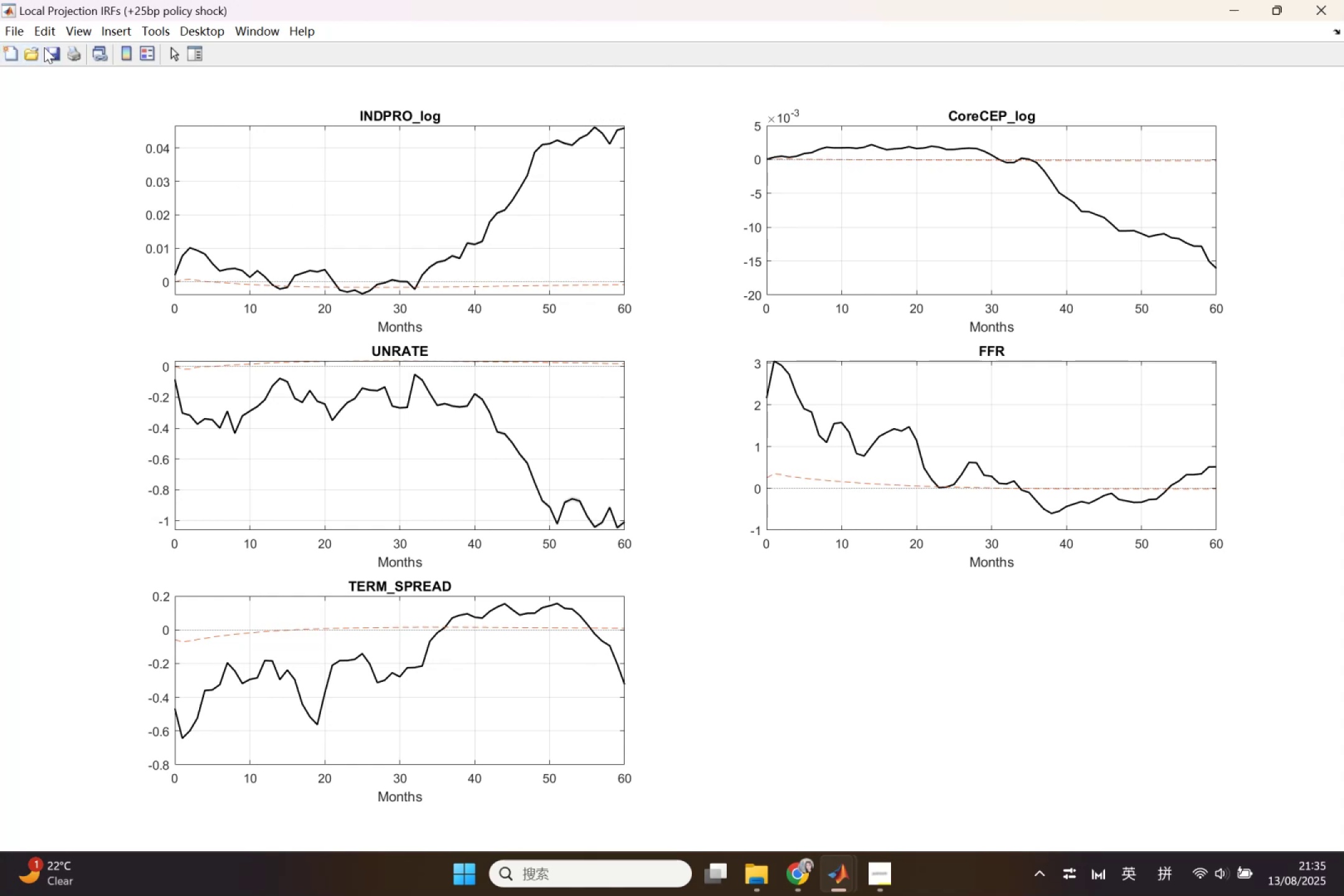 
wait(5.46)
 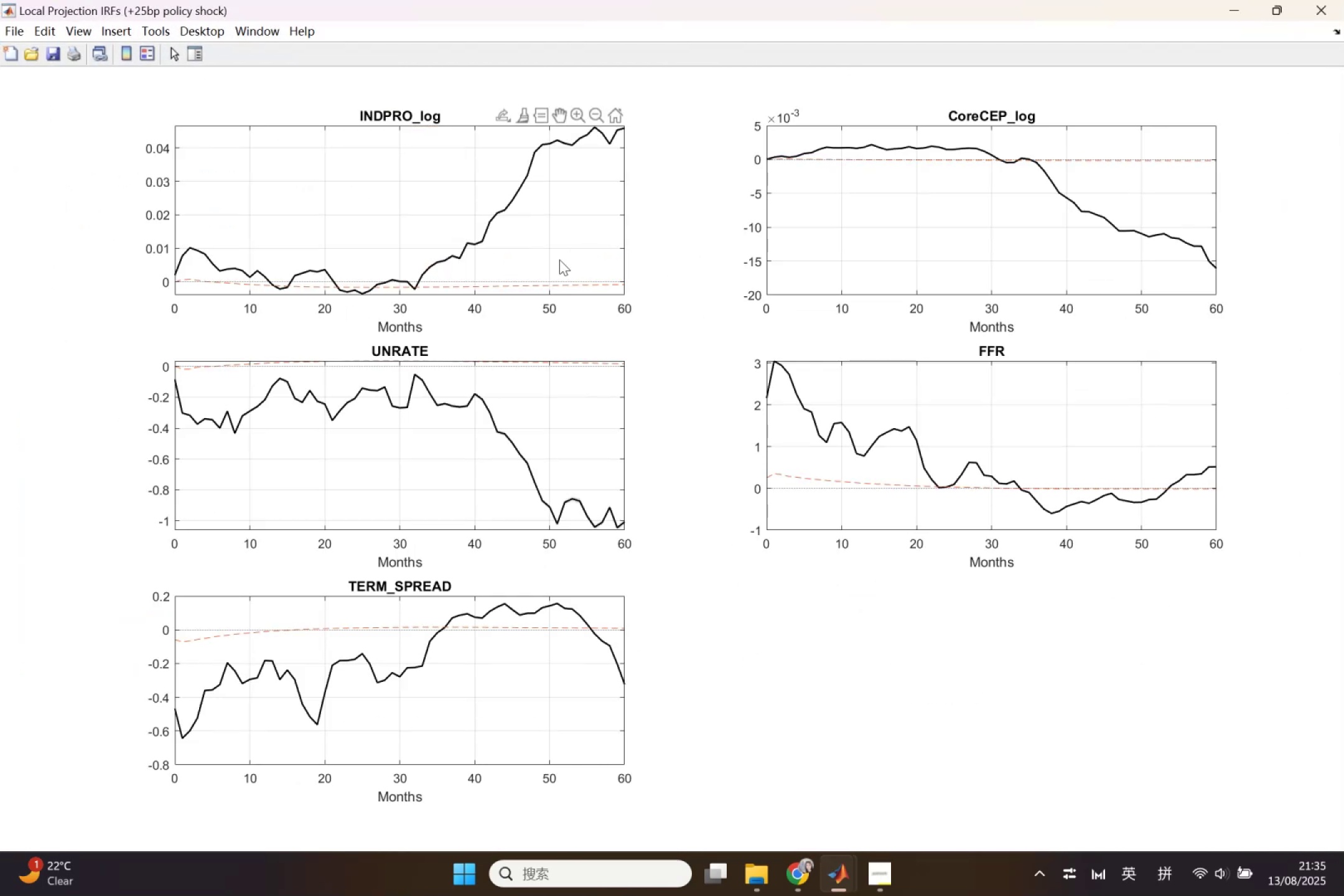 
left_click([18, 30])
 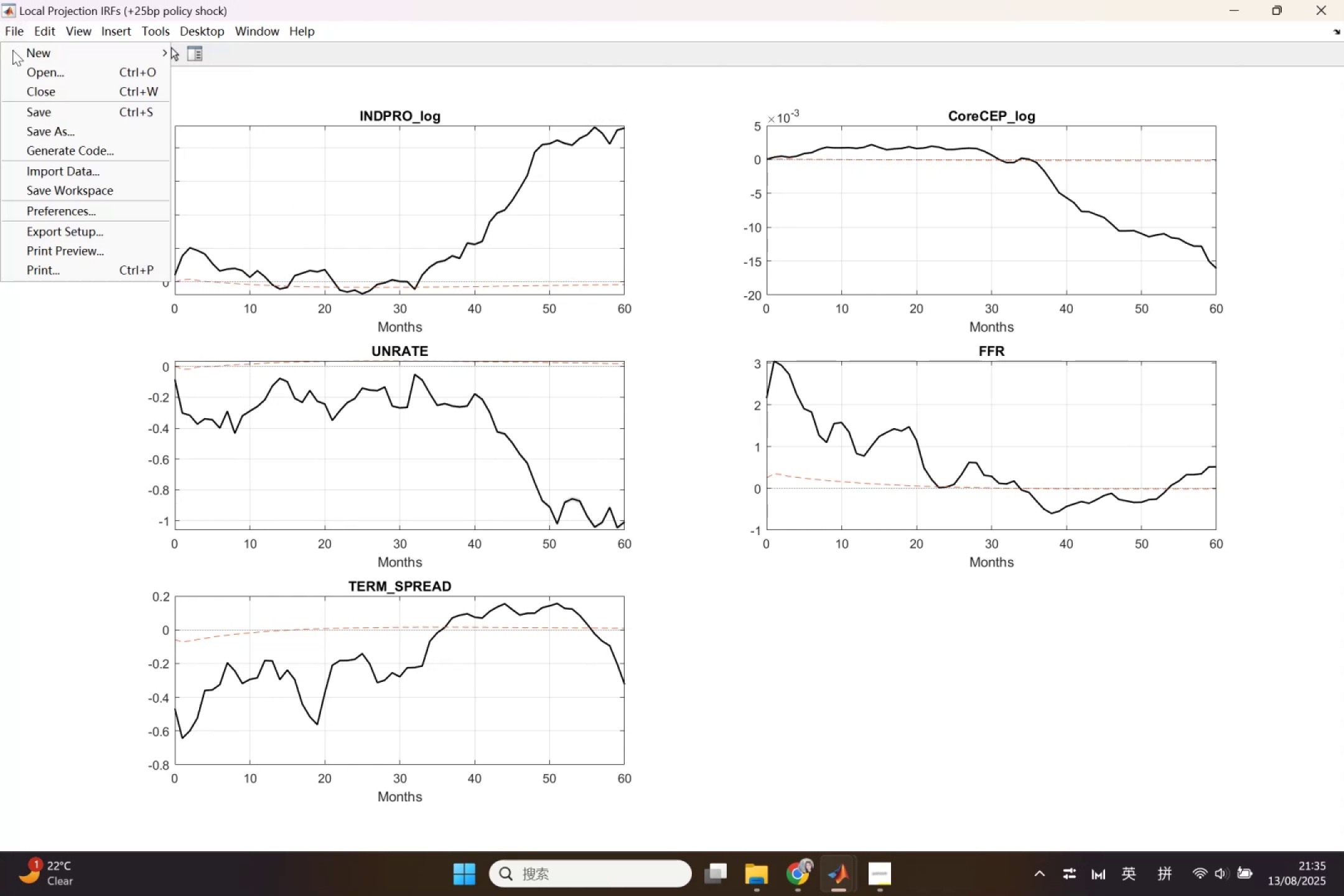 
left_click([45, 130])
 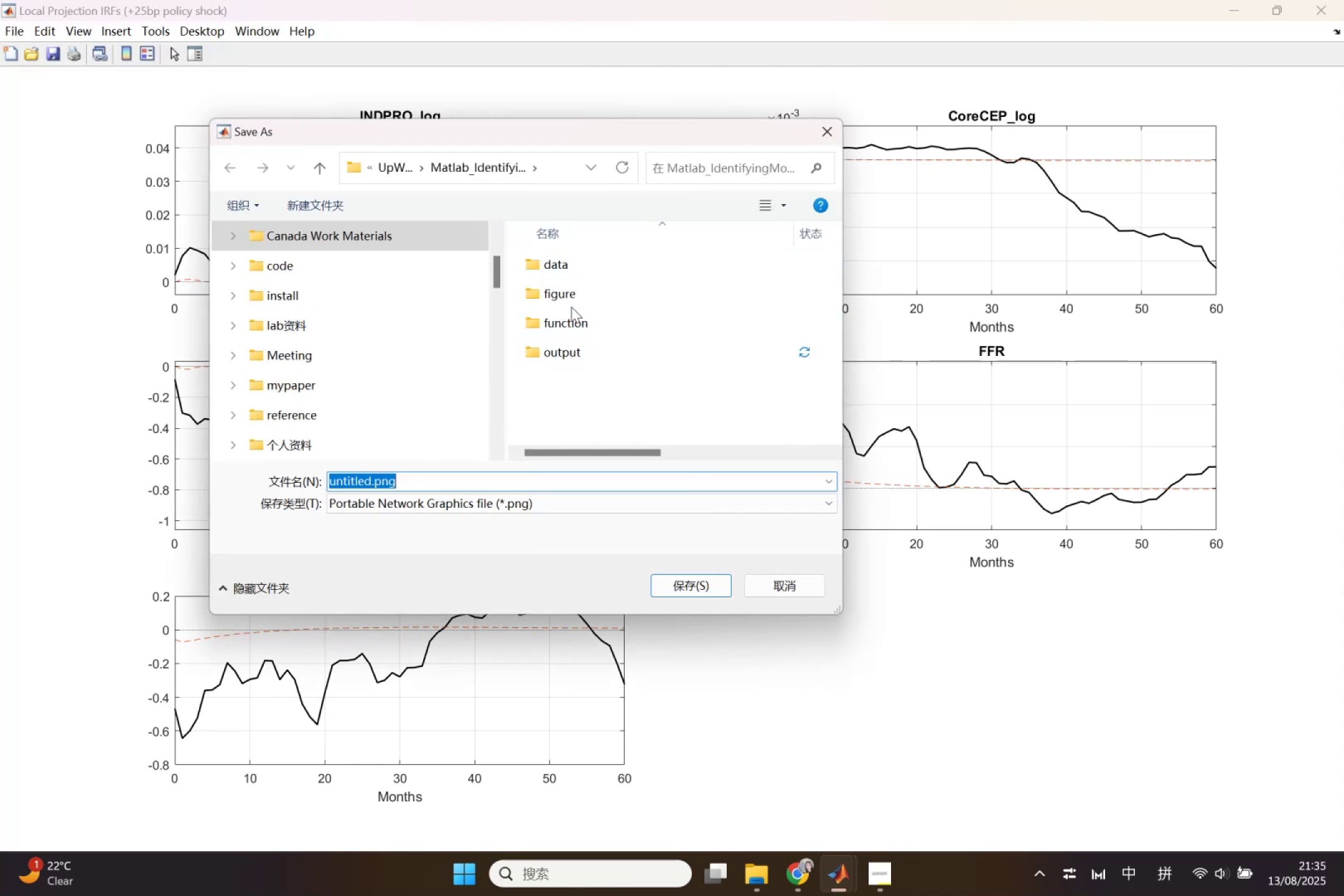 
double_click([574, 298])
 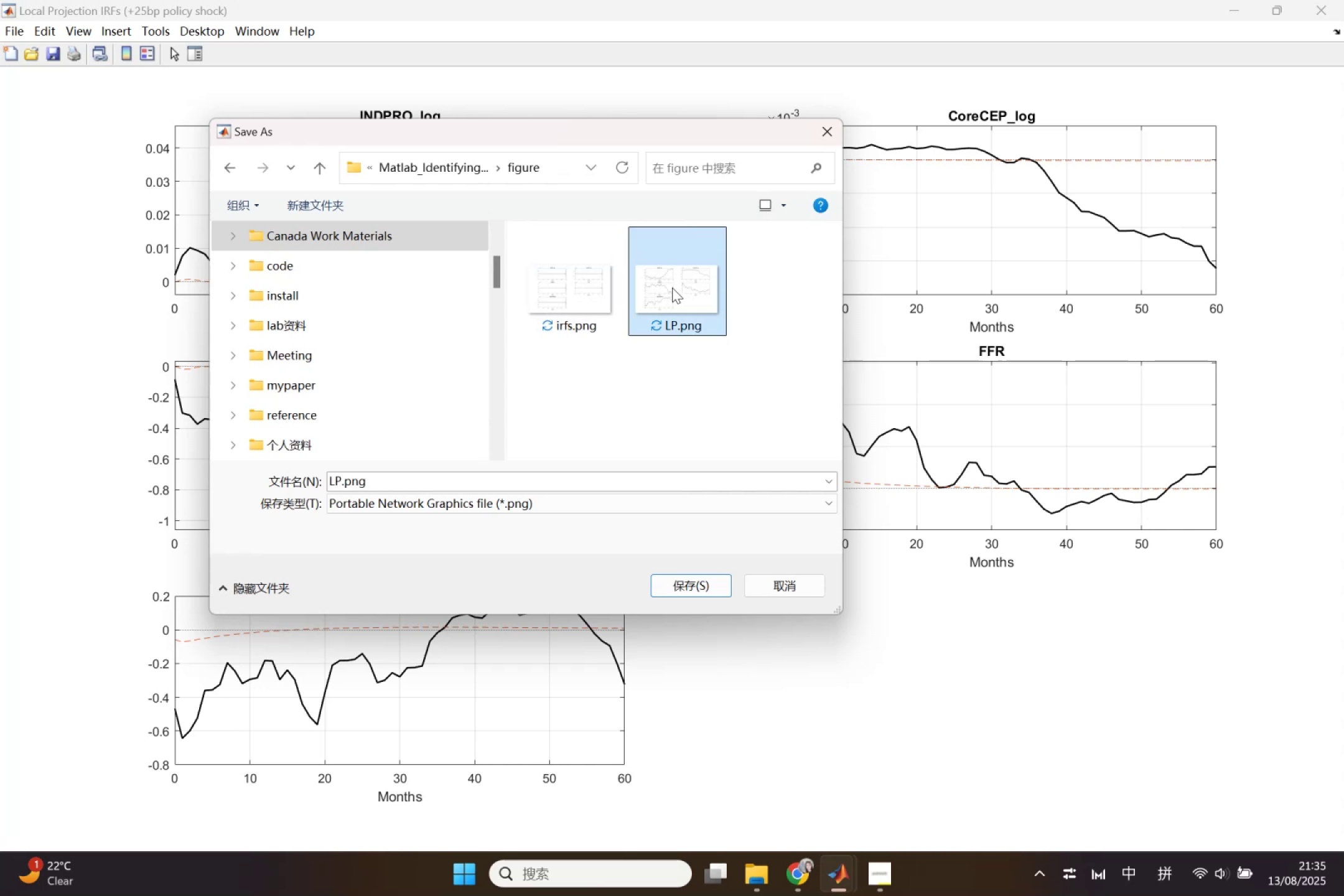 
double_click([672, 287])
 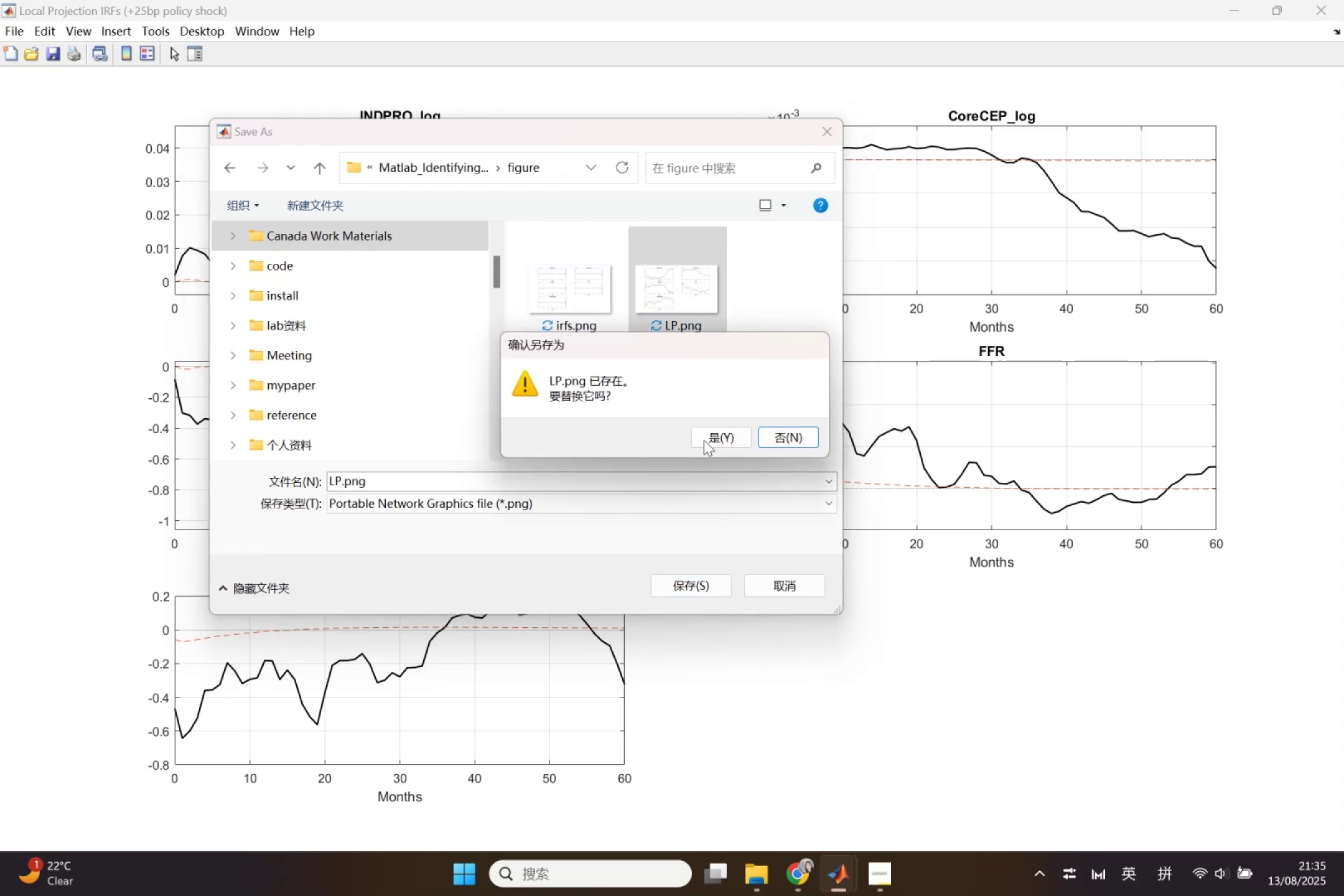 
left_click([706, 436])
 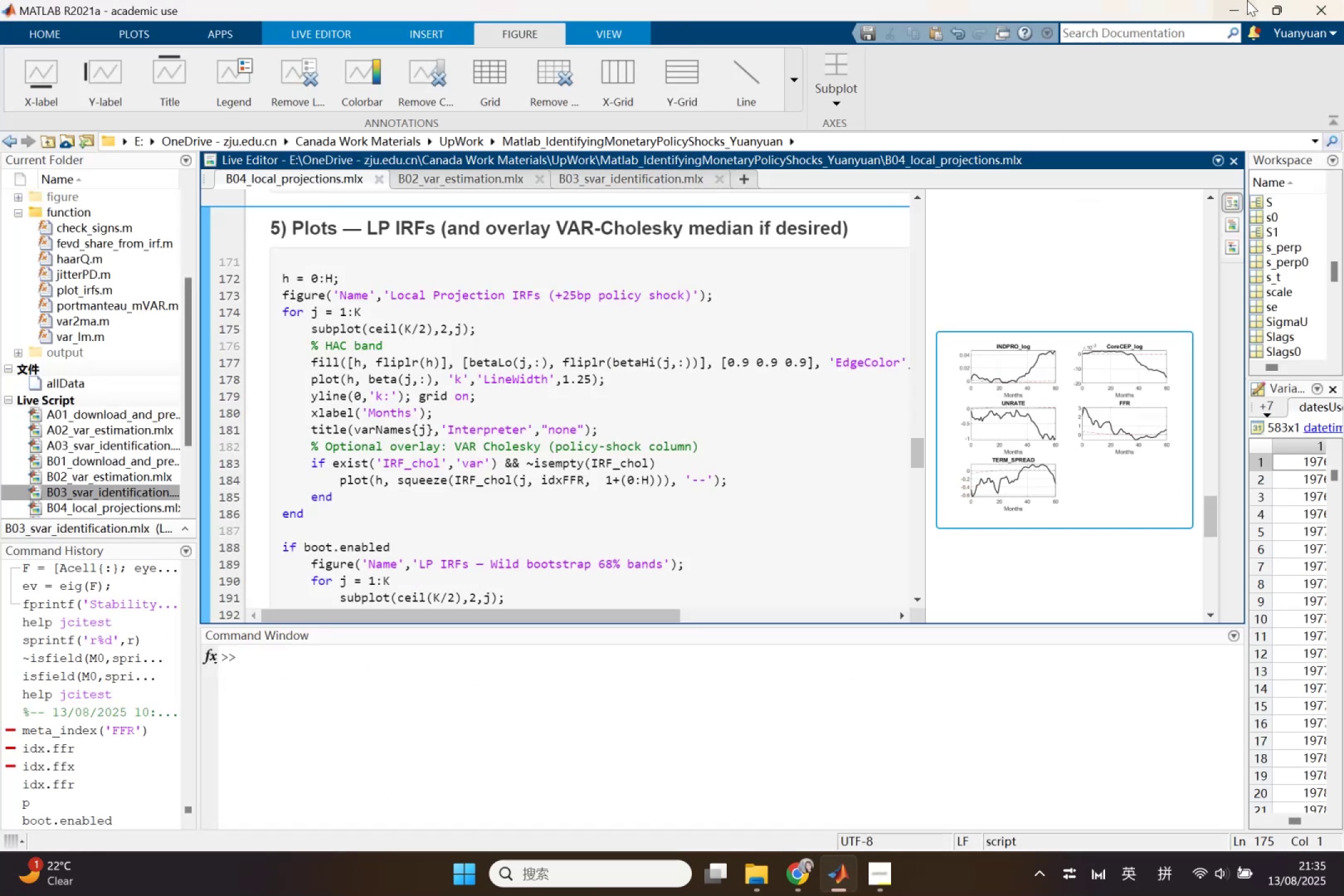 
scroll: coordinate [444, 727], scroll_direction: down, amount: 3.0
 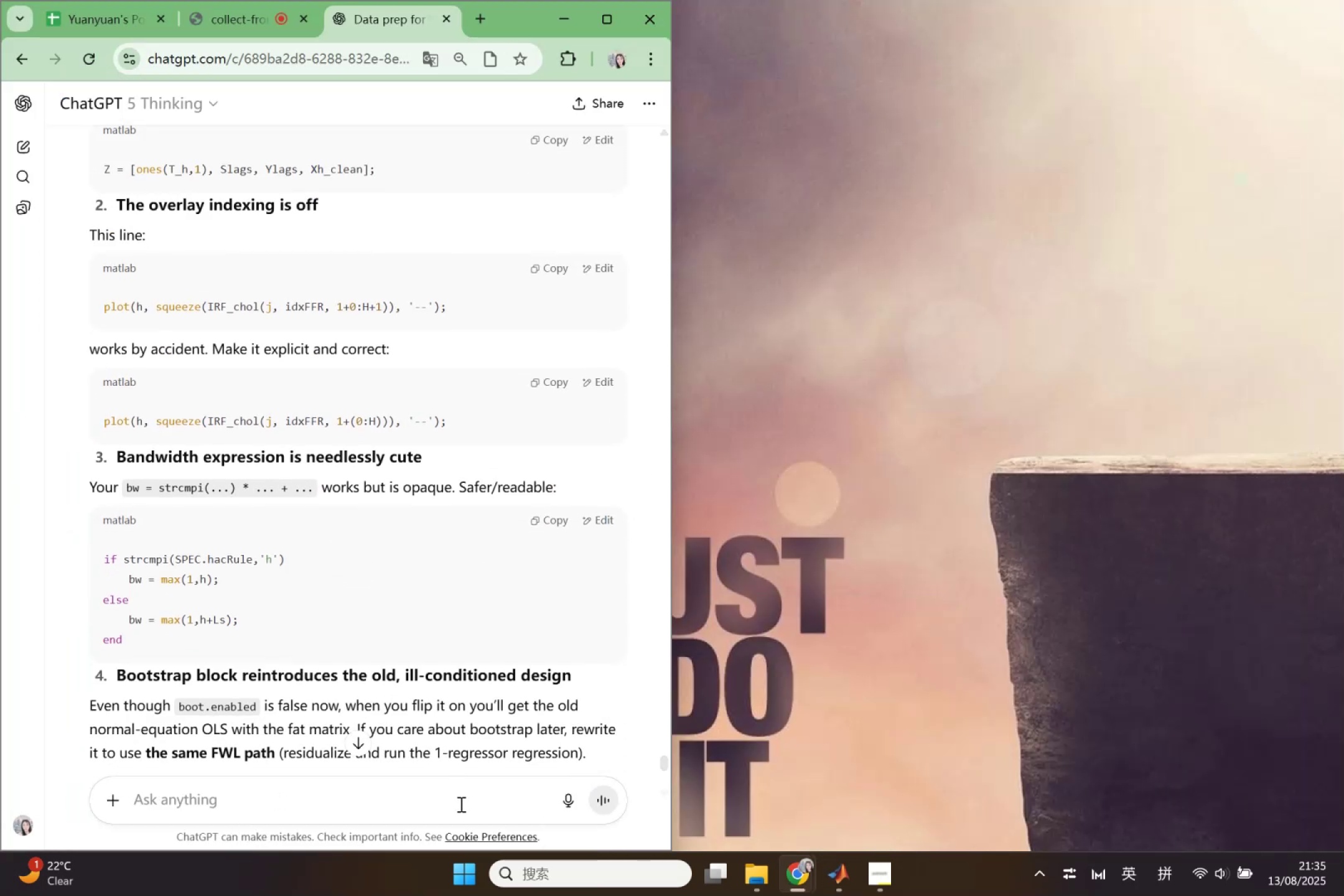 
left_click([460, 804])
 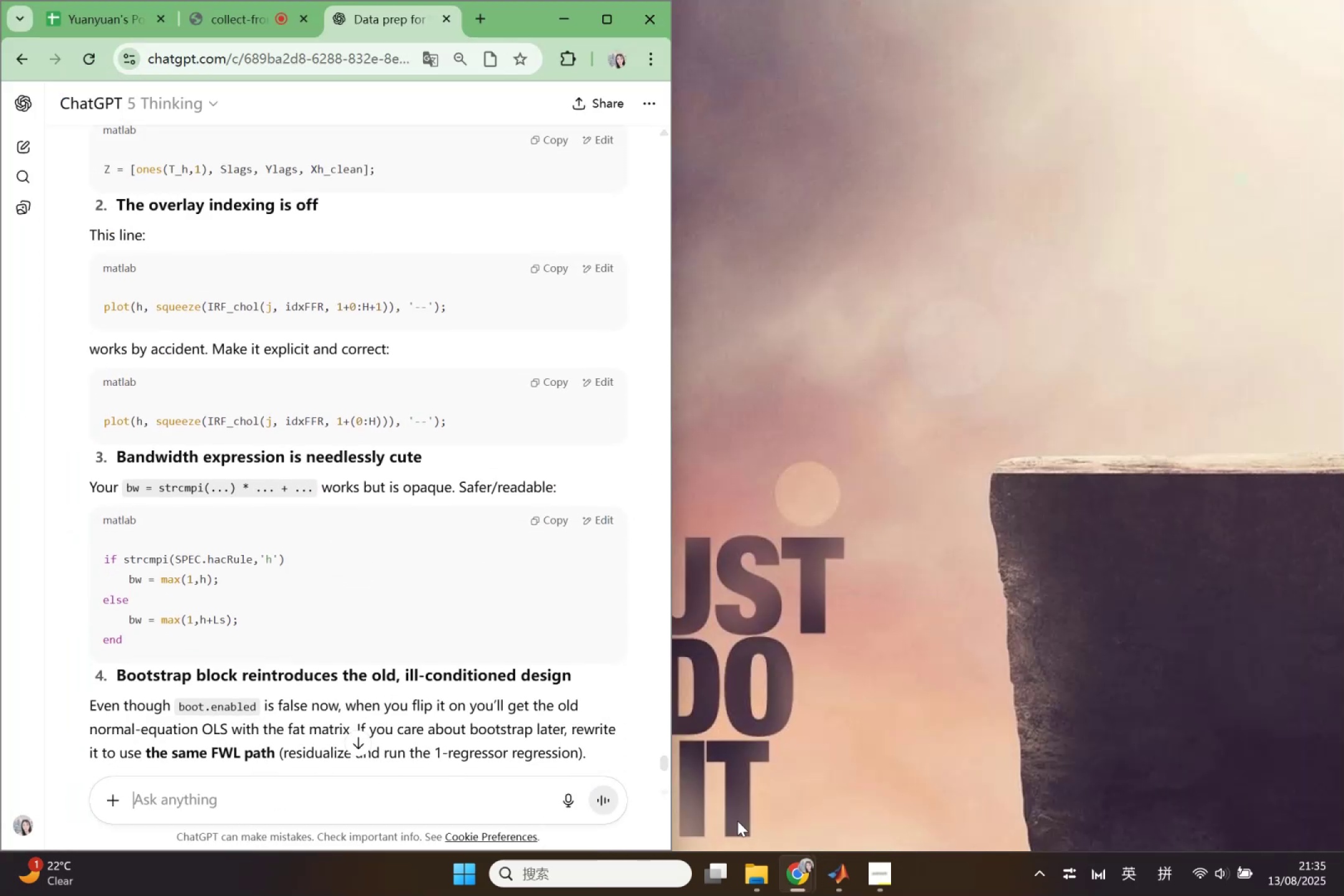 
left_click([755, 878])
 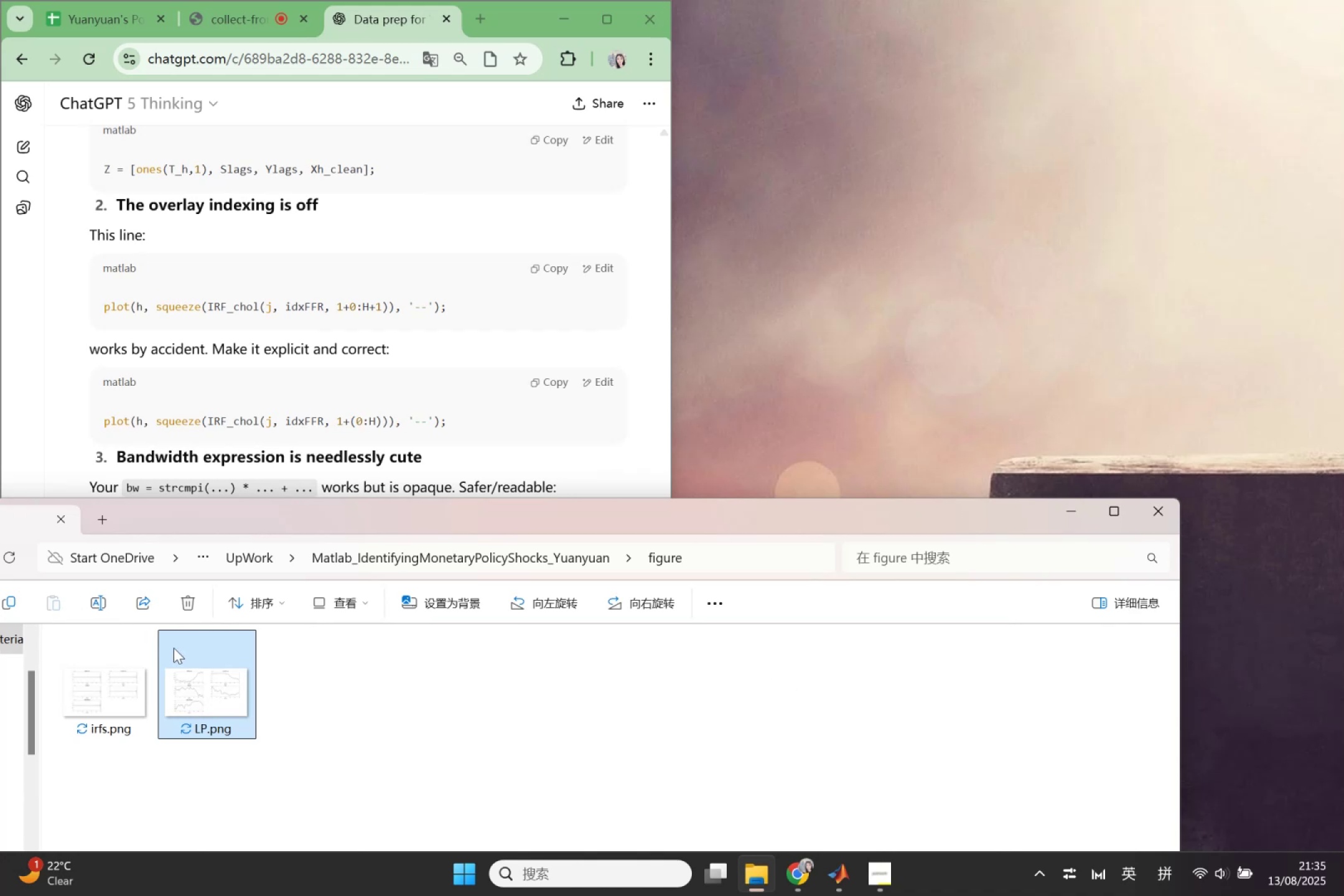 
left_click_drag(start_coordinate=[194, 686], to_coordinate=[274, 385])
 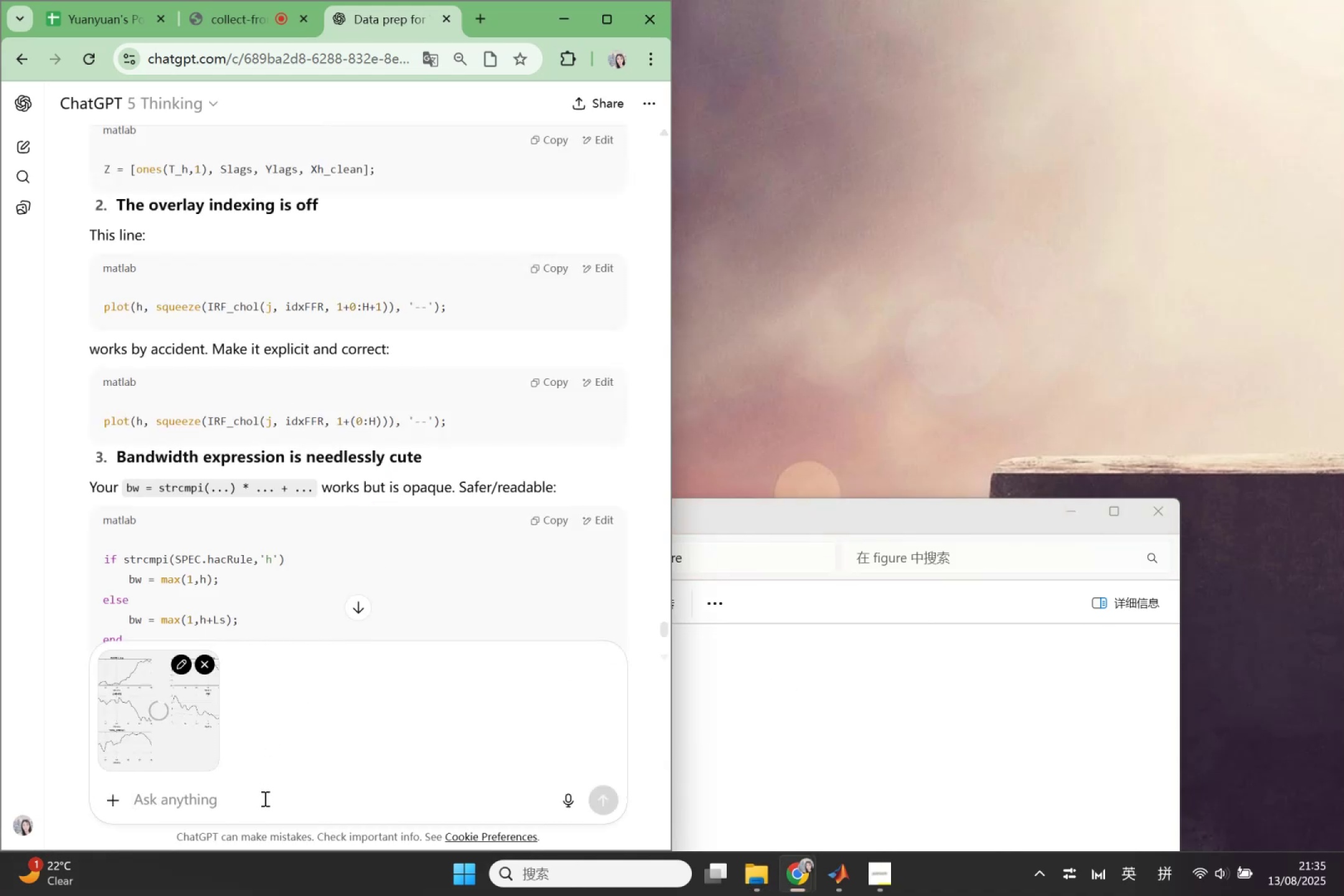 
type(After fix the z)
key(Backspace)
type(Z, the results )
key(Backspace)
key(Backspace)
type( seems hav)
key(Backspace)
key(Backspace)
key(Backspace)
type(not change the)
key(Backspace)
type(at mc)
key(Backspace)
type(uch as sho)
key(Backspace)
type(wn)
key(Backspace)
key(Backspace)
type(own in pit)
key(Backspace)
type(cut)
key(Backspace)
key(Backspace)
type(ture)
 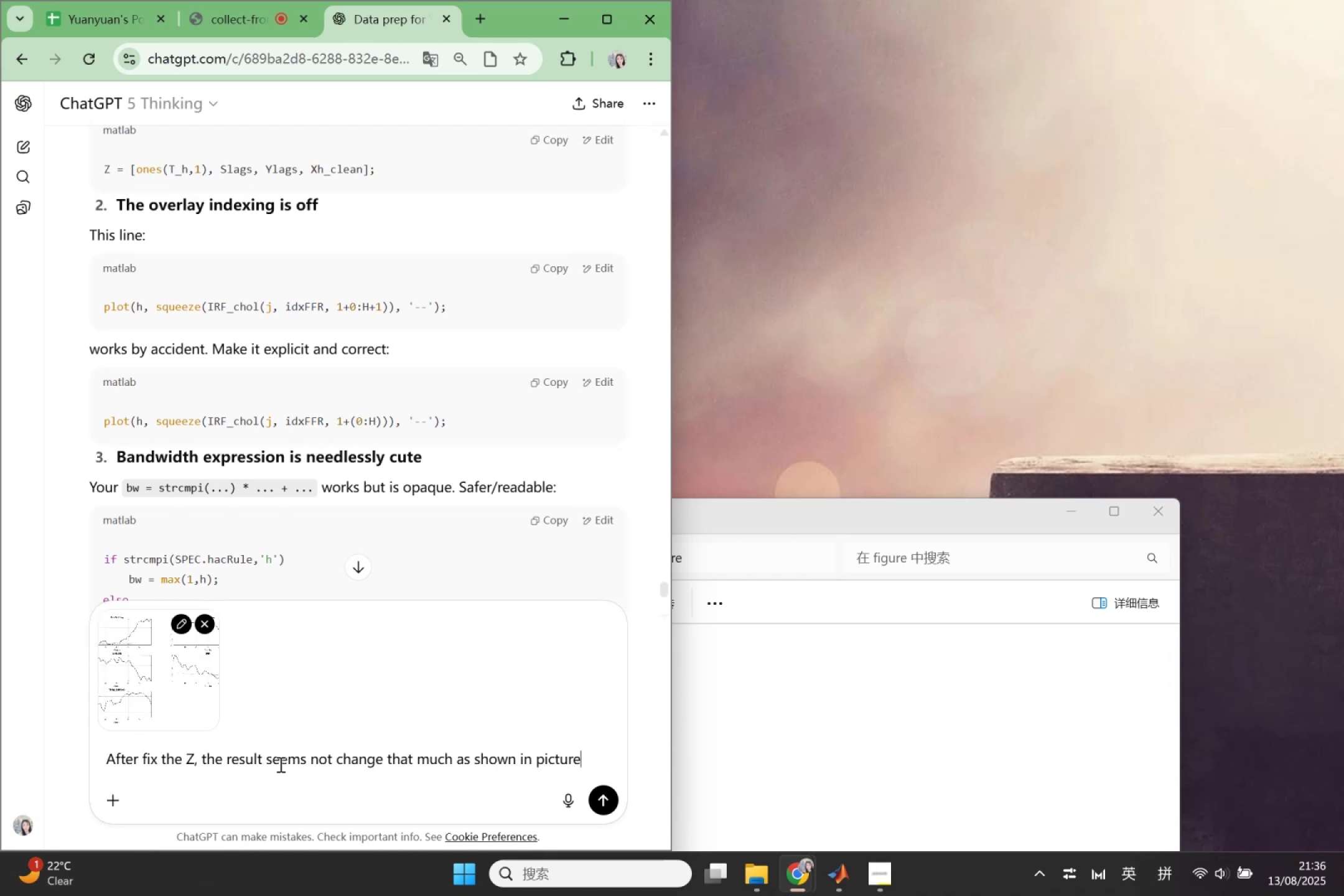 
 